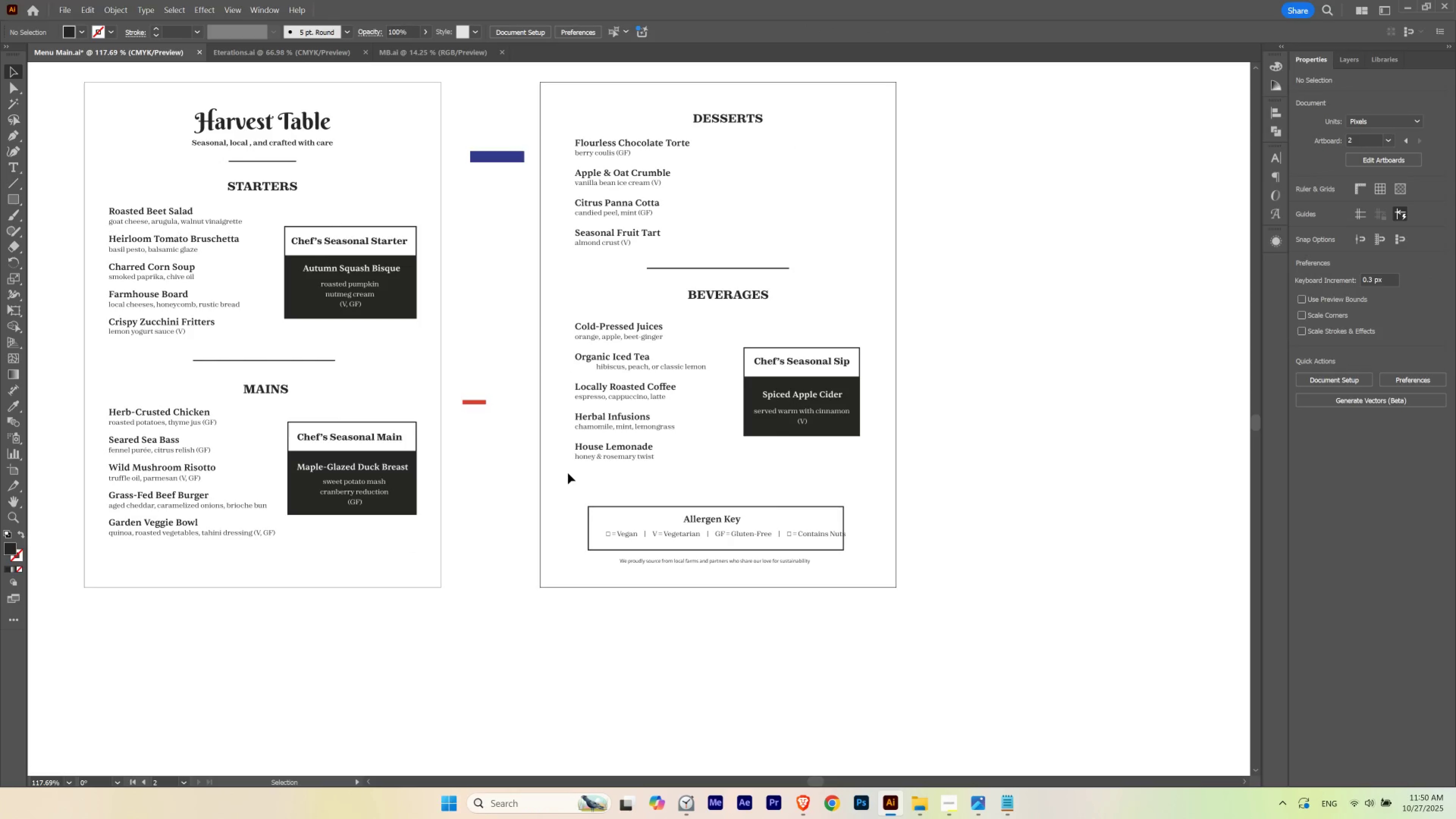 
left_click_drag(start_coordinate=[568, 473], to_coordinate=[617, 131])
 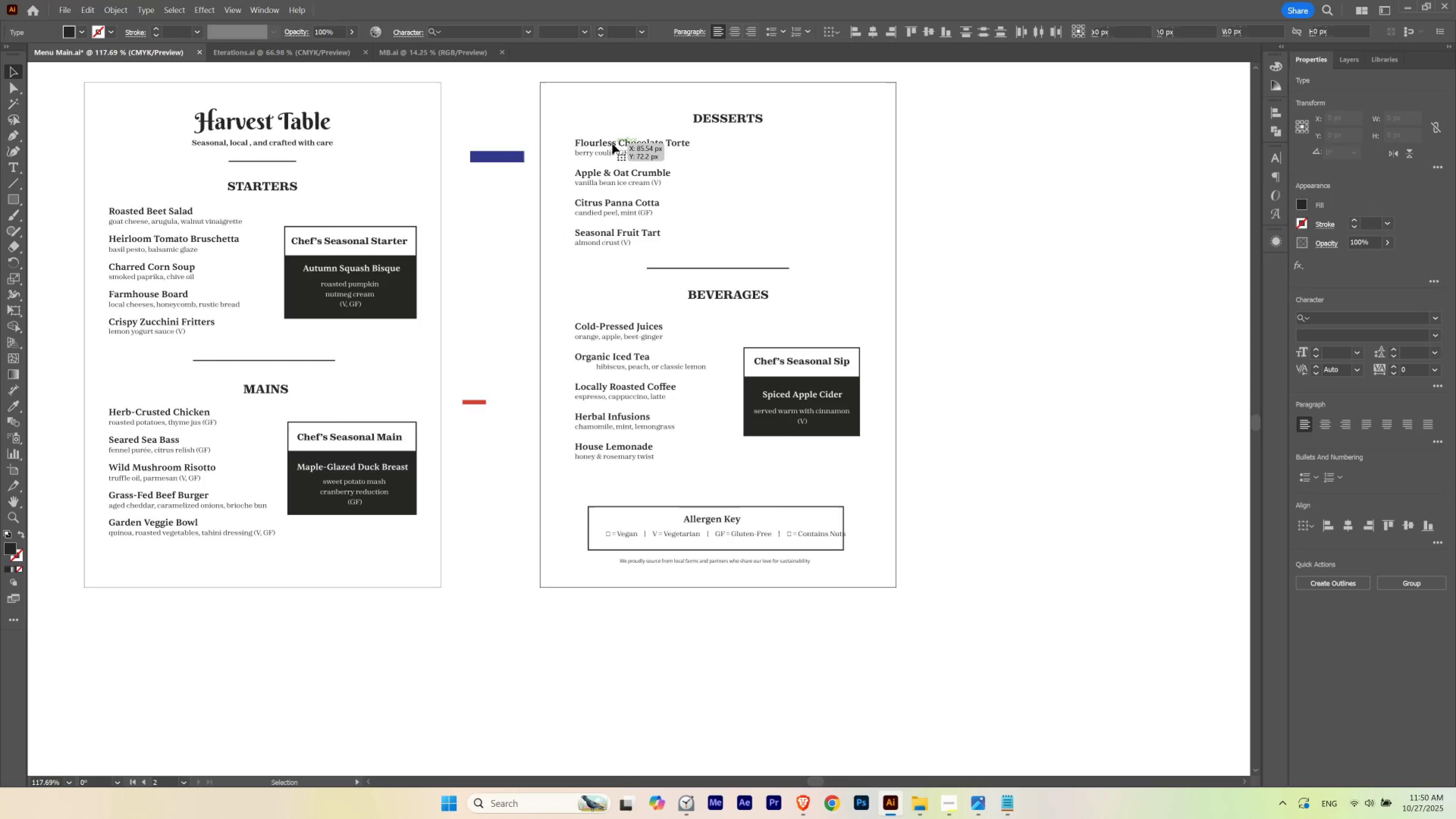 
left_click([612, 144])
 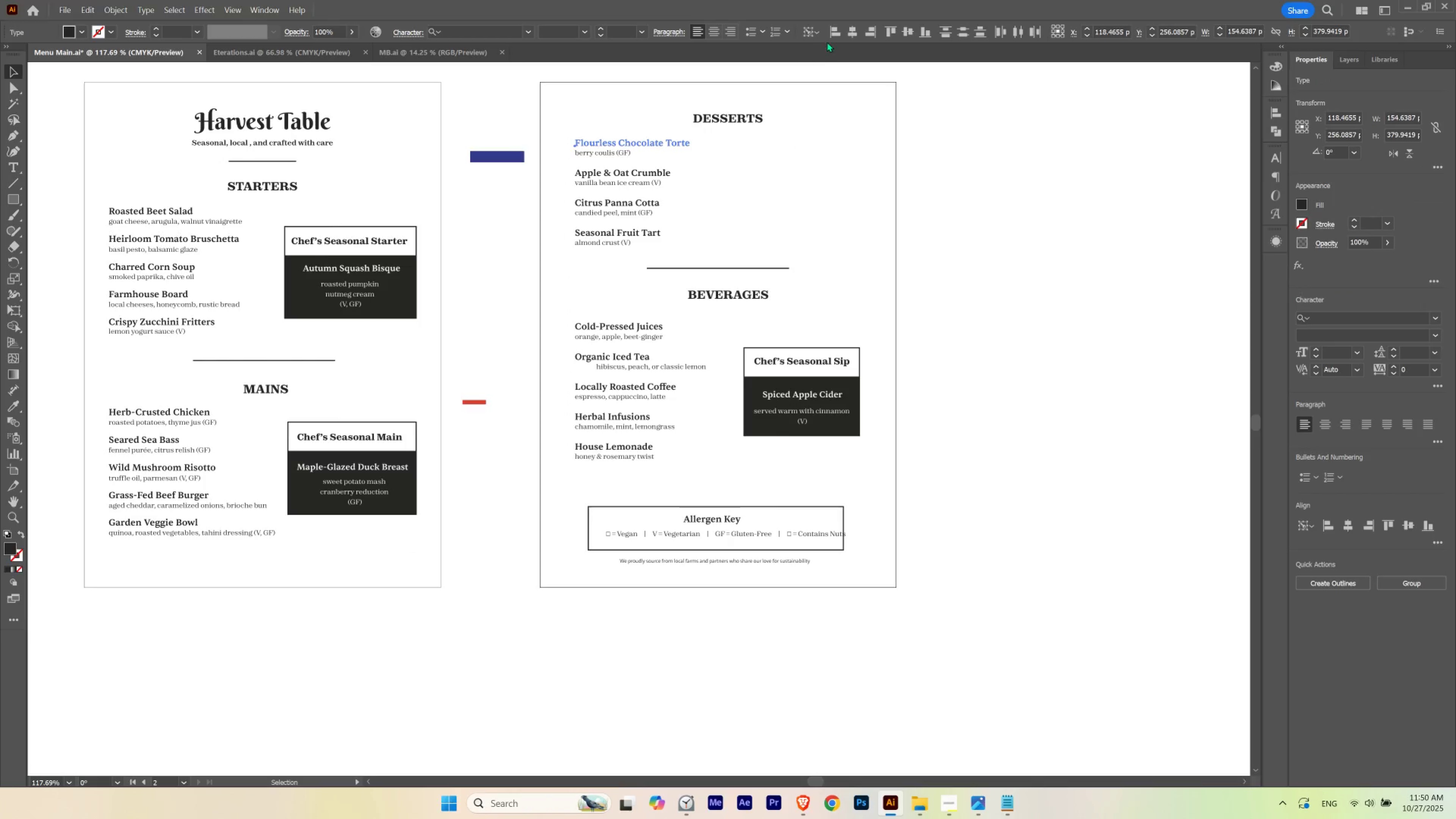 
left_click([838, 33])
 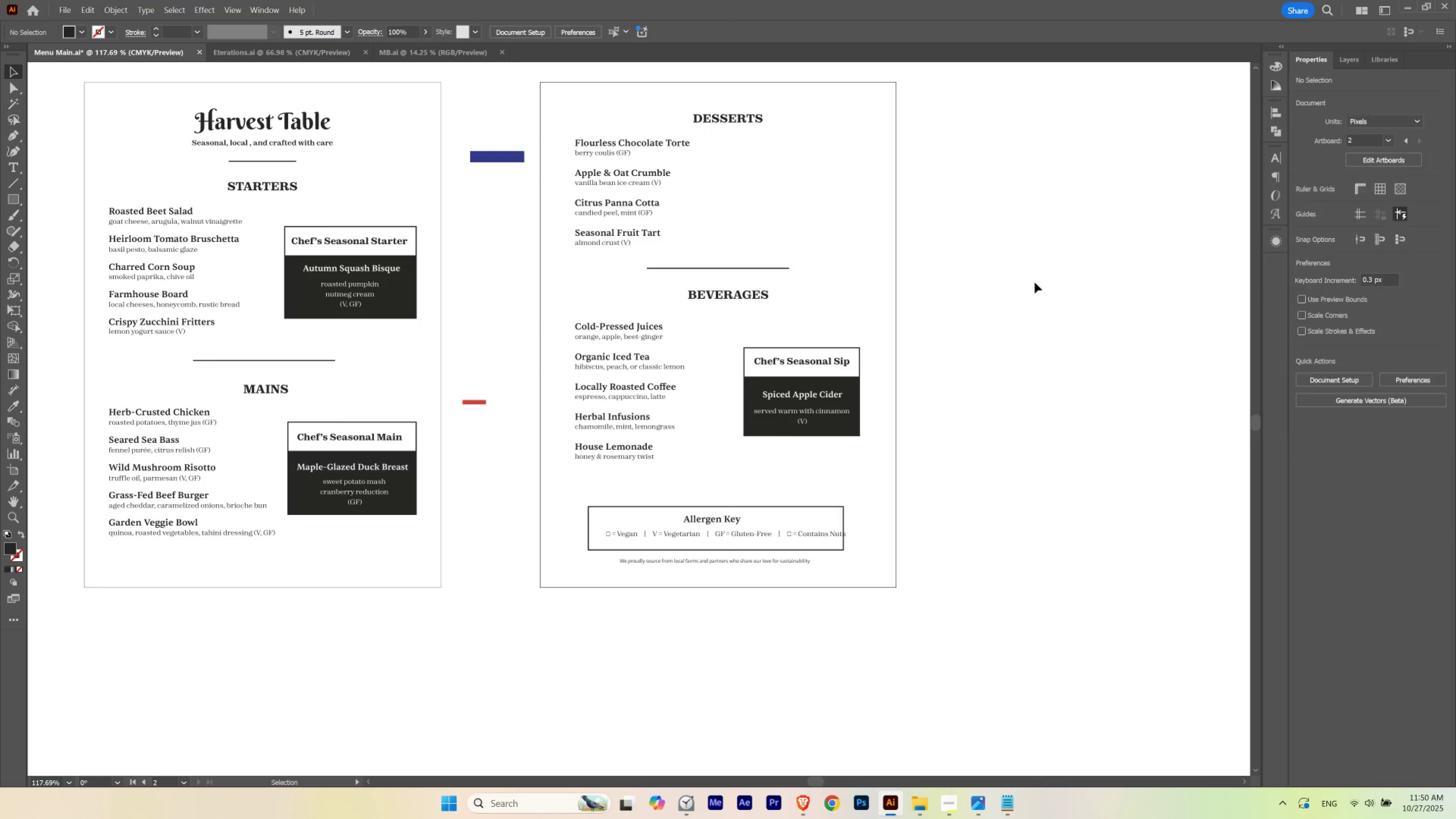 
double_click([1034, 282])
 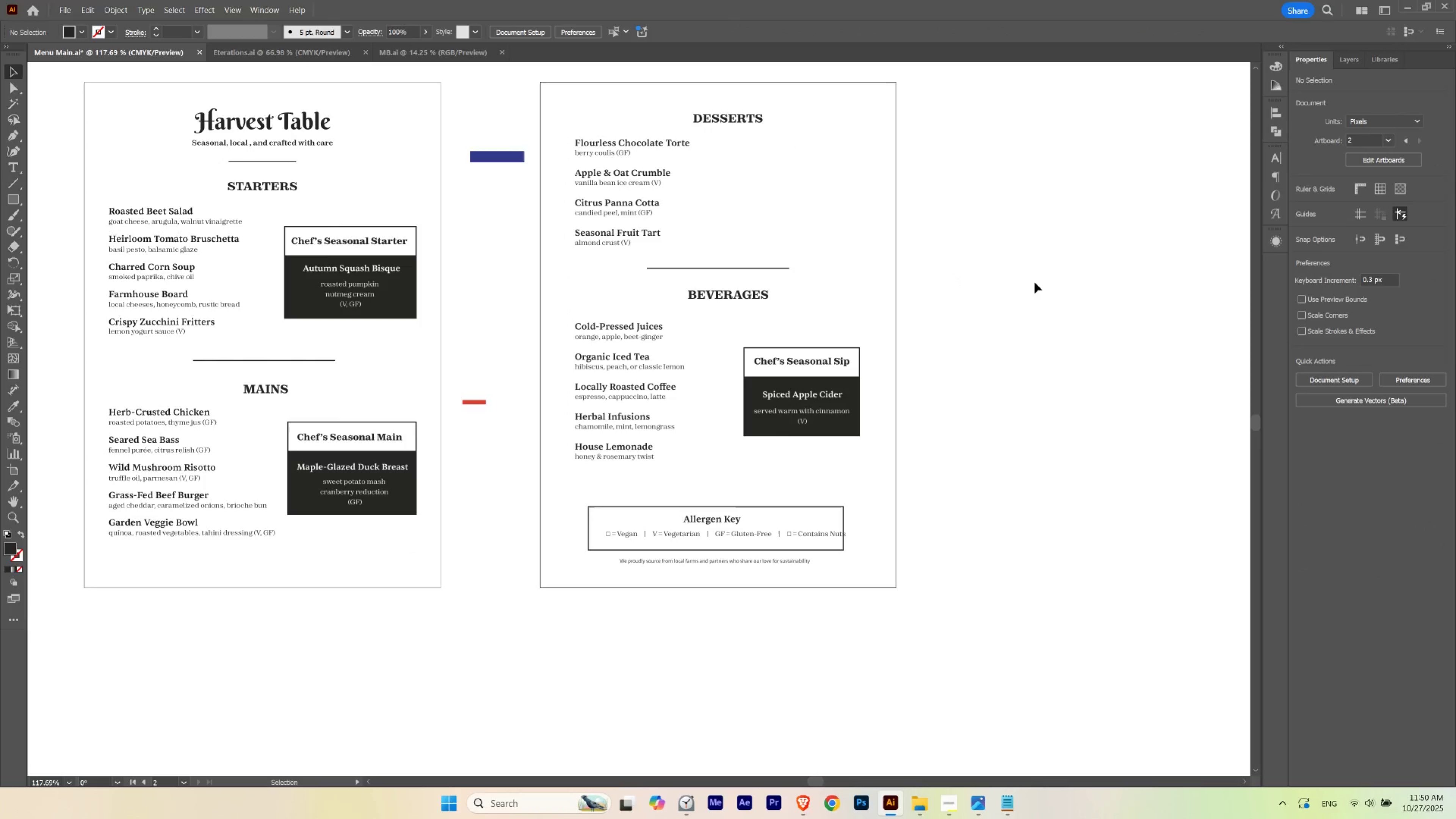 
hold_key(key=Space, duration=1.53)
 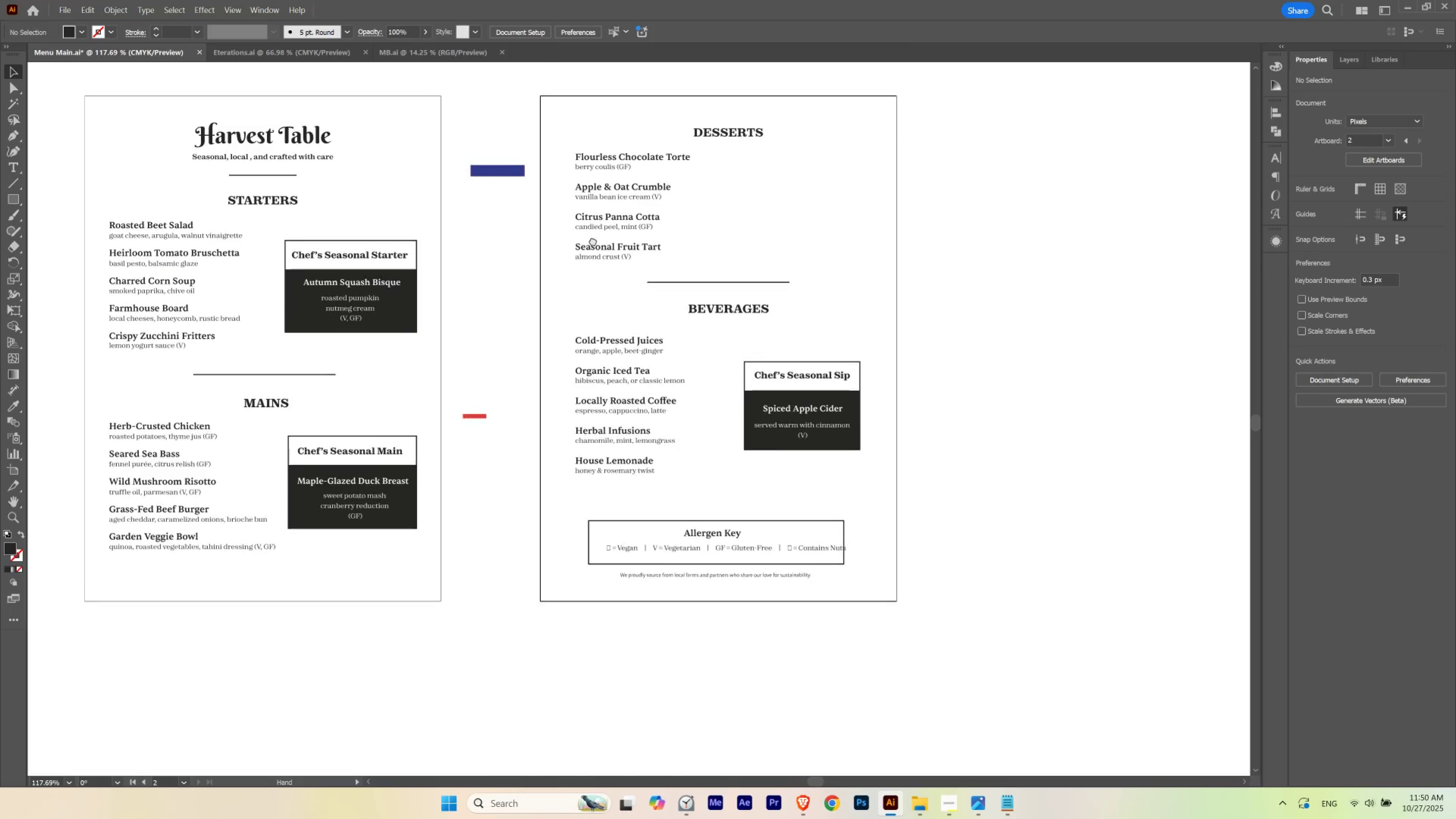 
hold_key(key=Space, duration=1.38)
 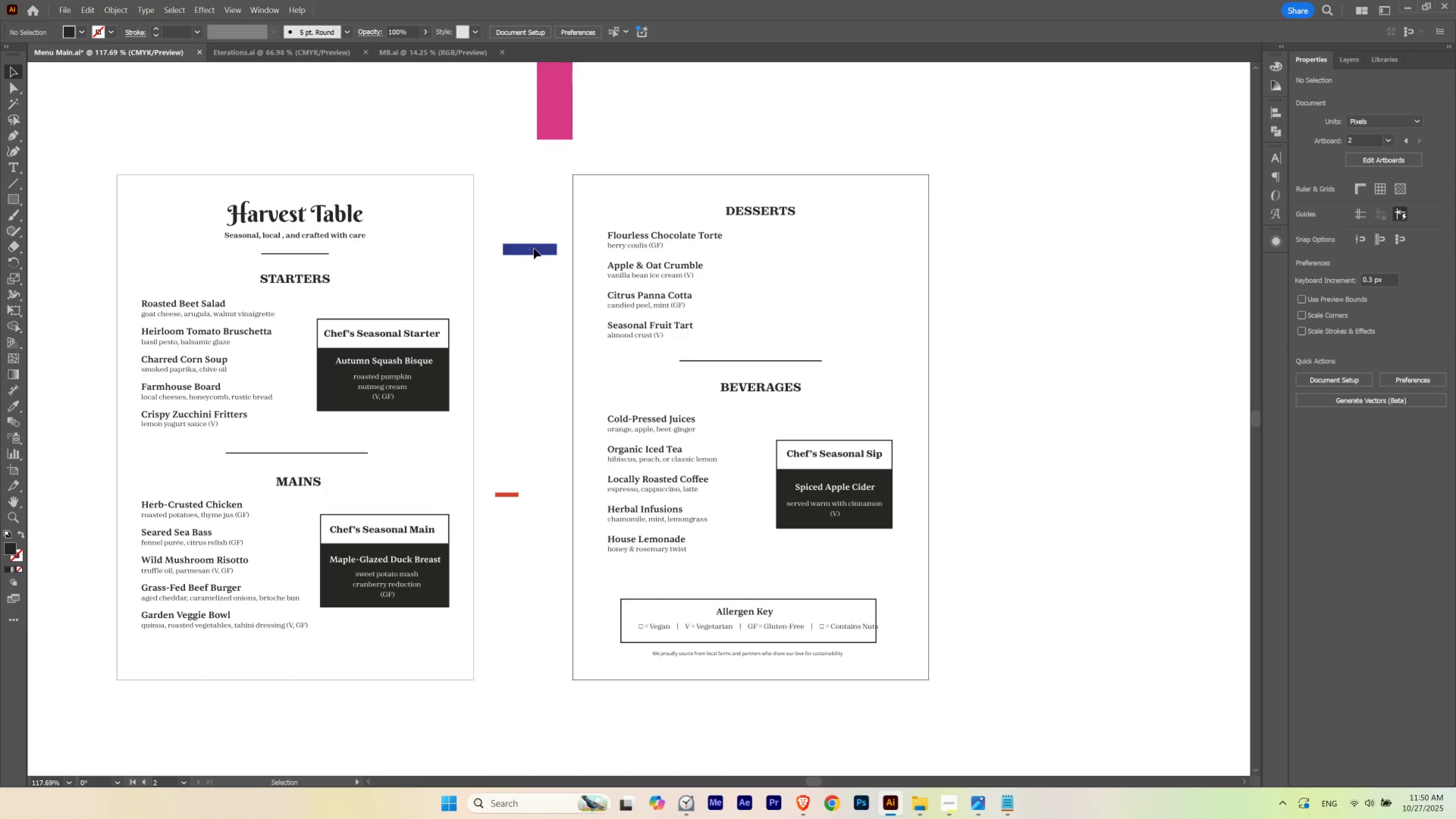 
left_click_drag(start_coordinate=[592, 221], to_coordinate=[624, 313])
 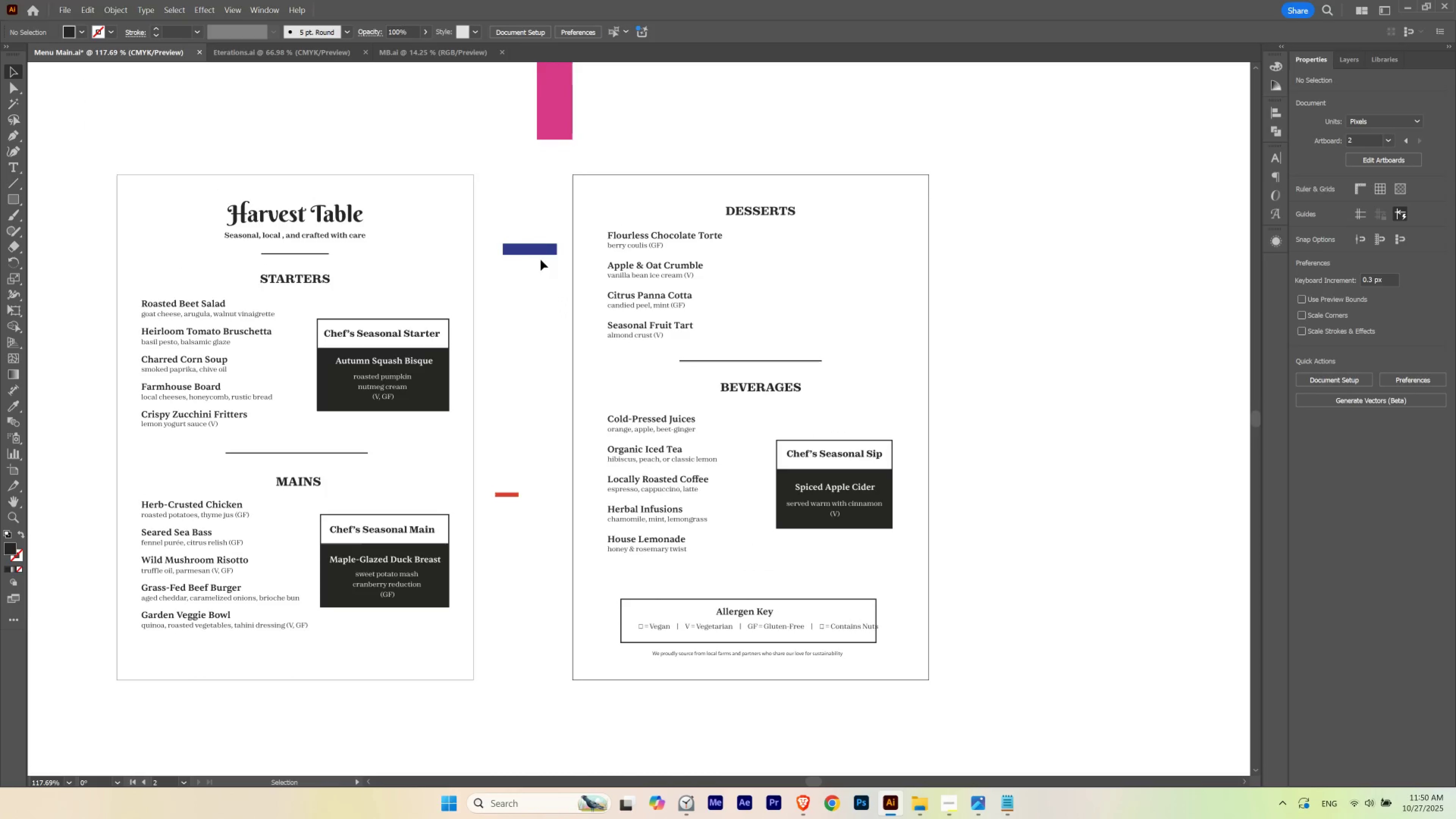 
left_click_drag(start_coordinate=[536, 246], to_coordinate=[531, 251])
 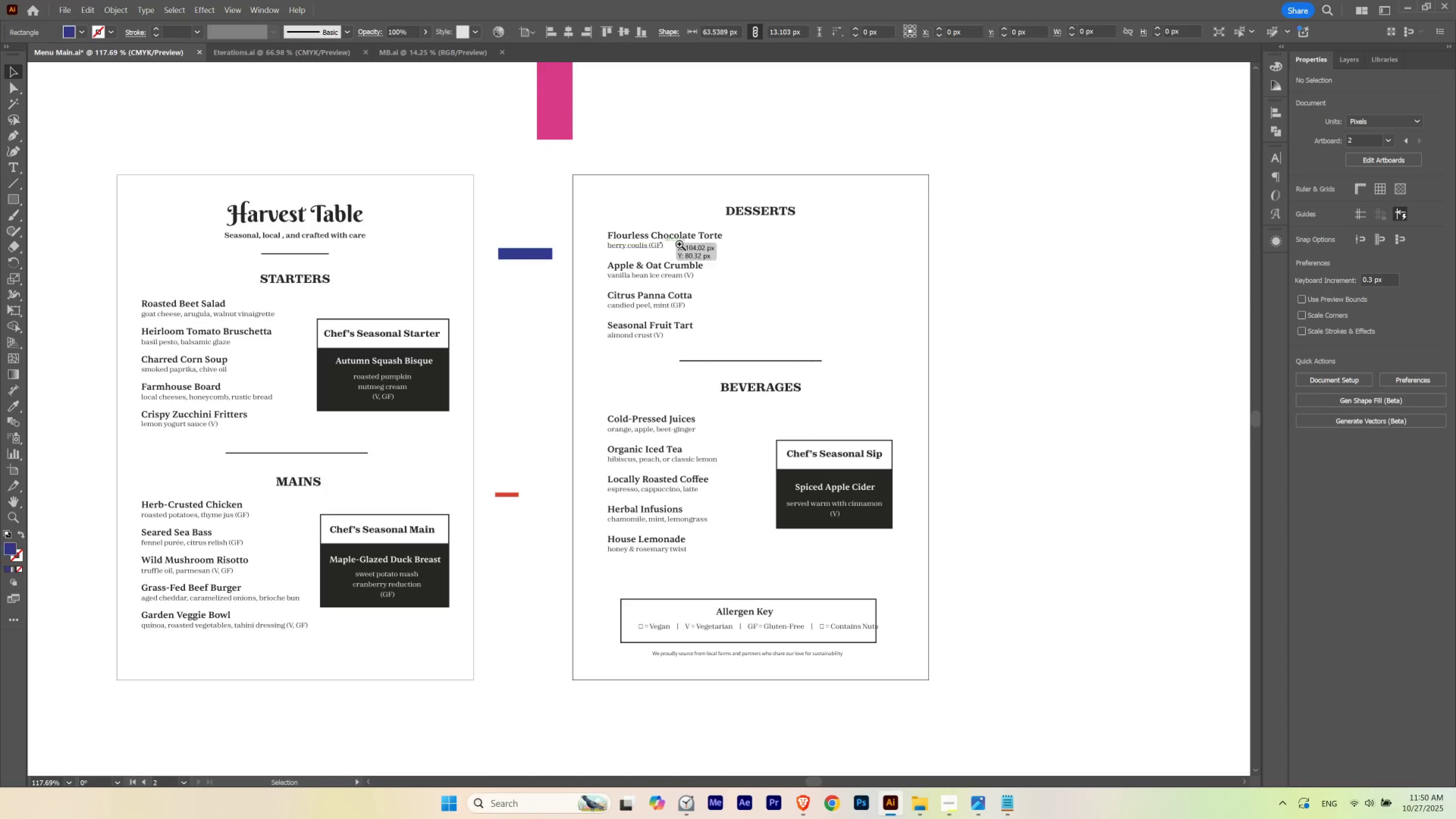 
hold_key(key=Space, duration=3.18)
 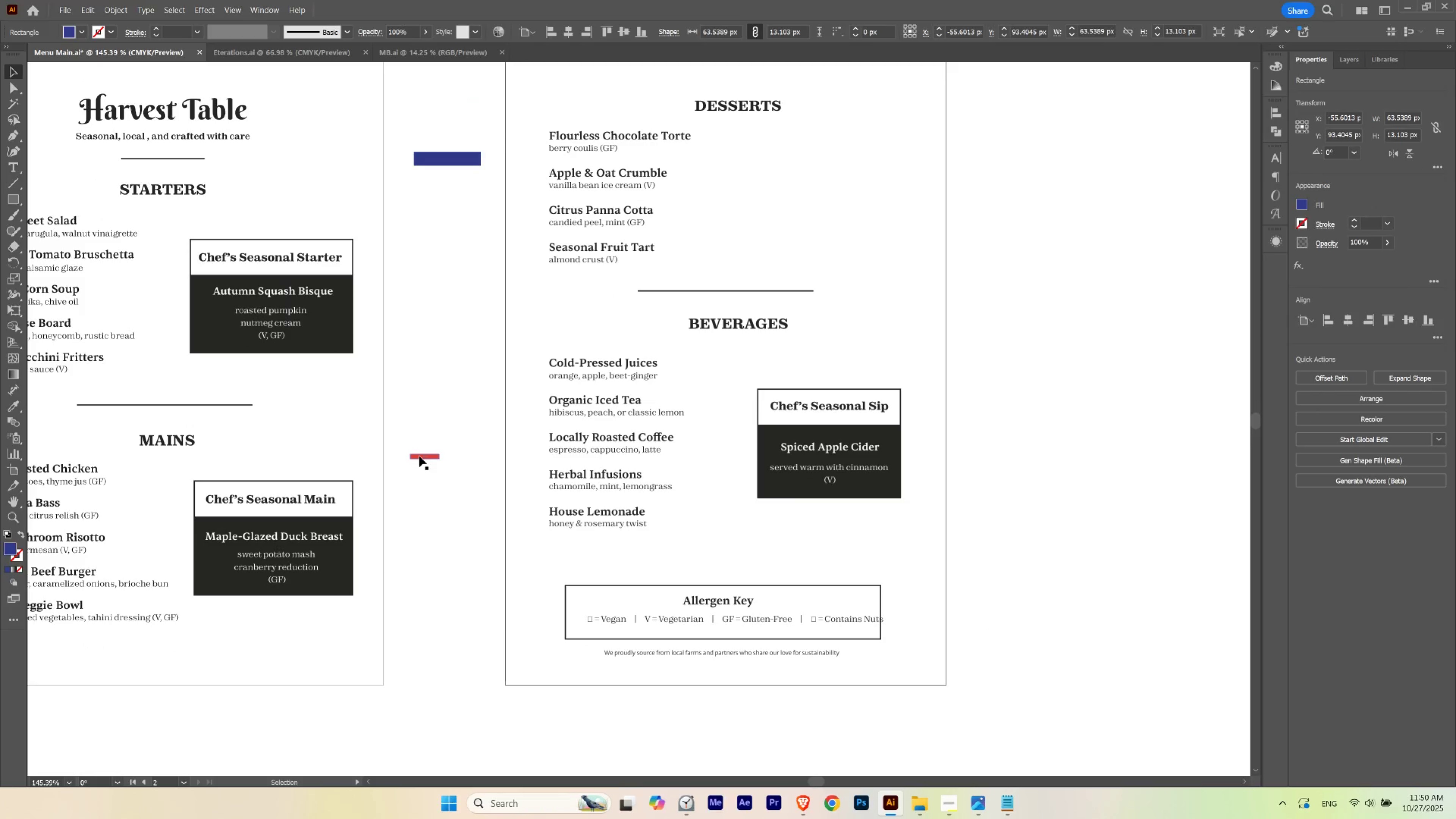 
hold_key(key=ControlLeft, duration=1.52)
left_click_drag(start_coordinate=[692, 244], to_coordinate=[768, 259])
 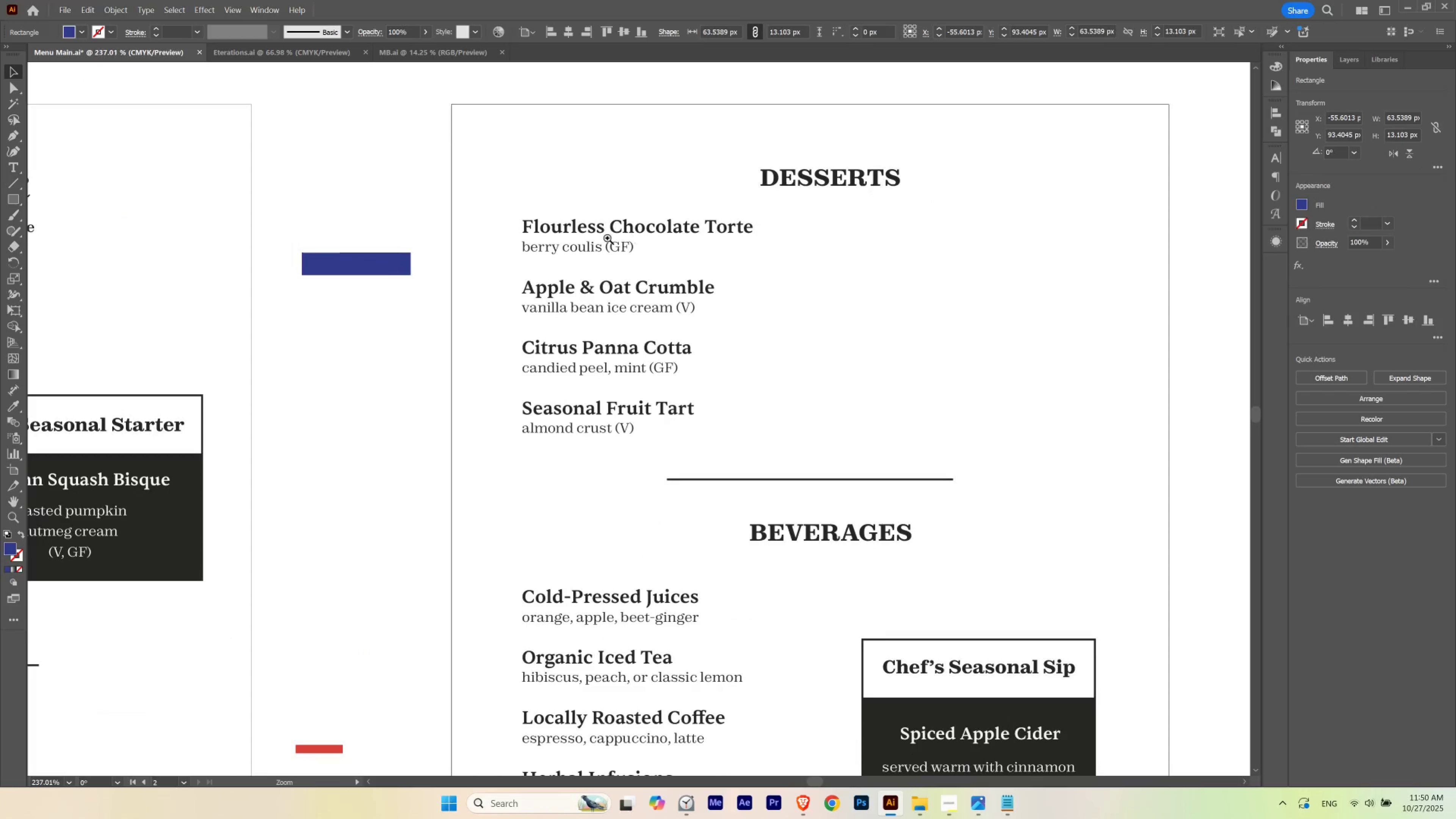 
left_click_drag(start_coordinate=[607, 238], to_coordinate=[554, 271])
 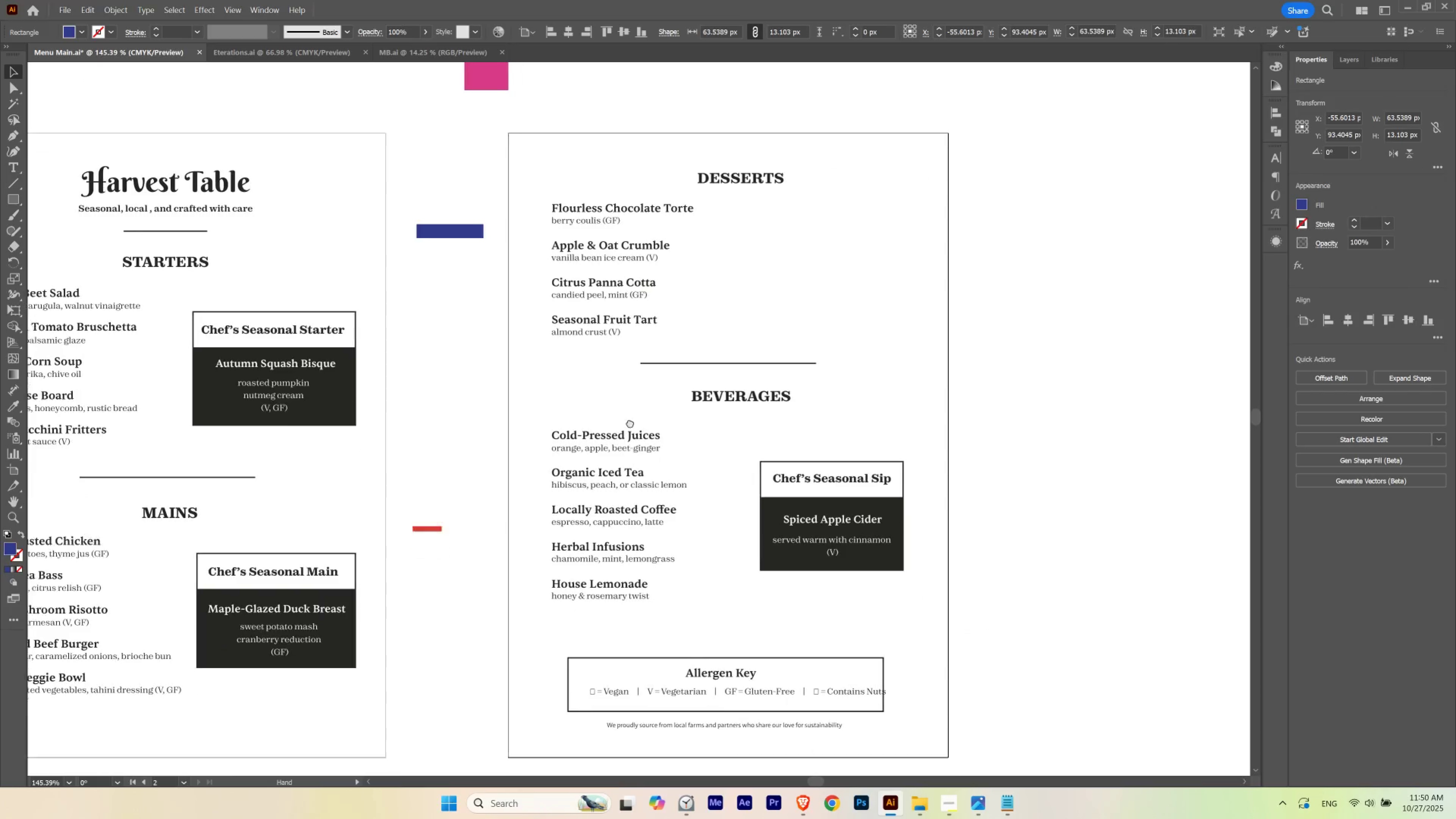 
hold_key(key=ControlLeft, duration=0.34)
 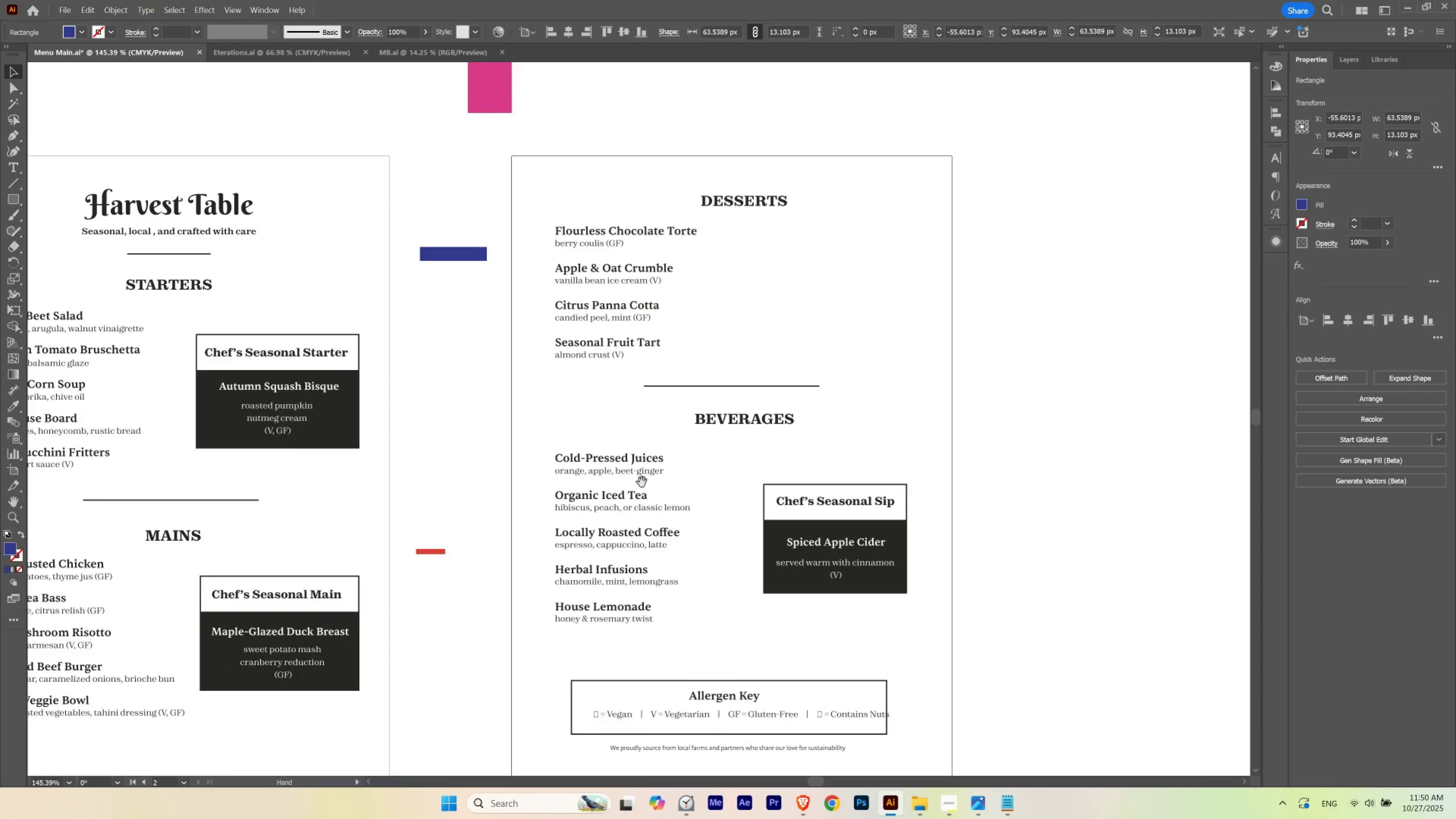 
left_click_drag(start_coordinate=[635, 467], to_coordinate=[628, 372])
 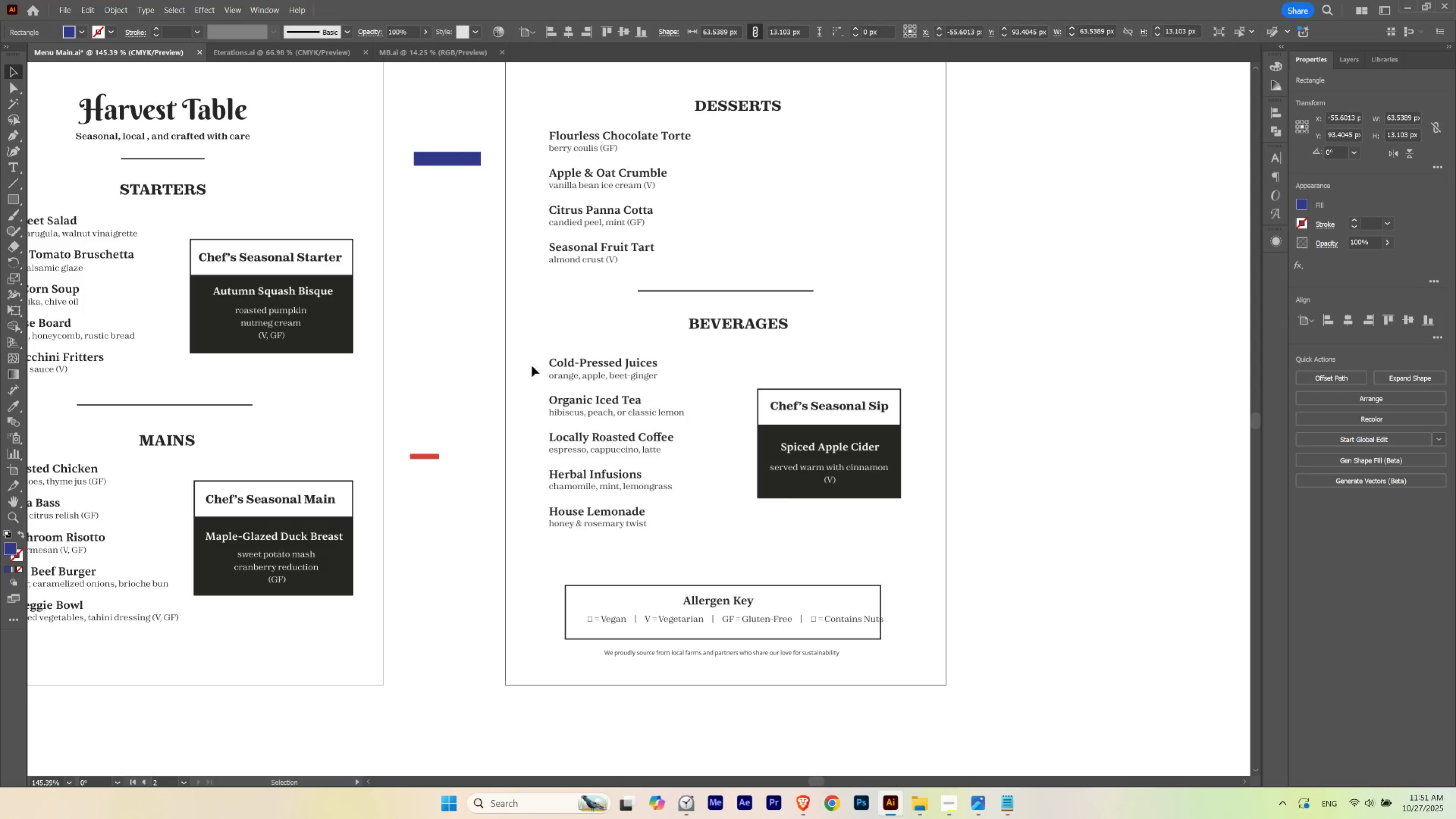 
left_click([590, 190])
 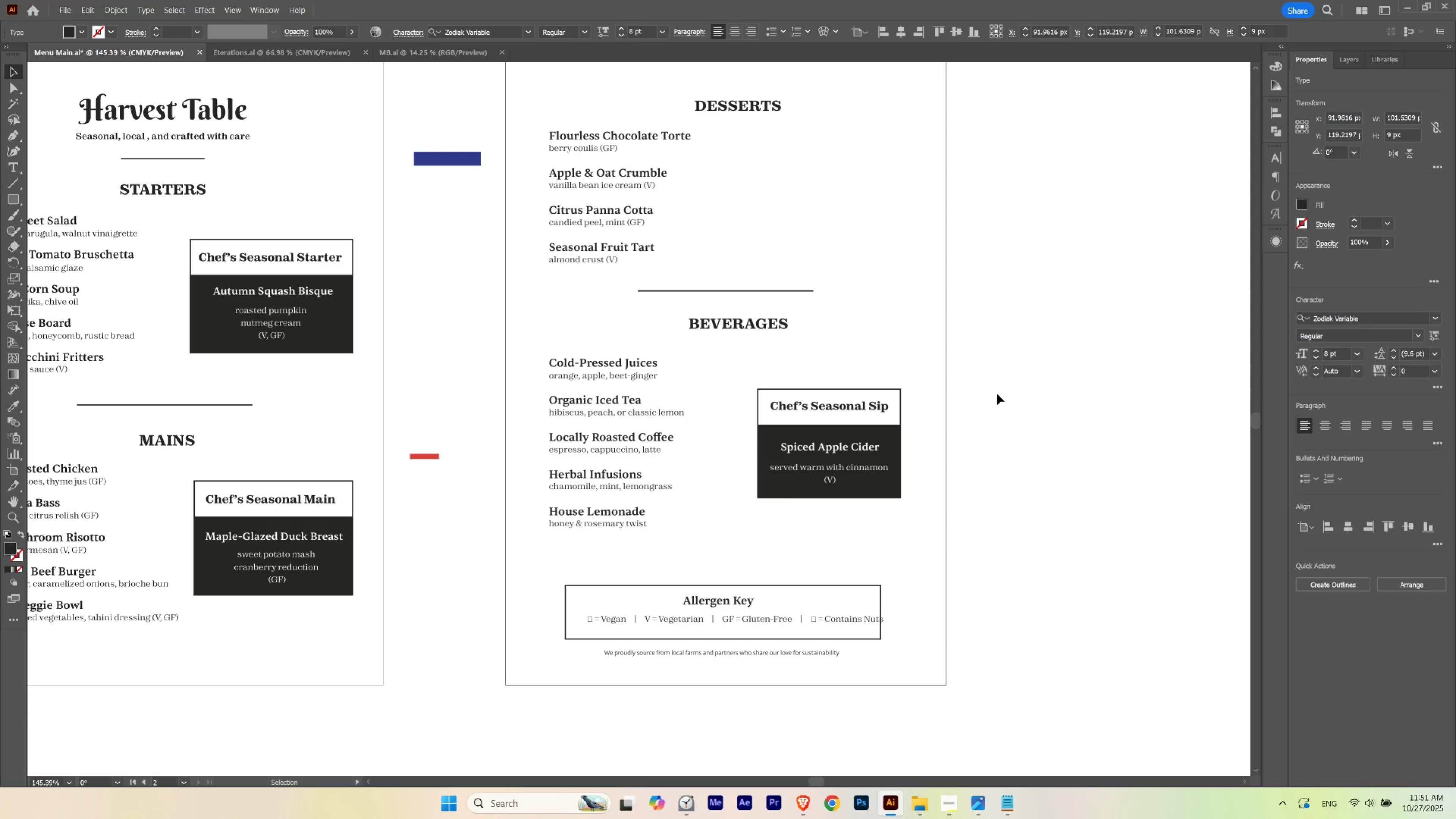 
key(ArrowDown)
 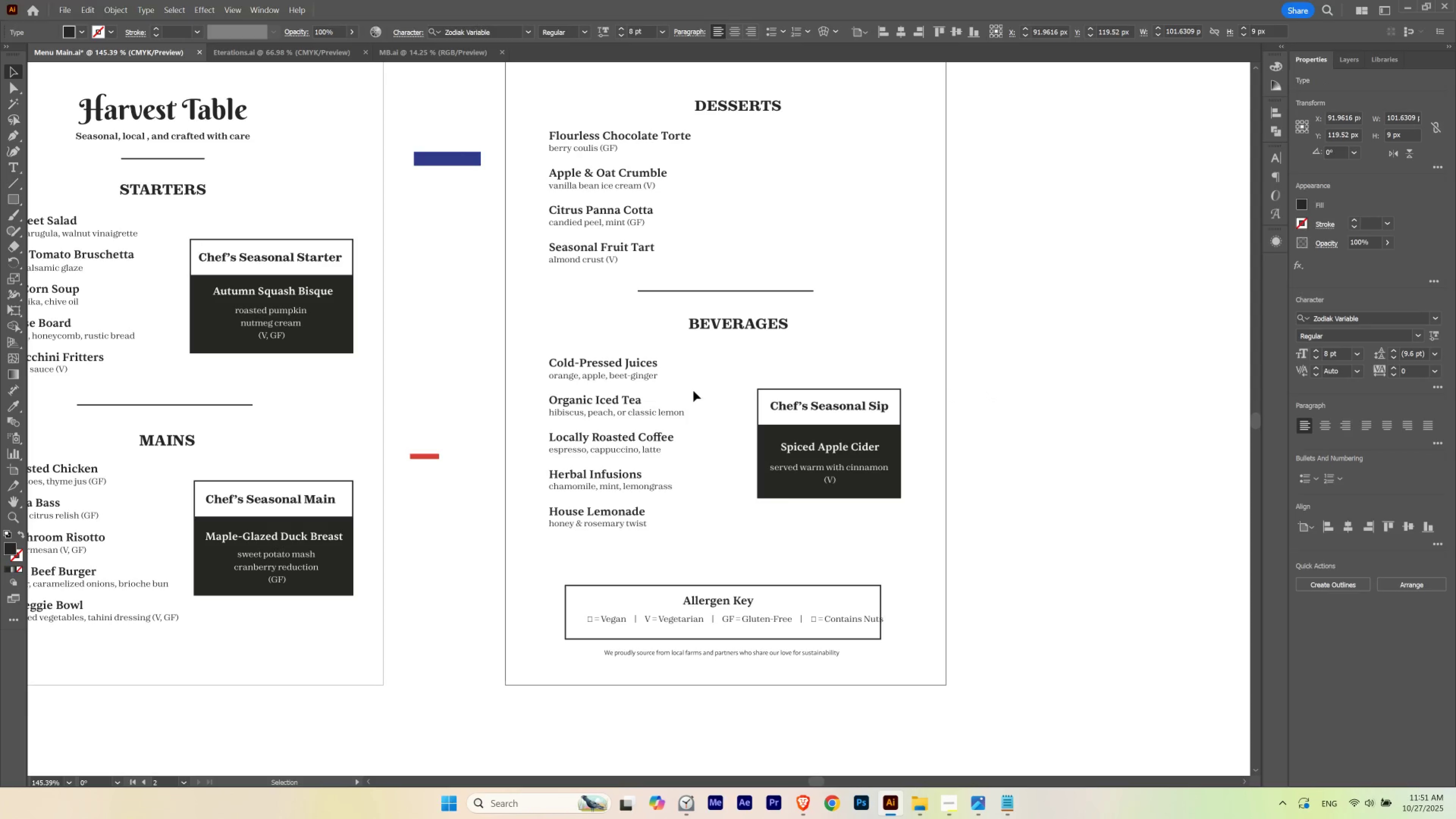 
left_click([665, 416])
 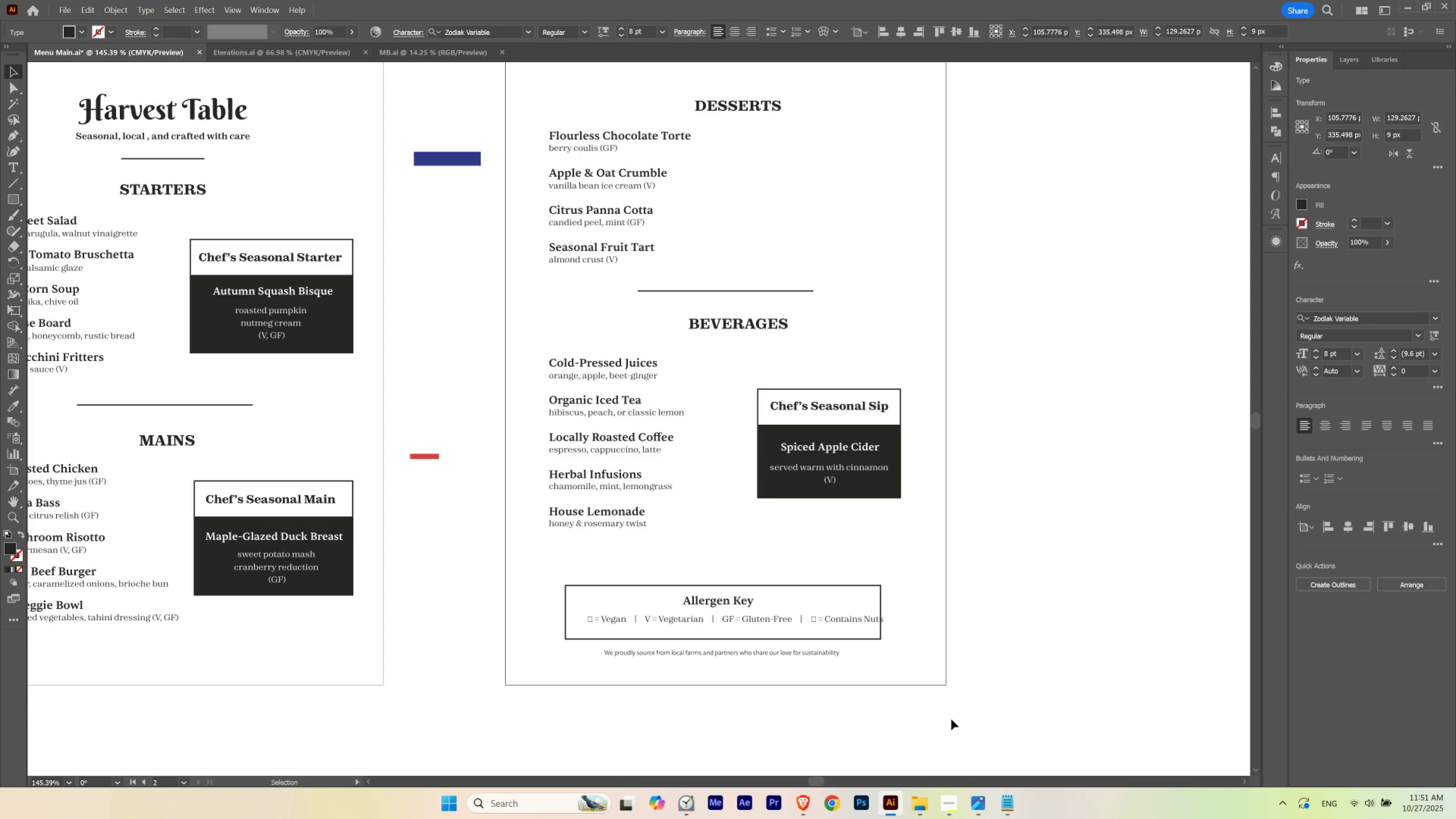 
key(ArrowDown)
 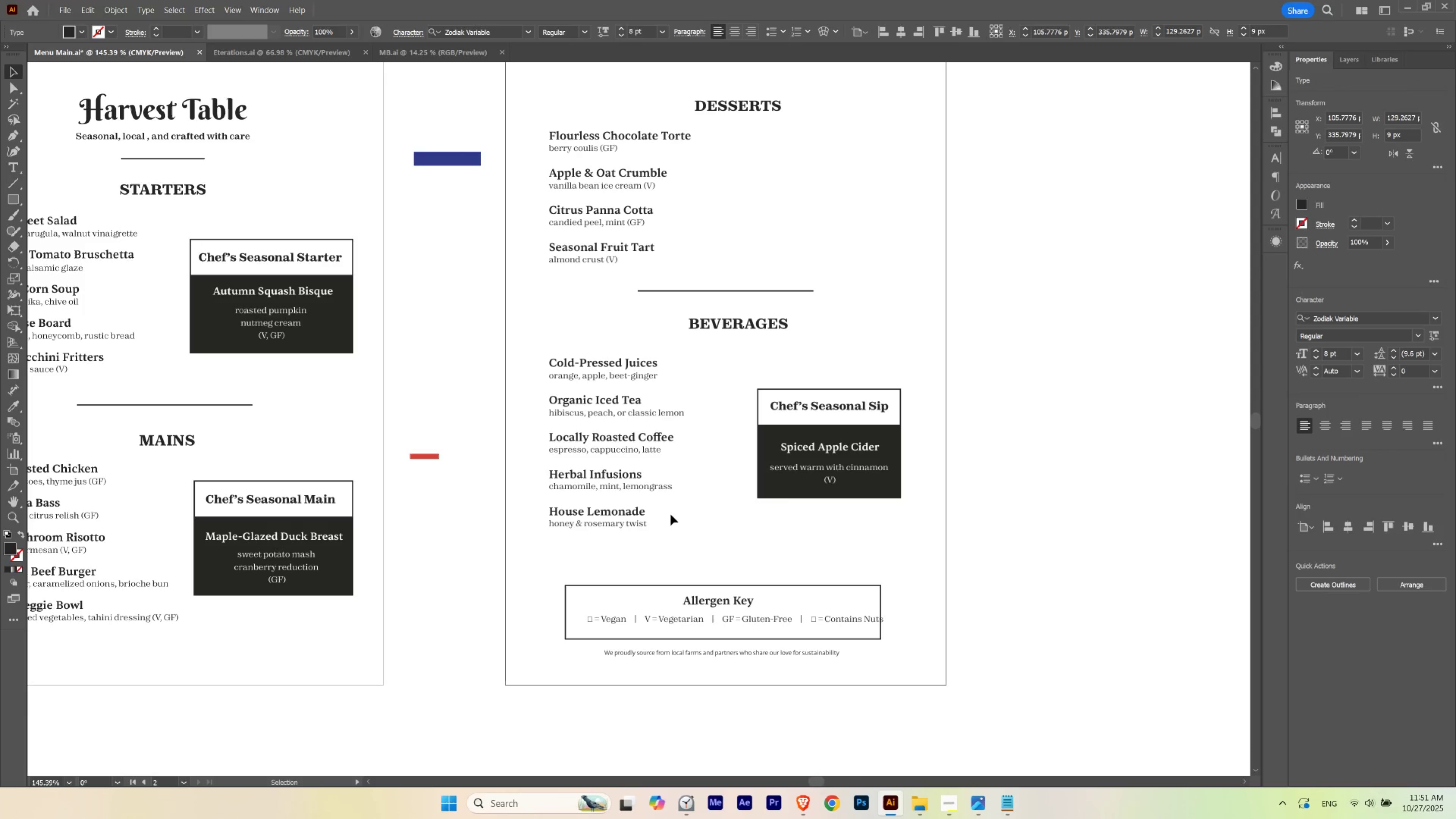 
wait(6.23)
 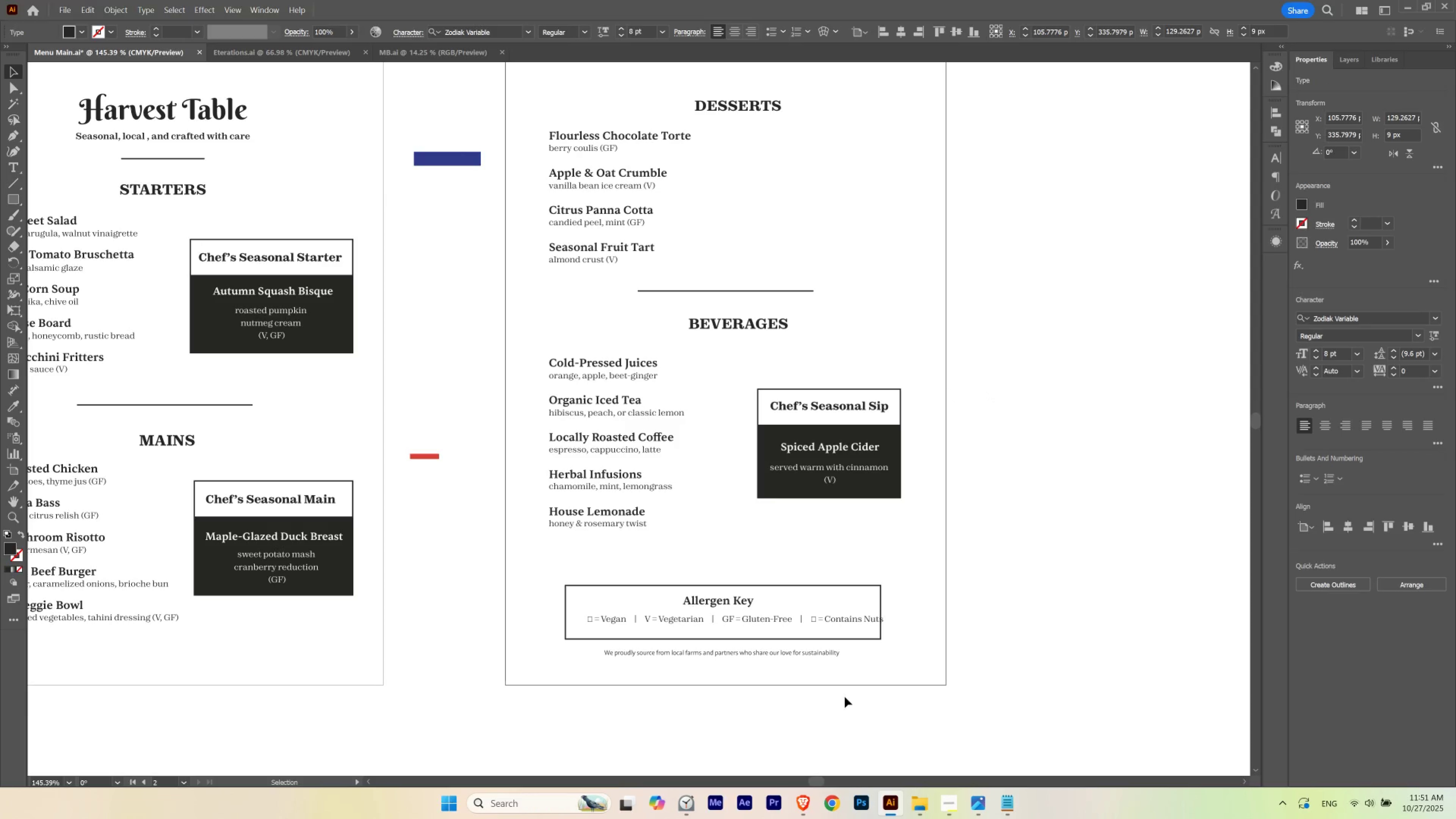 
left_click([721, 363])
 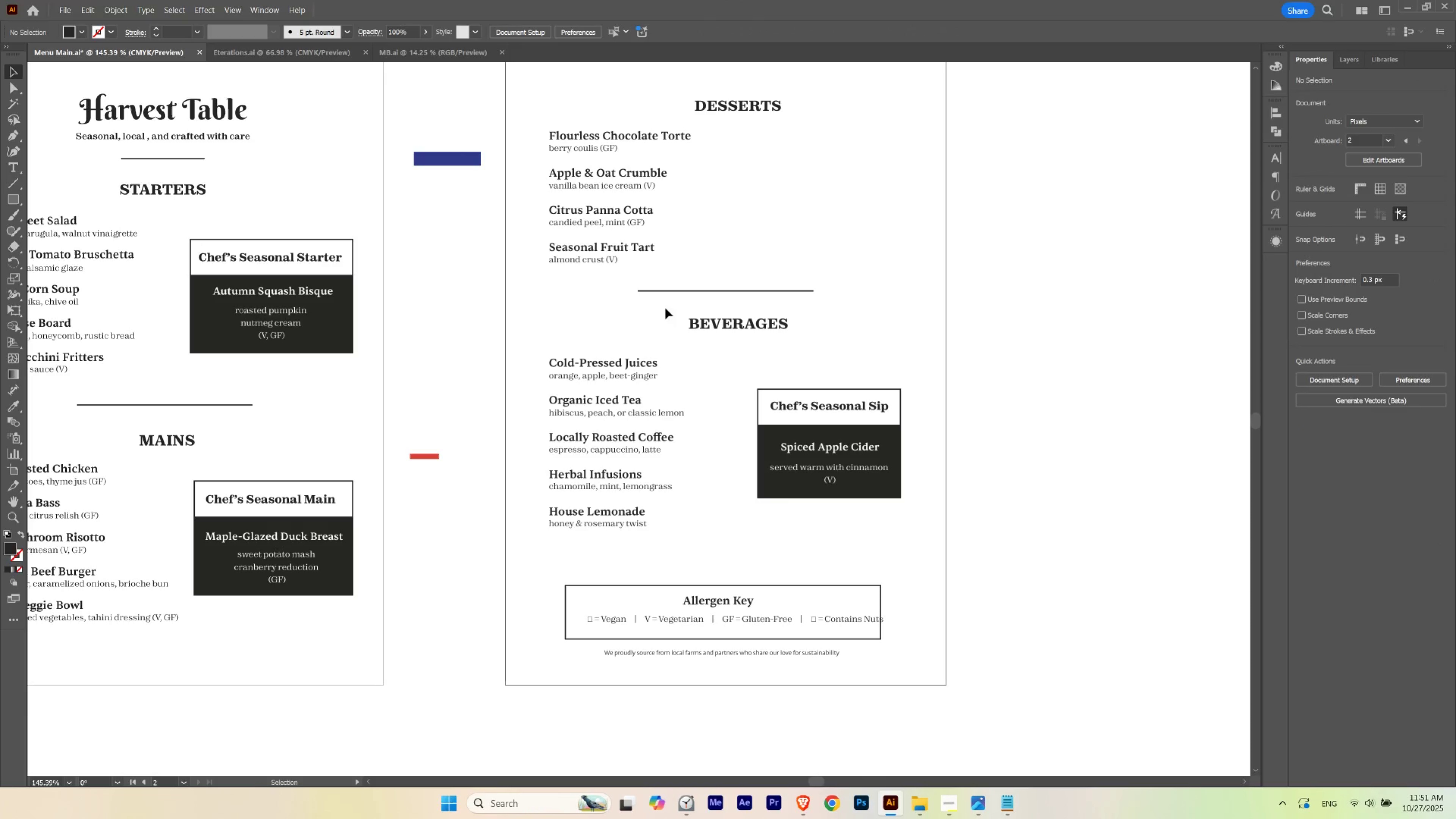 
hold_key(key=Space, duration=1.12)
 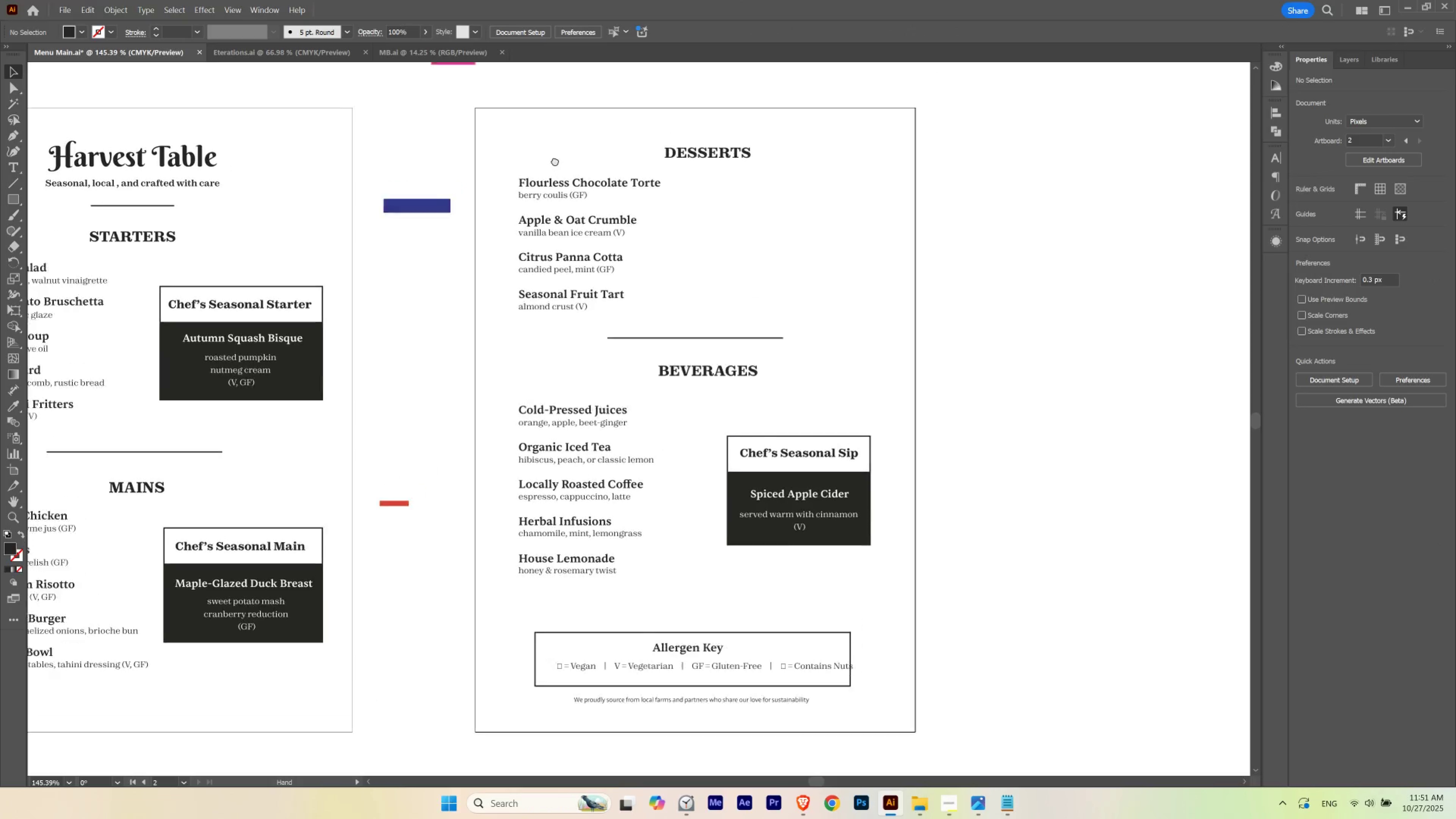 
left_click_drag(start_coordinate=[472, 24], to_coordinate=[447, 71])
 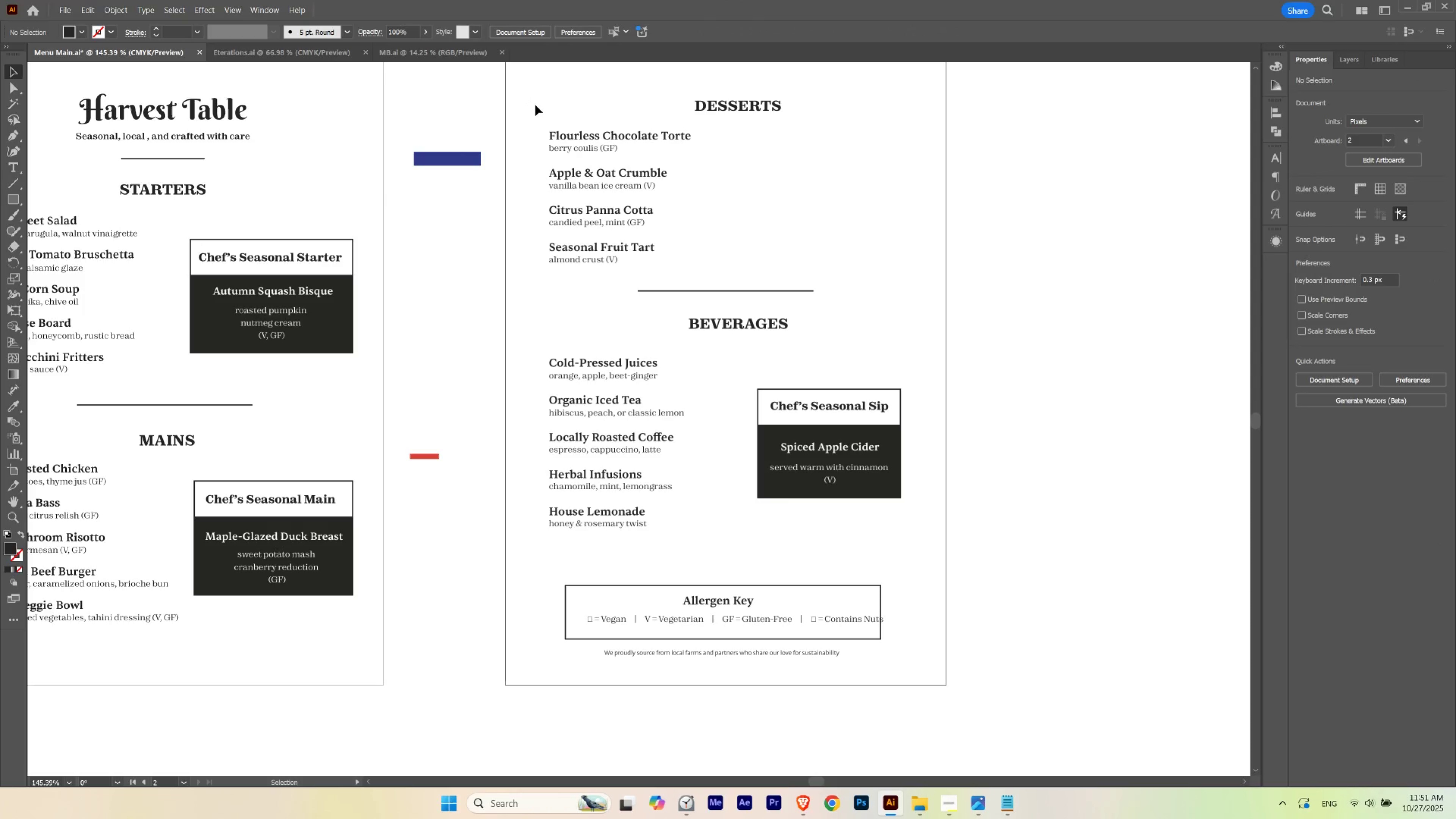 
left_click([535, 105])
 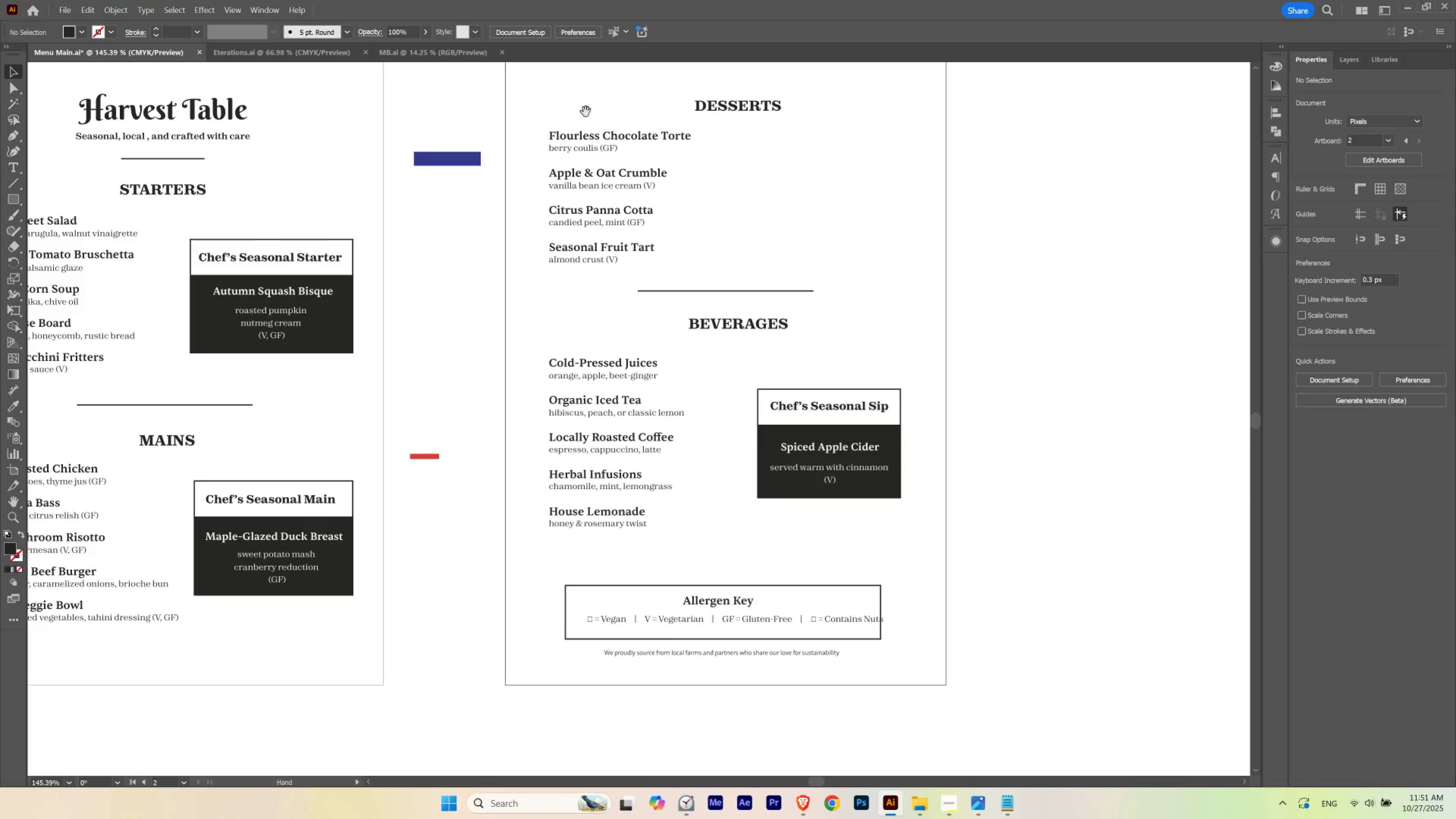 
hold_key(key=Space, duration=1.27)
 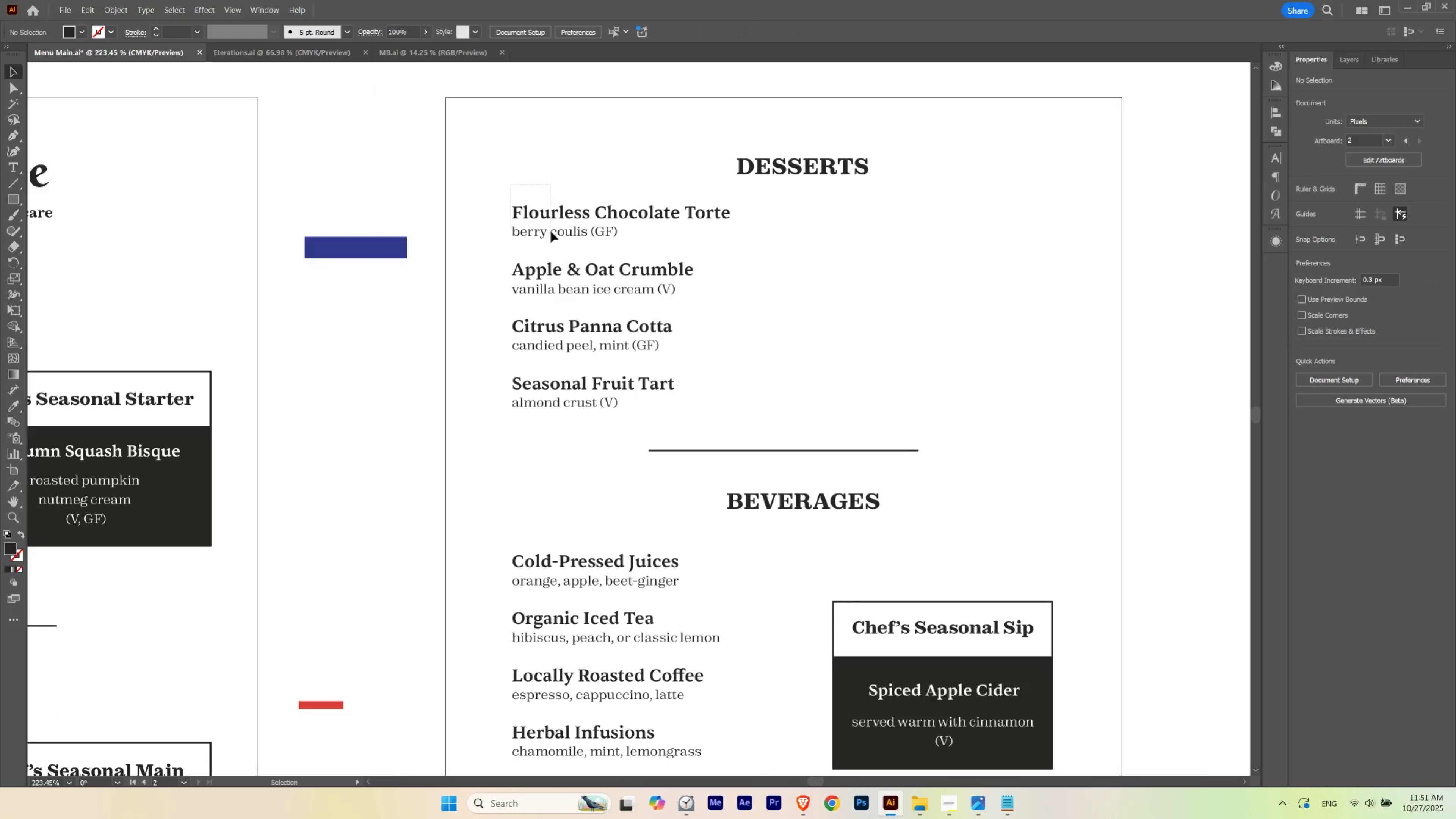 
left_click_drag(start_coordinate=[586, 112], to_coordinate=[545, 180])
 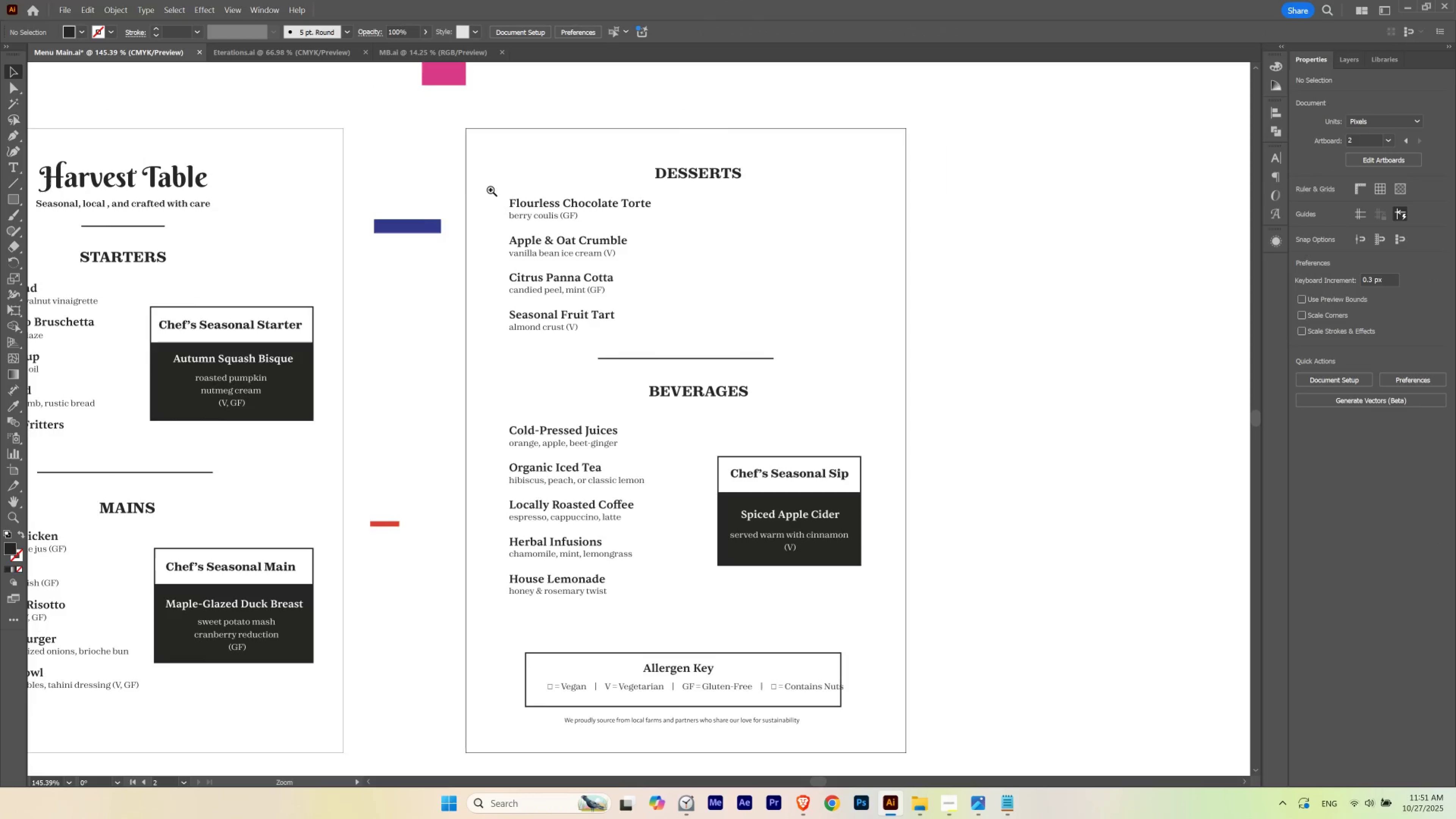 
hold_key(key=ControlLeft, duration=0.63)
left_click_drag(start_coordinate=[503, 186], to_coordinate=[550, 192])
 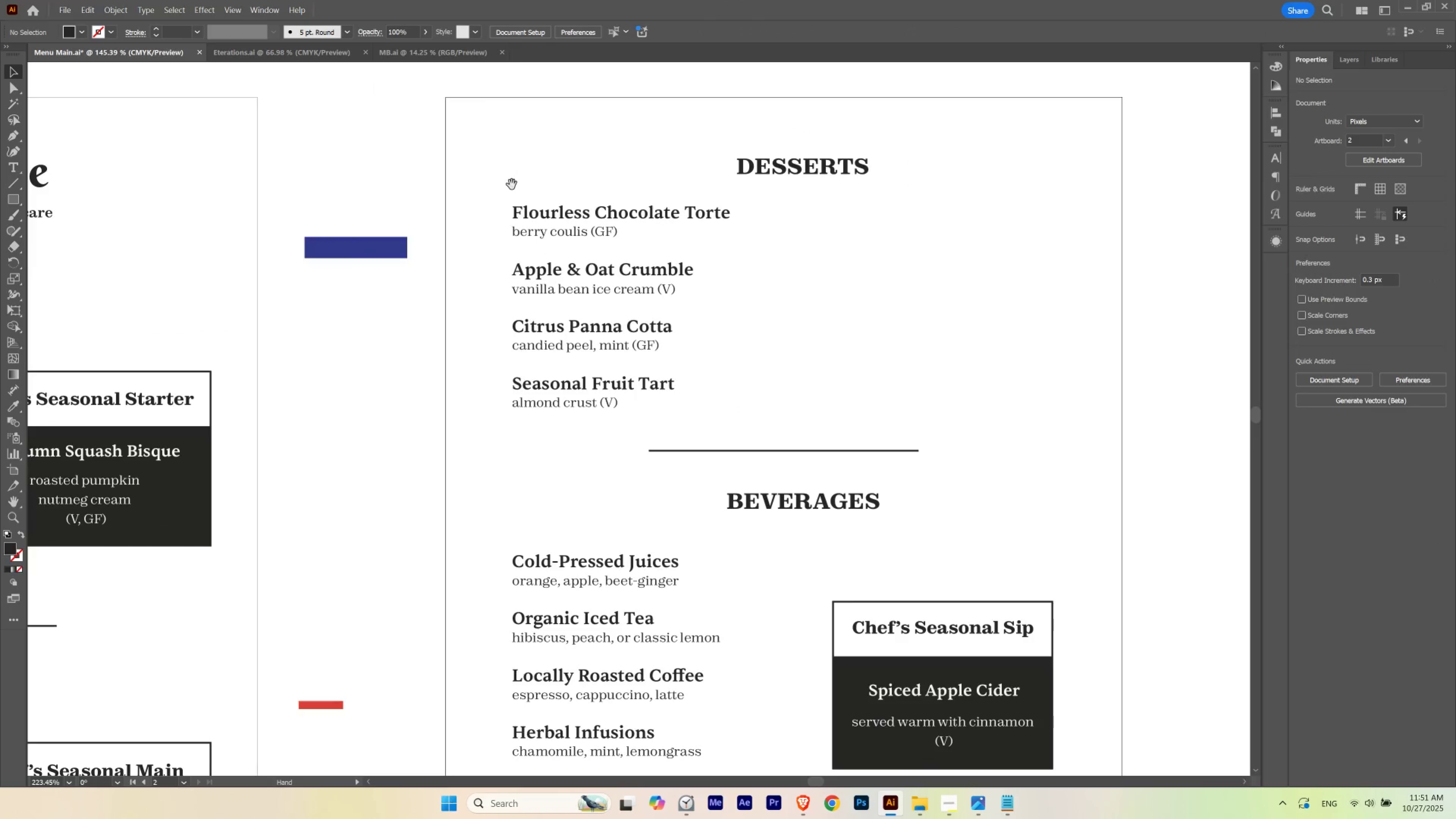 
left_click_drag(start_coordinate=[511, 185], to_coordinate=[552, 235])
 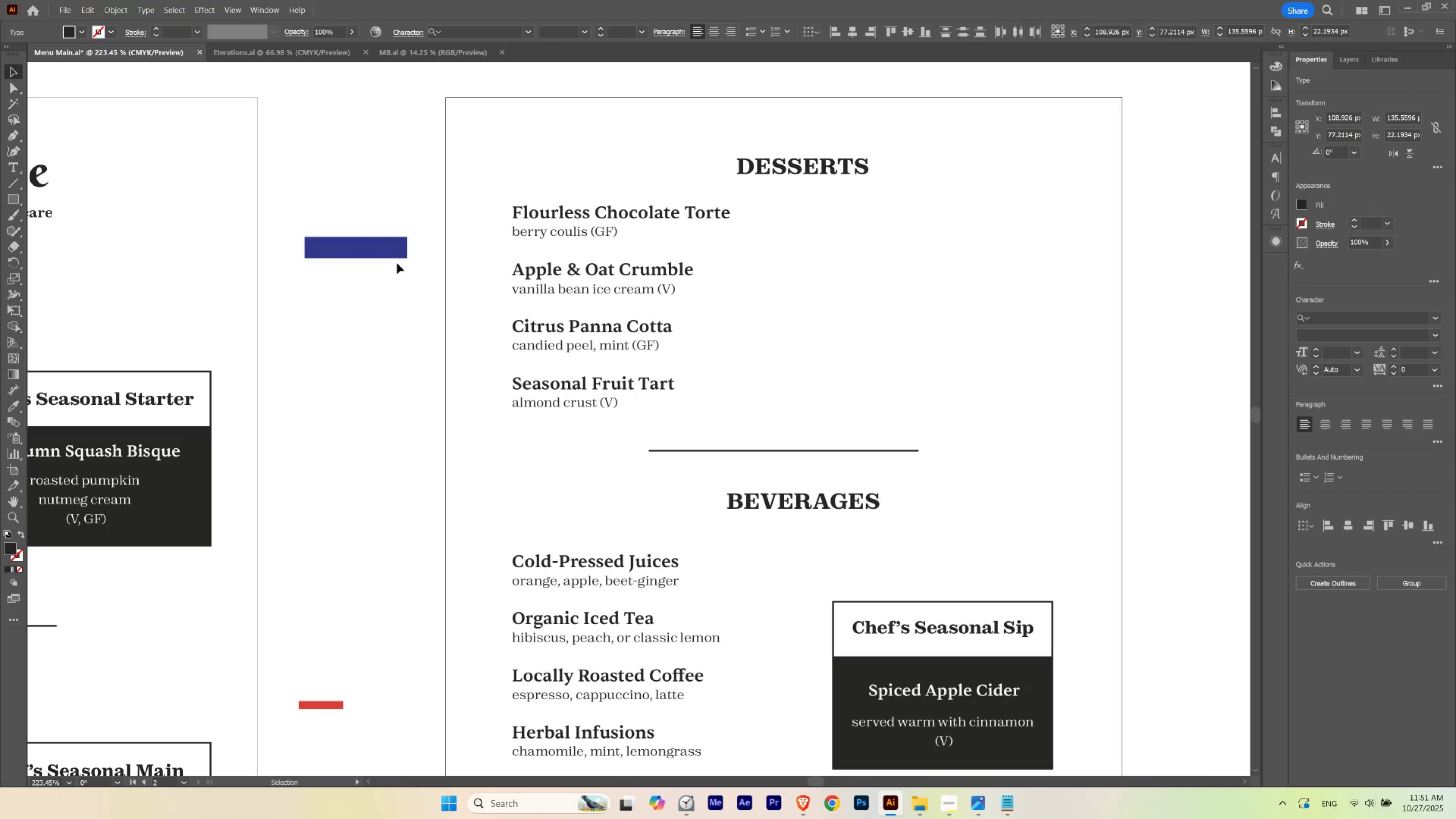 
left_click([373, 298])
 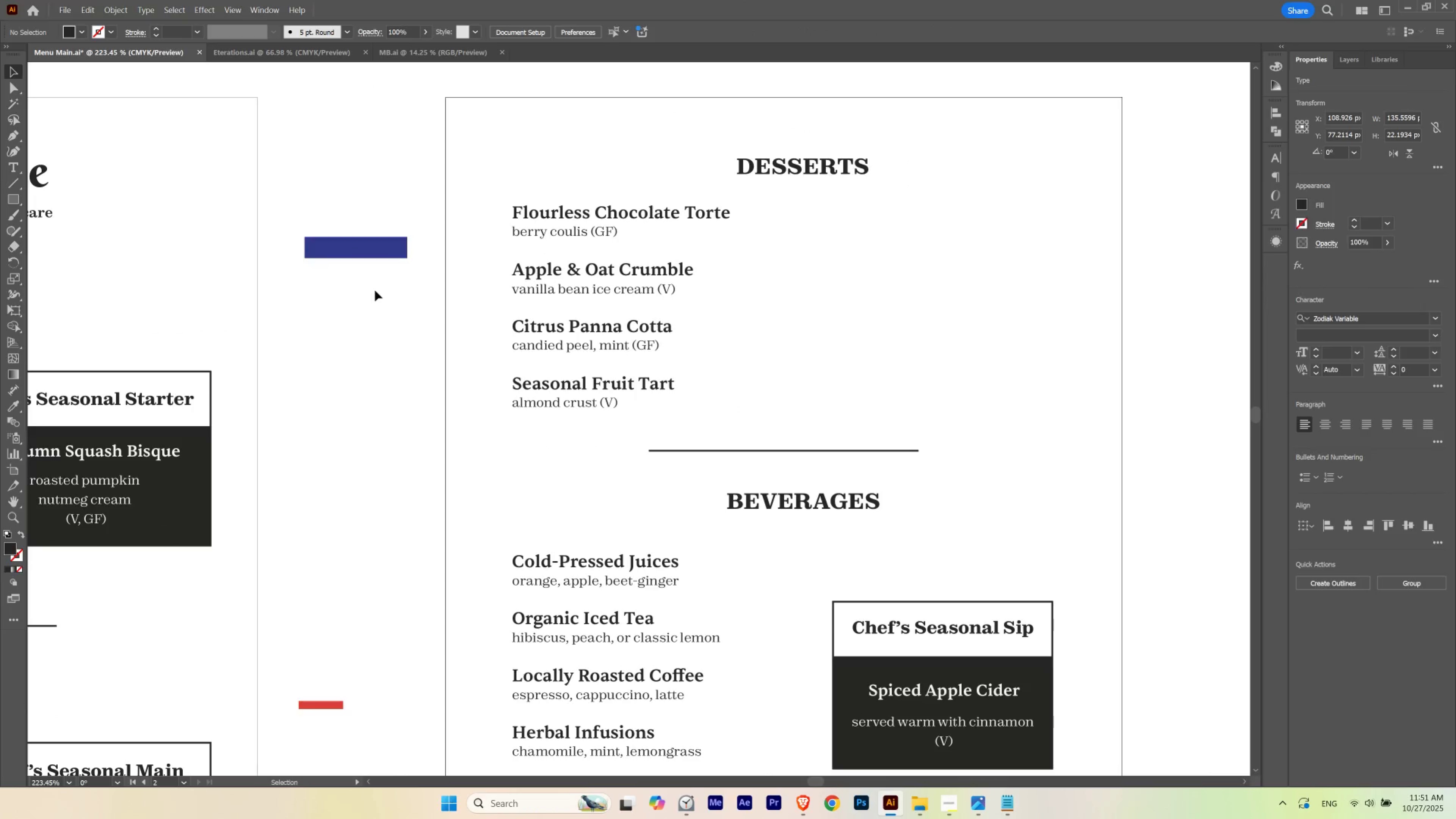 
hold_key(key=Space, duration=2.43)
 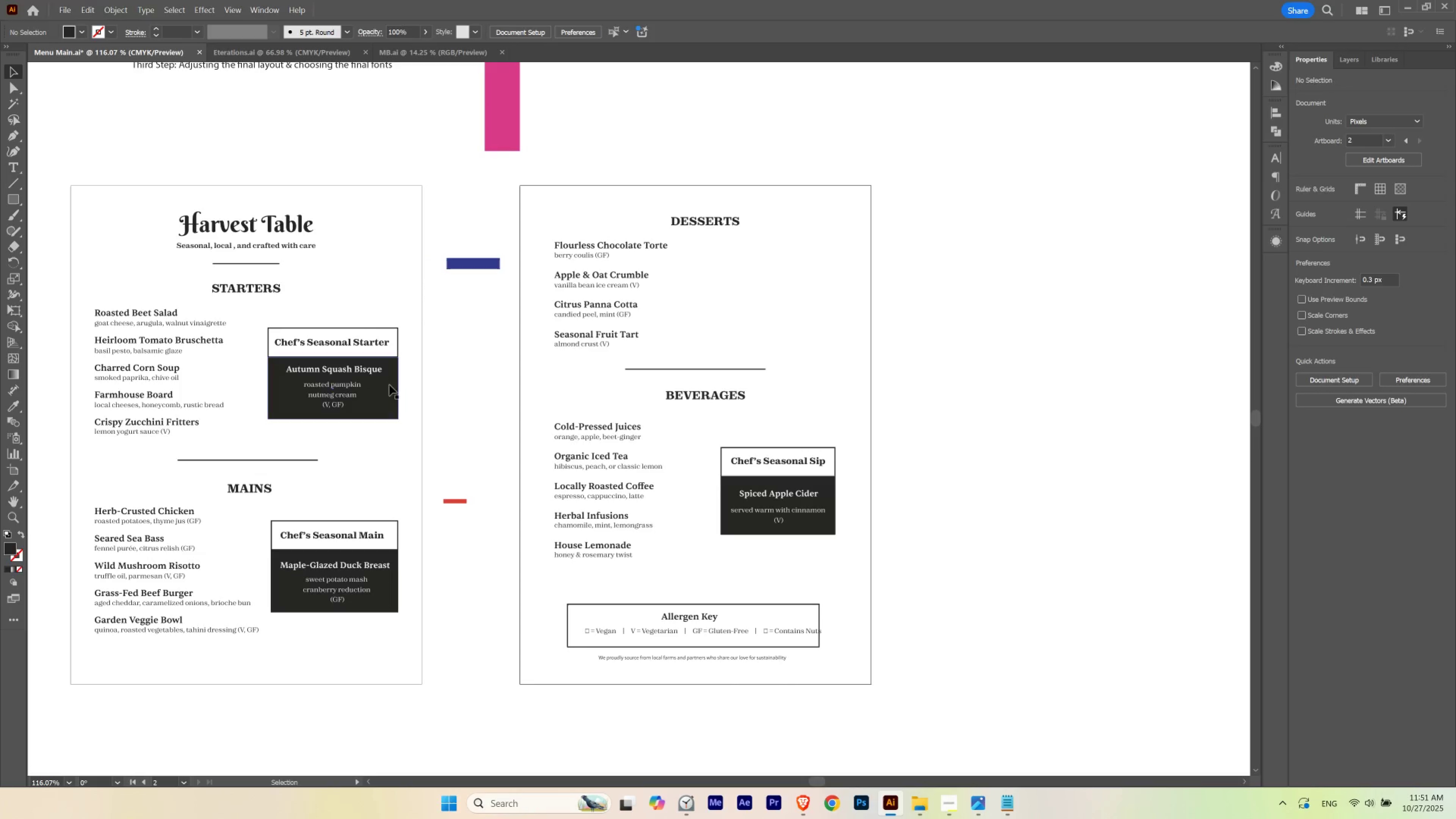 
left_click_drag(start_coordinate=[378, 282], to_coordinate=[376, 283])
 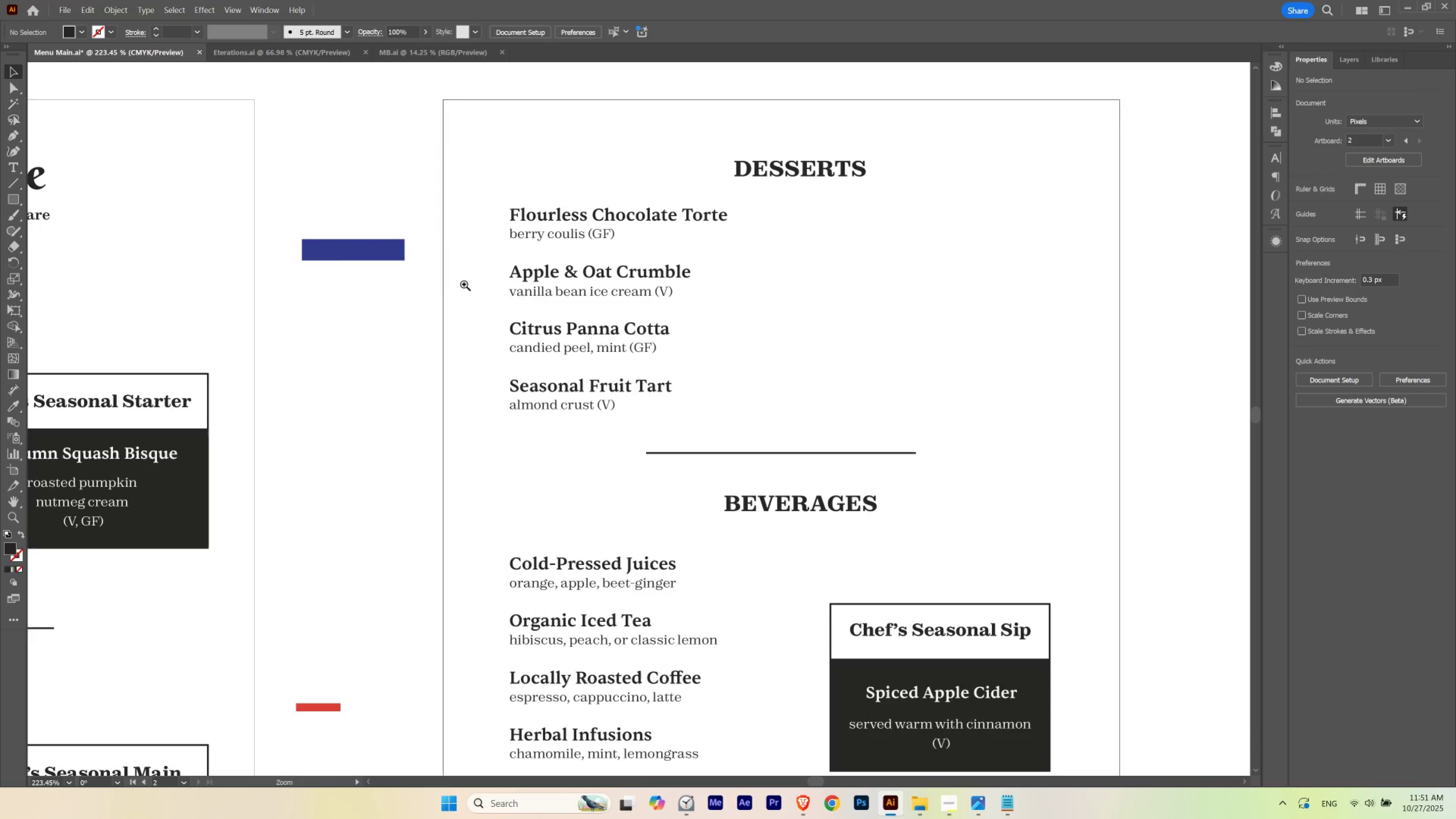 
hold_key(key=ControlLeft, duration=0.52)
left_click_drag(start_coordinate=[525, 292], to_coordinate=[453, 319])
 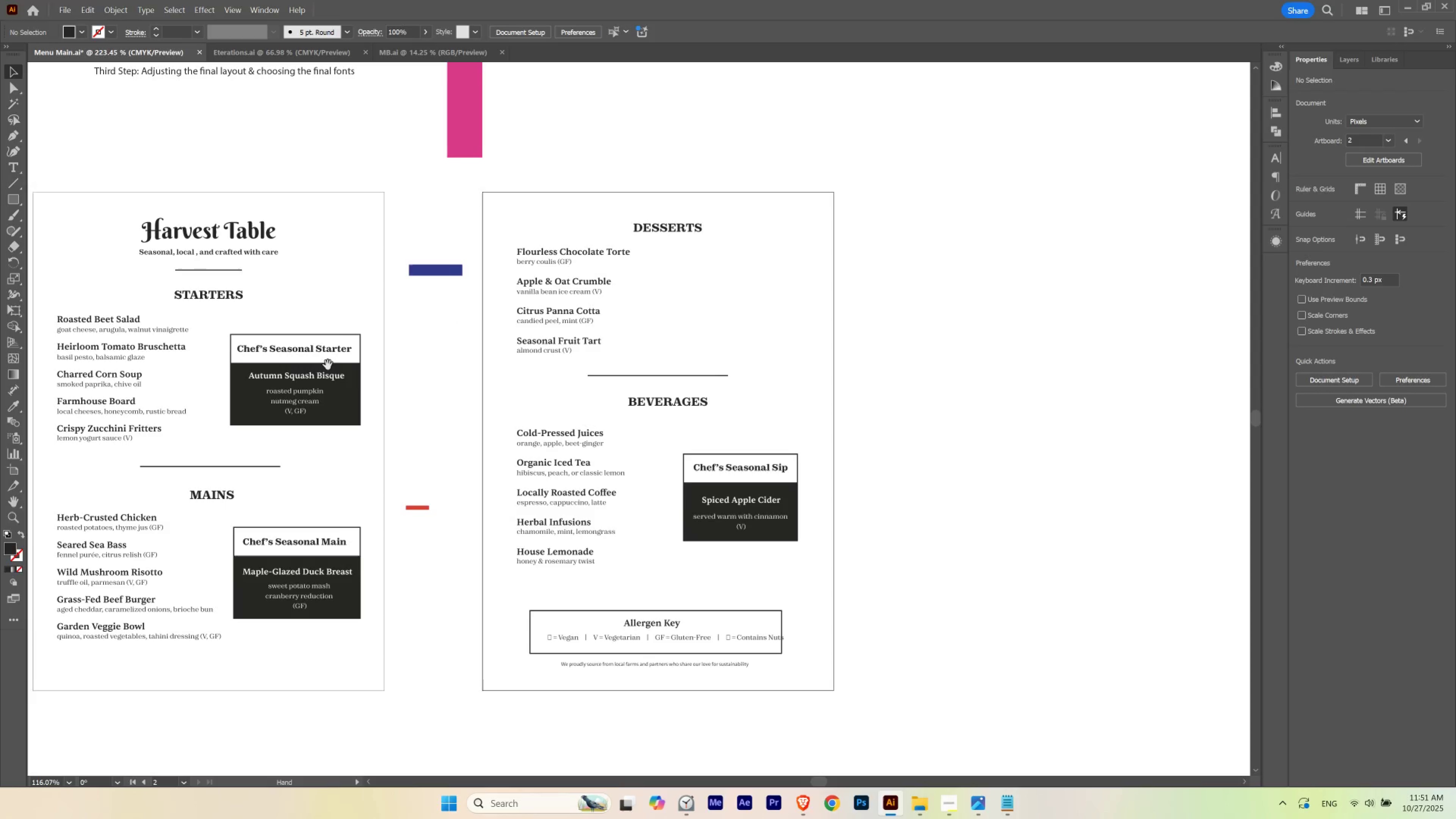 
left_click_drag(start_coordinate=[326, 365], to_coordinate=[364, 359])
 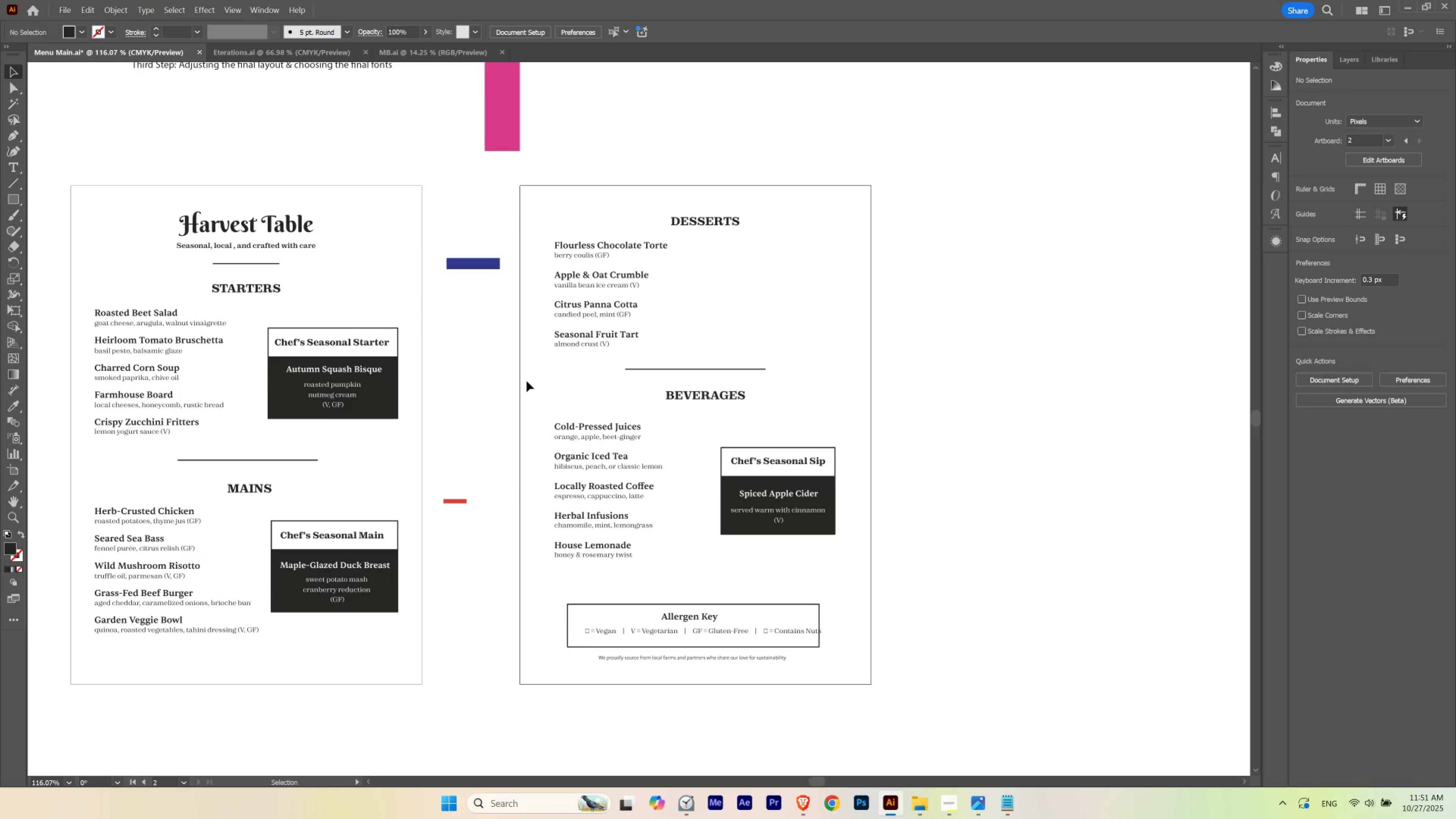 
wait(9.24)
 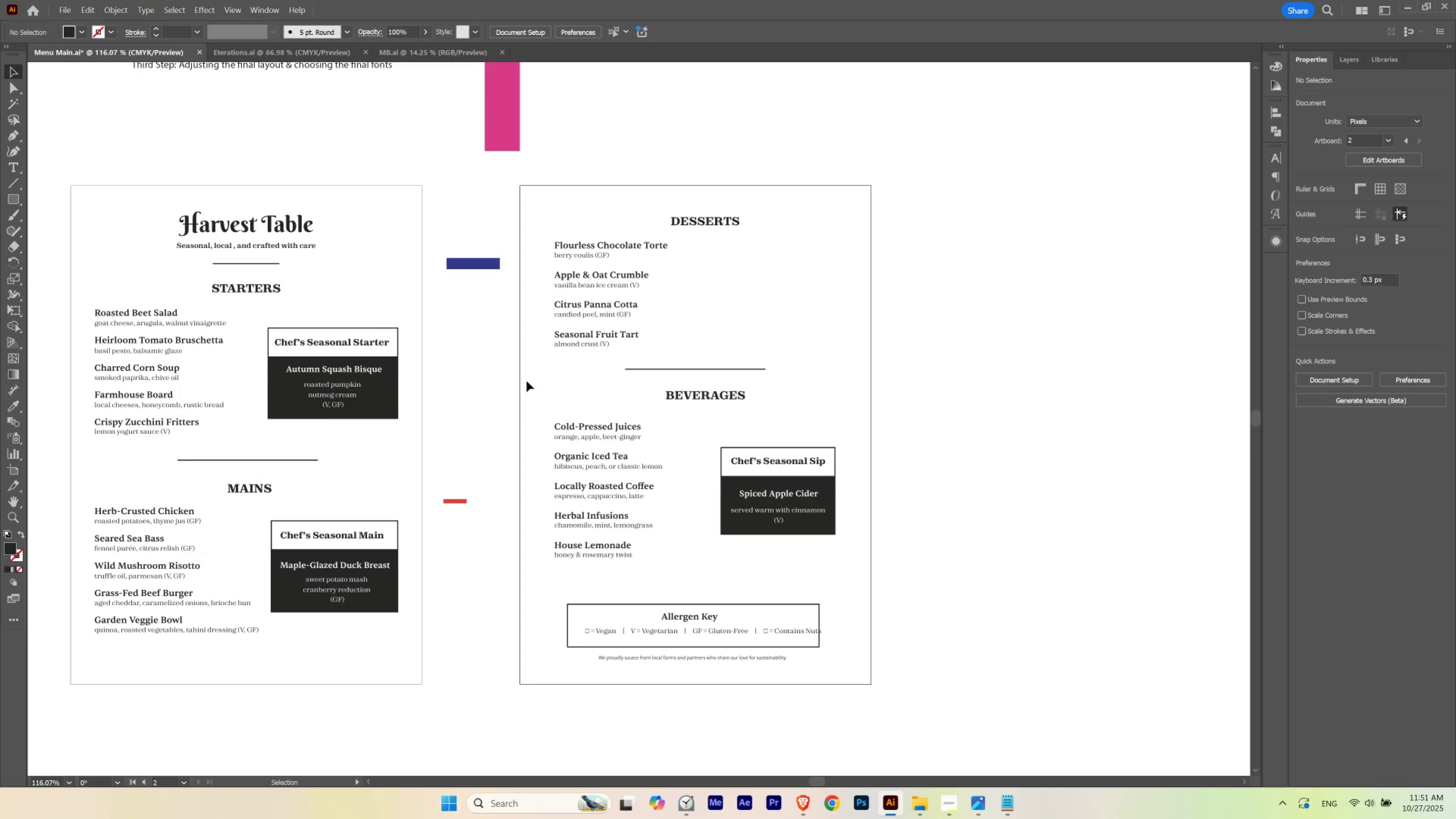 
hold_key(key=Space, duration=1.04)
 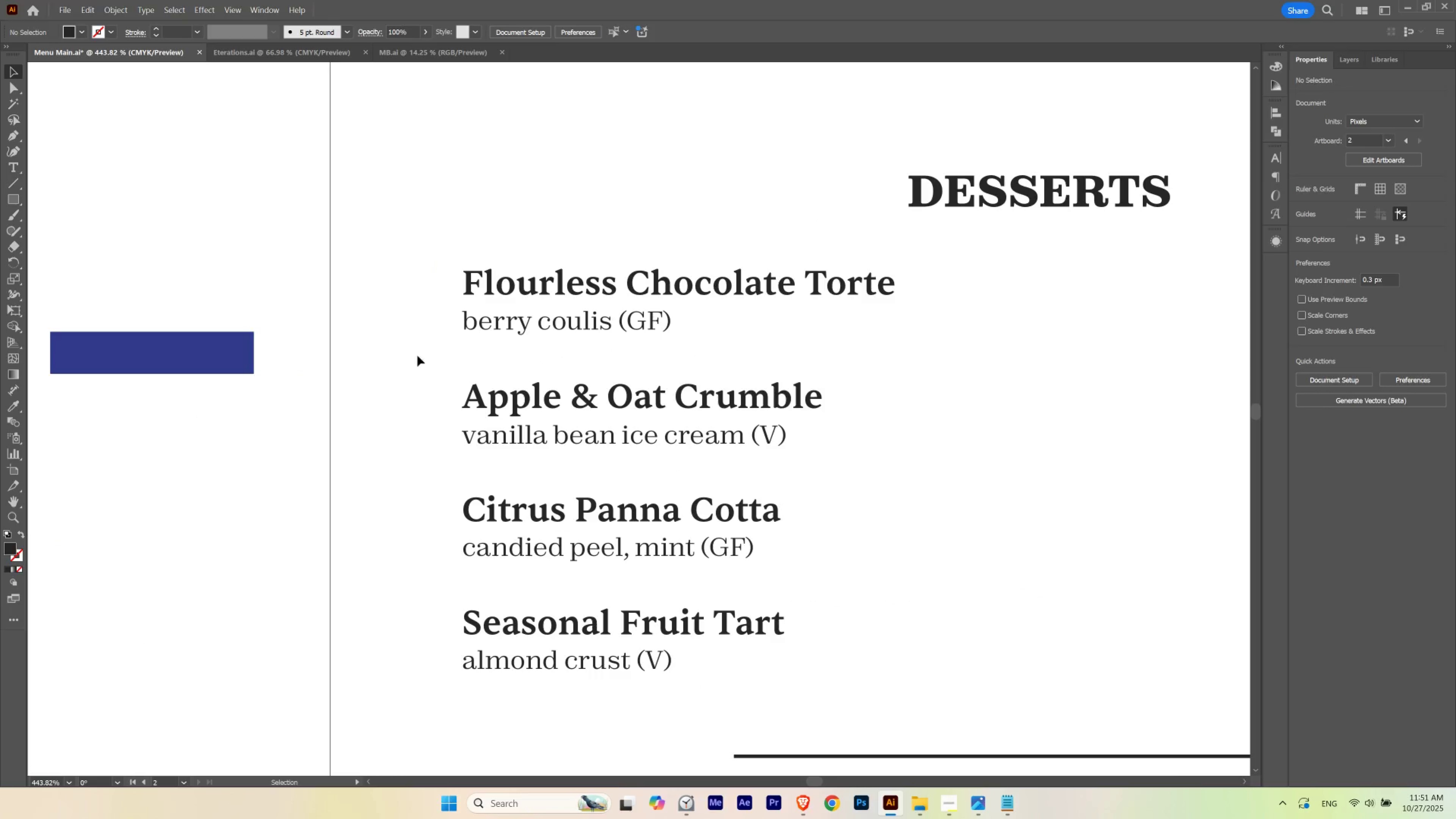 
hold_key(key=ControlLeft, duration=0.99)
left_click_drag(start_coordinate=[587, 232], to_coordinate=[733, 283])
 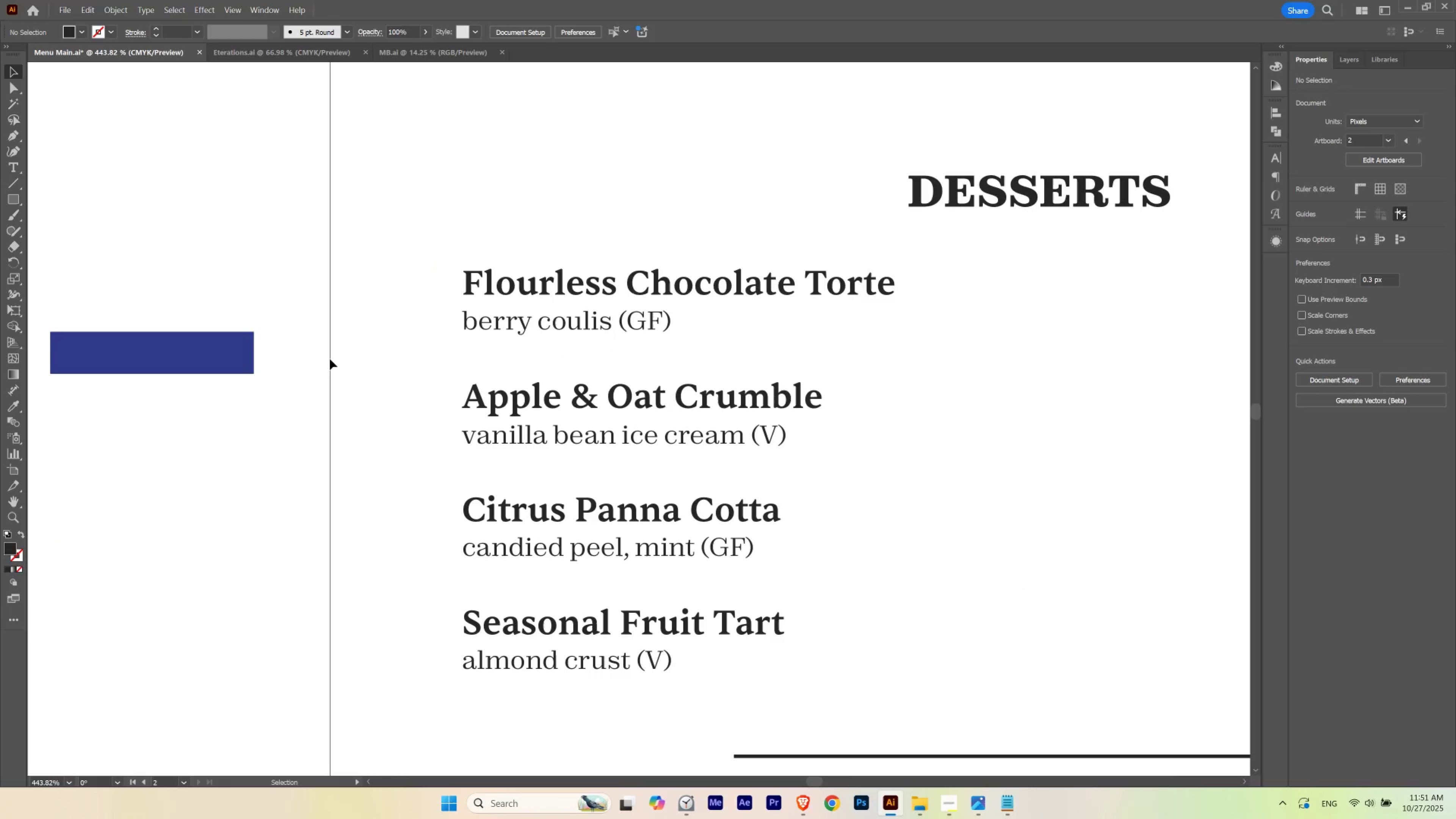 
left_click_drag(start_coordinate=[204, 348], to_coordinate=[605, 346])
 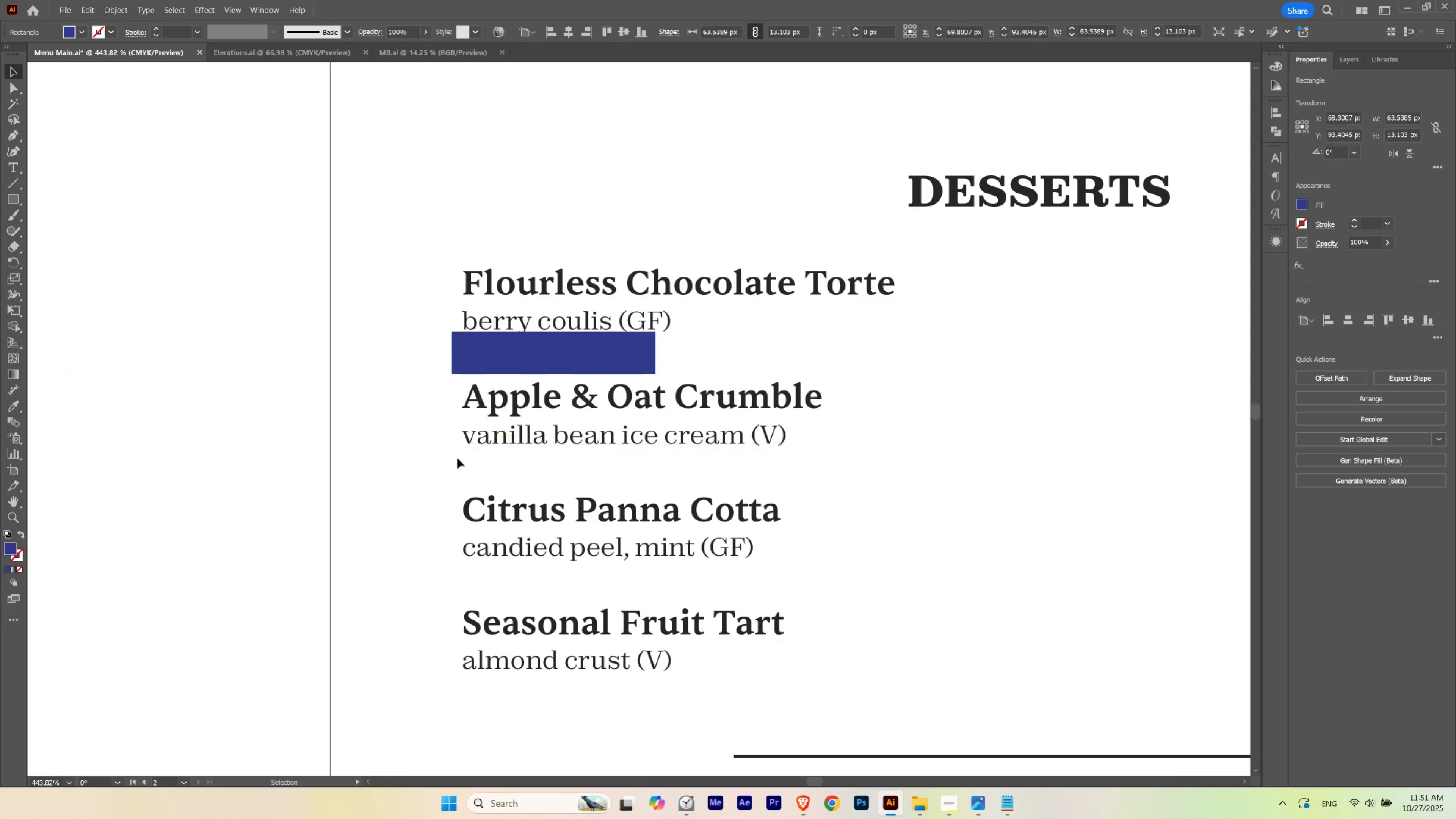 
left_click_drag(start_coordinate=[457, 458], to_coordinate=[545, 385])
 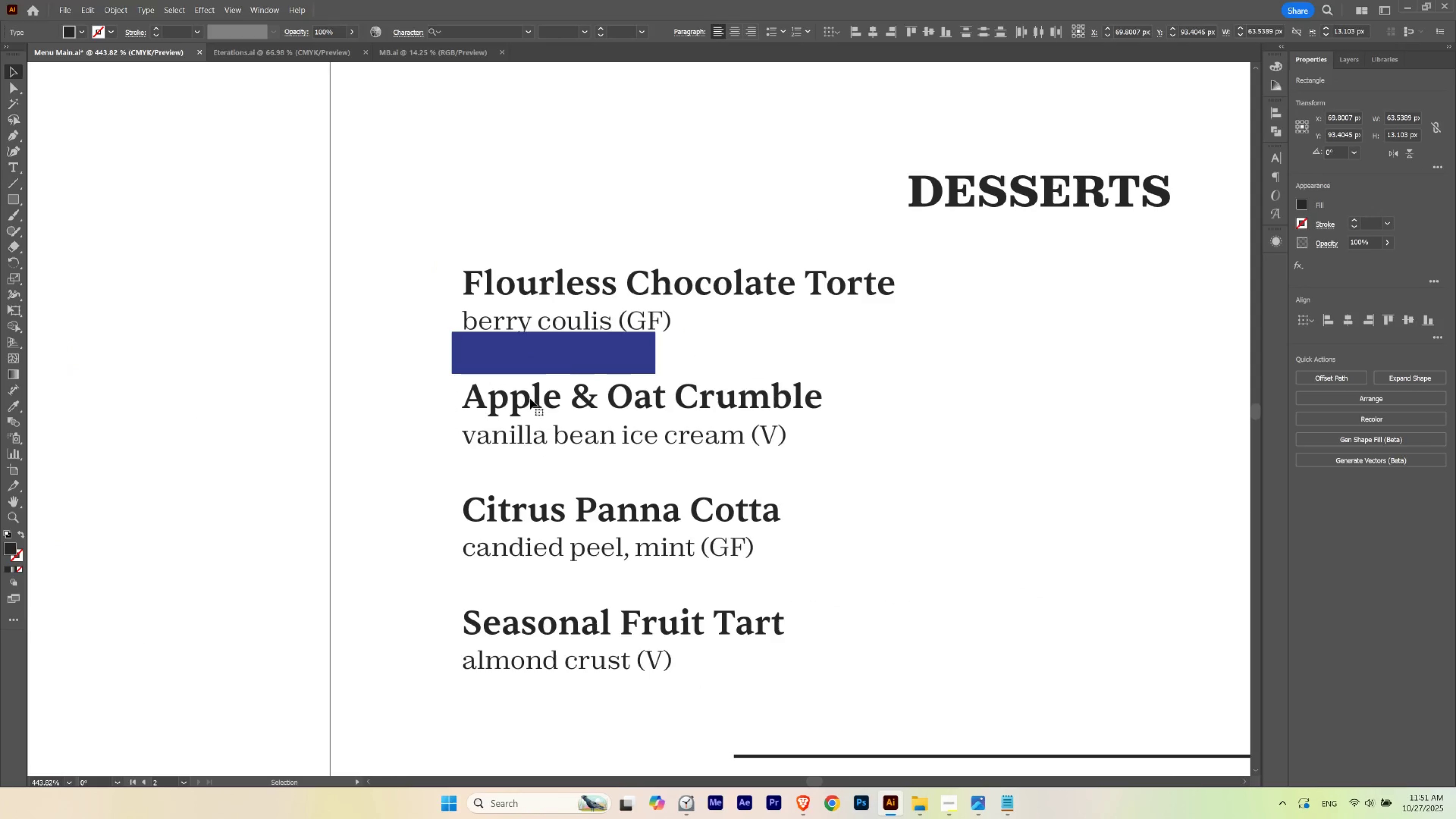 
left_click_drag(start_coordinate=[530, 398], to_coordinate=[531, 393])
 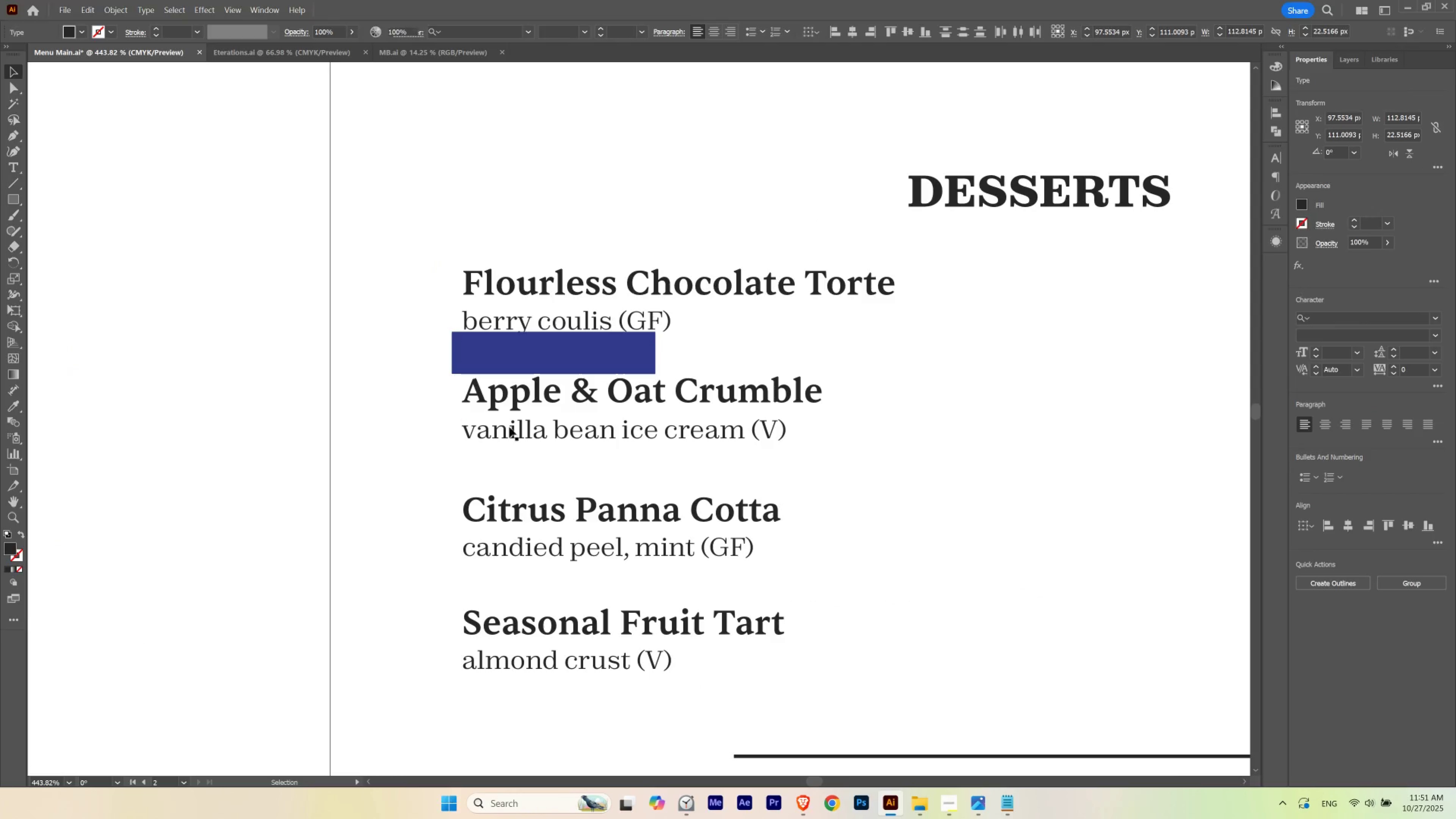 
hold_key(key=ShiftLeft, duration=1.54)
 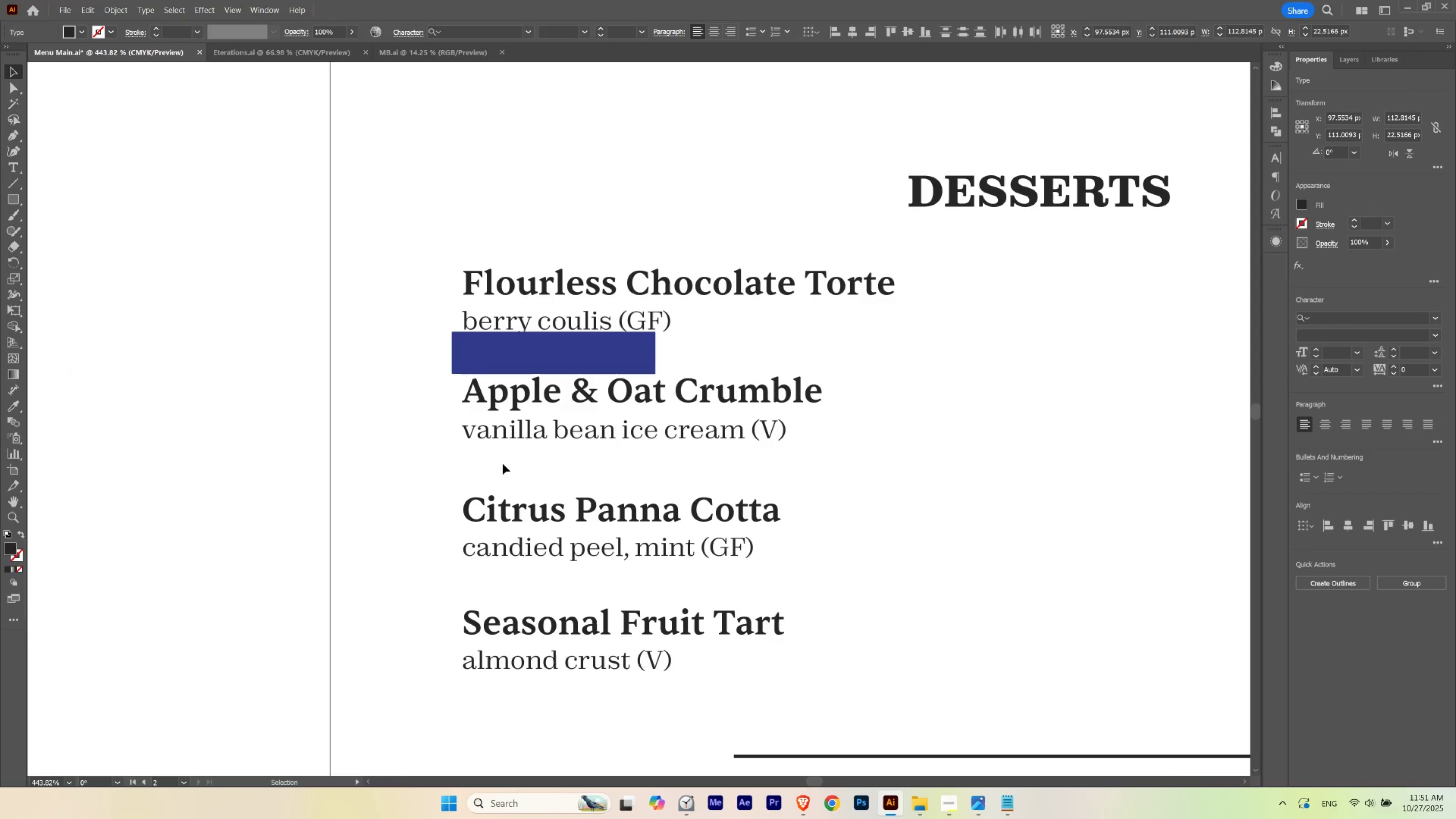 
hold_key(key=ShiftLeft, duration=0.34)
 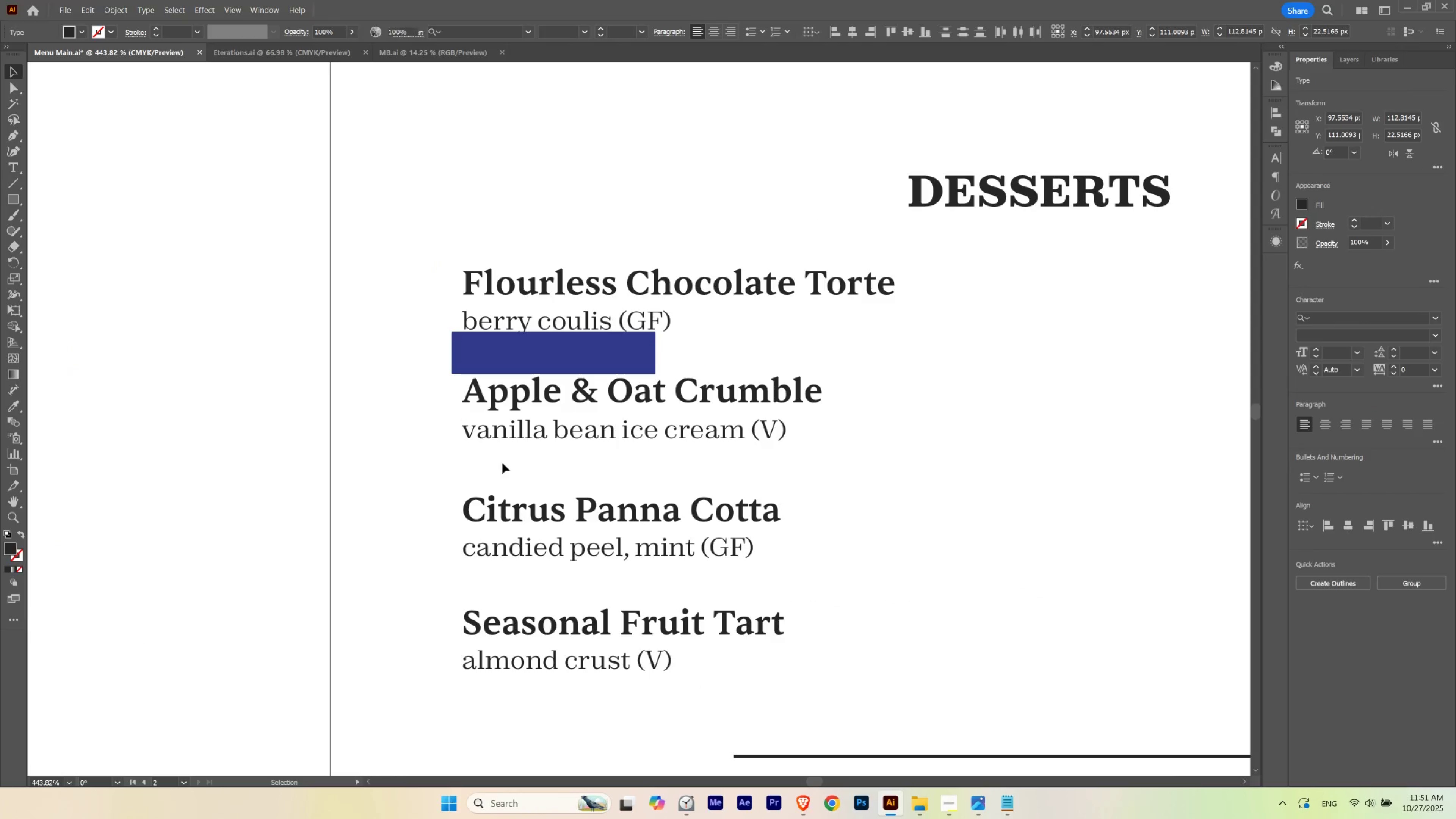 
left_click([503, 464])
 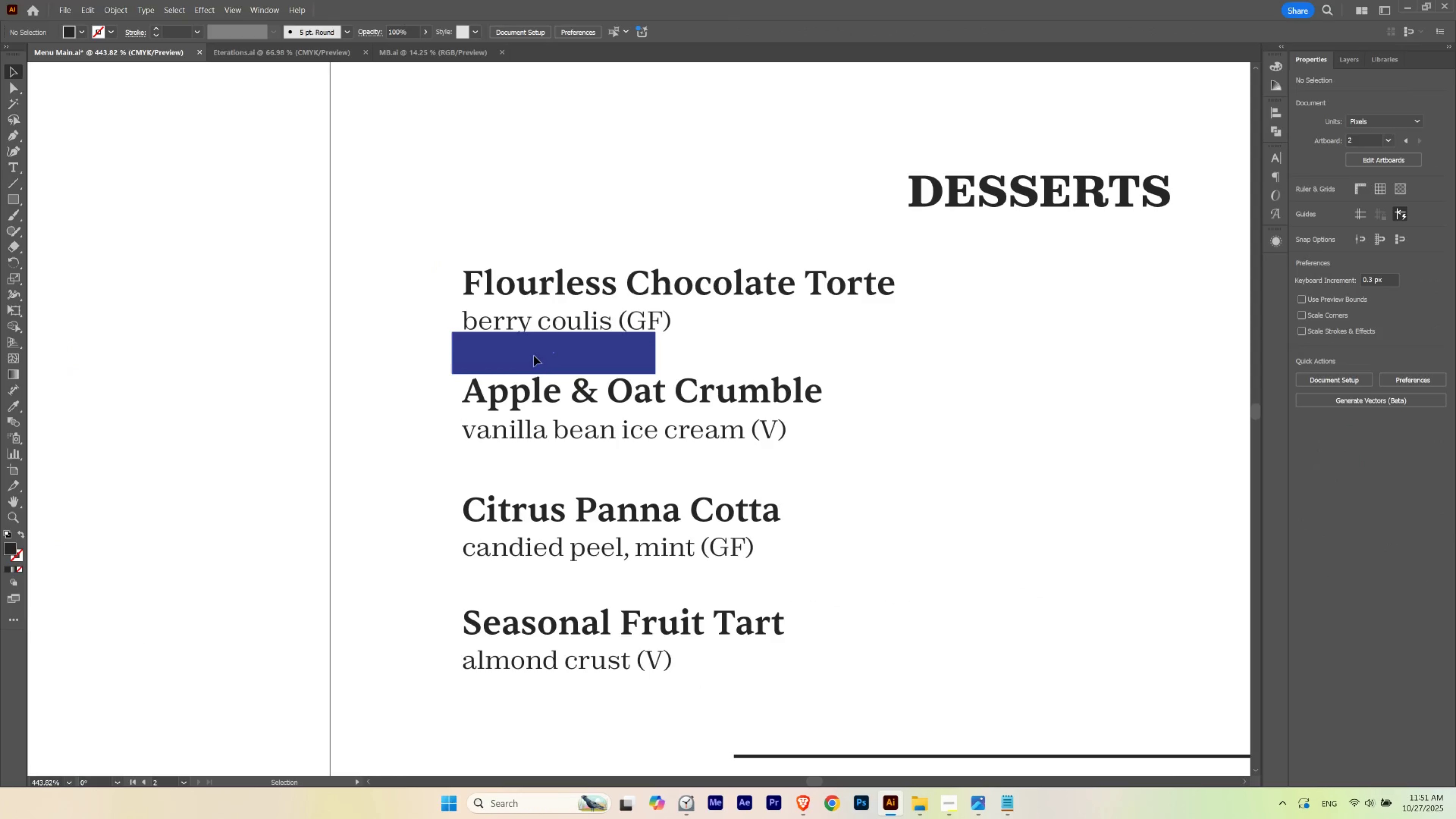 
left_click_drag(start_coordinate=[534, 355], to_coordinate=[512, 461])
 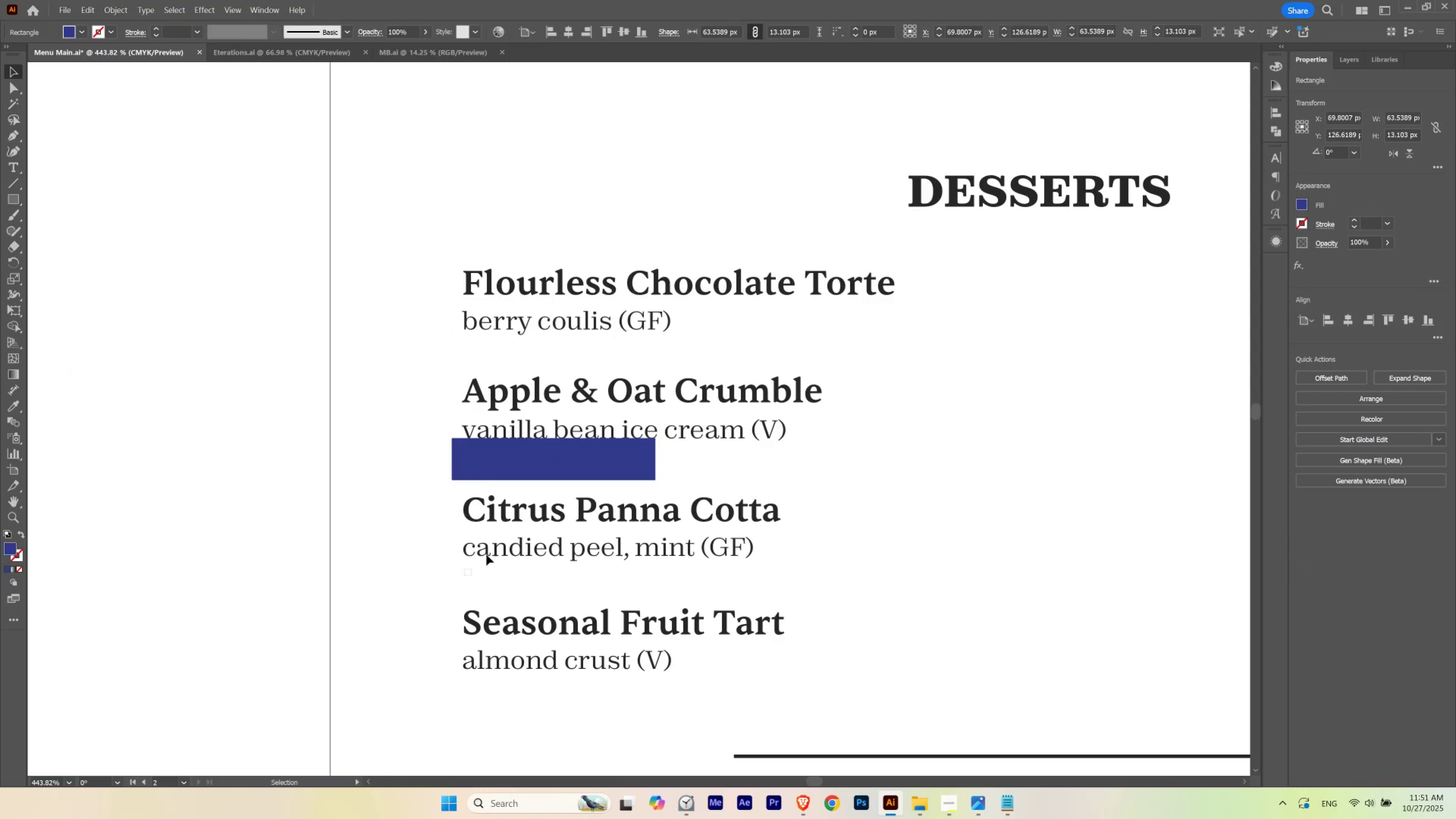 
hold_key(key=ShiftLeft, duration=1.53)
 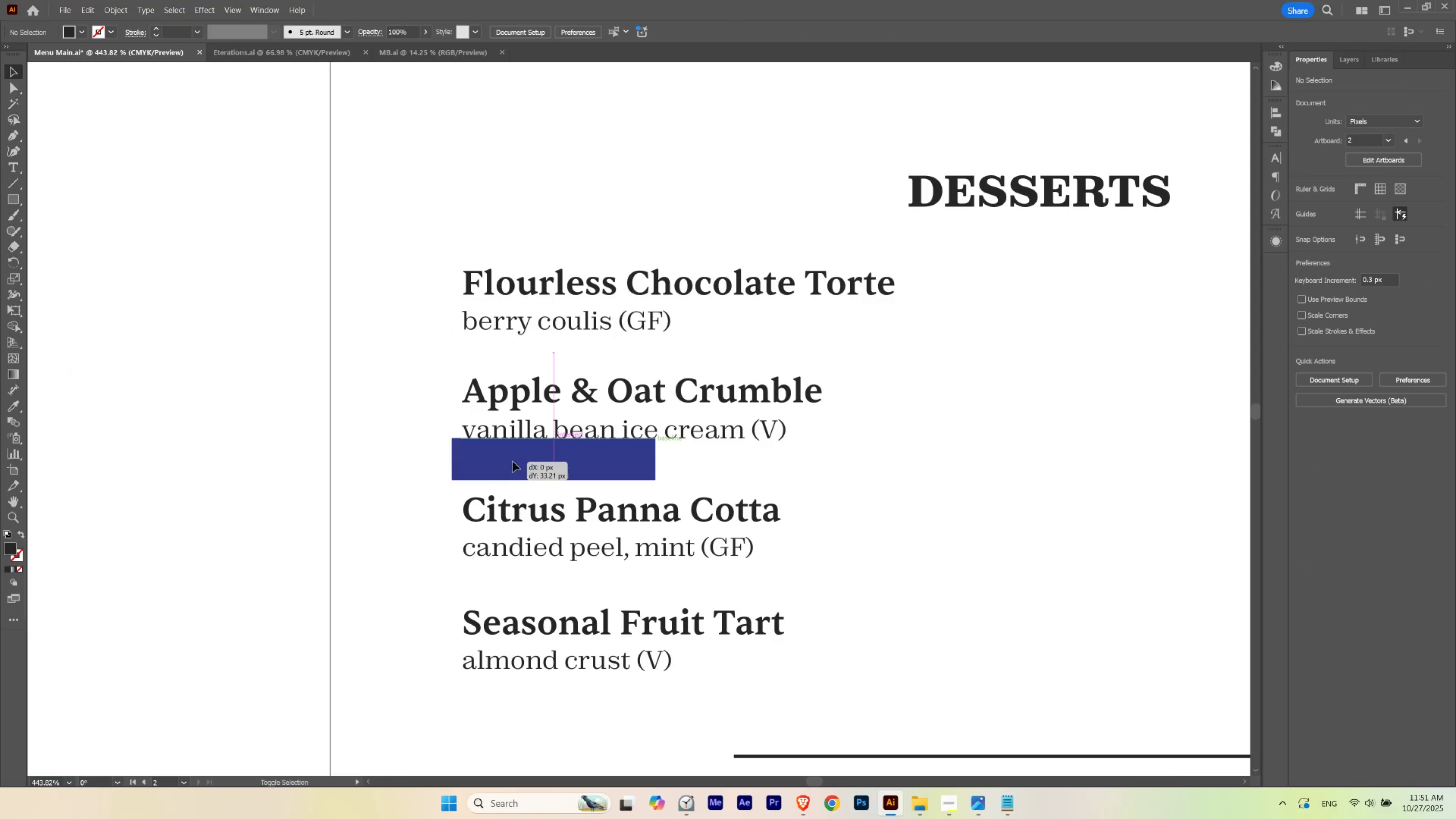 
key(Shift+ShiftLeft)
 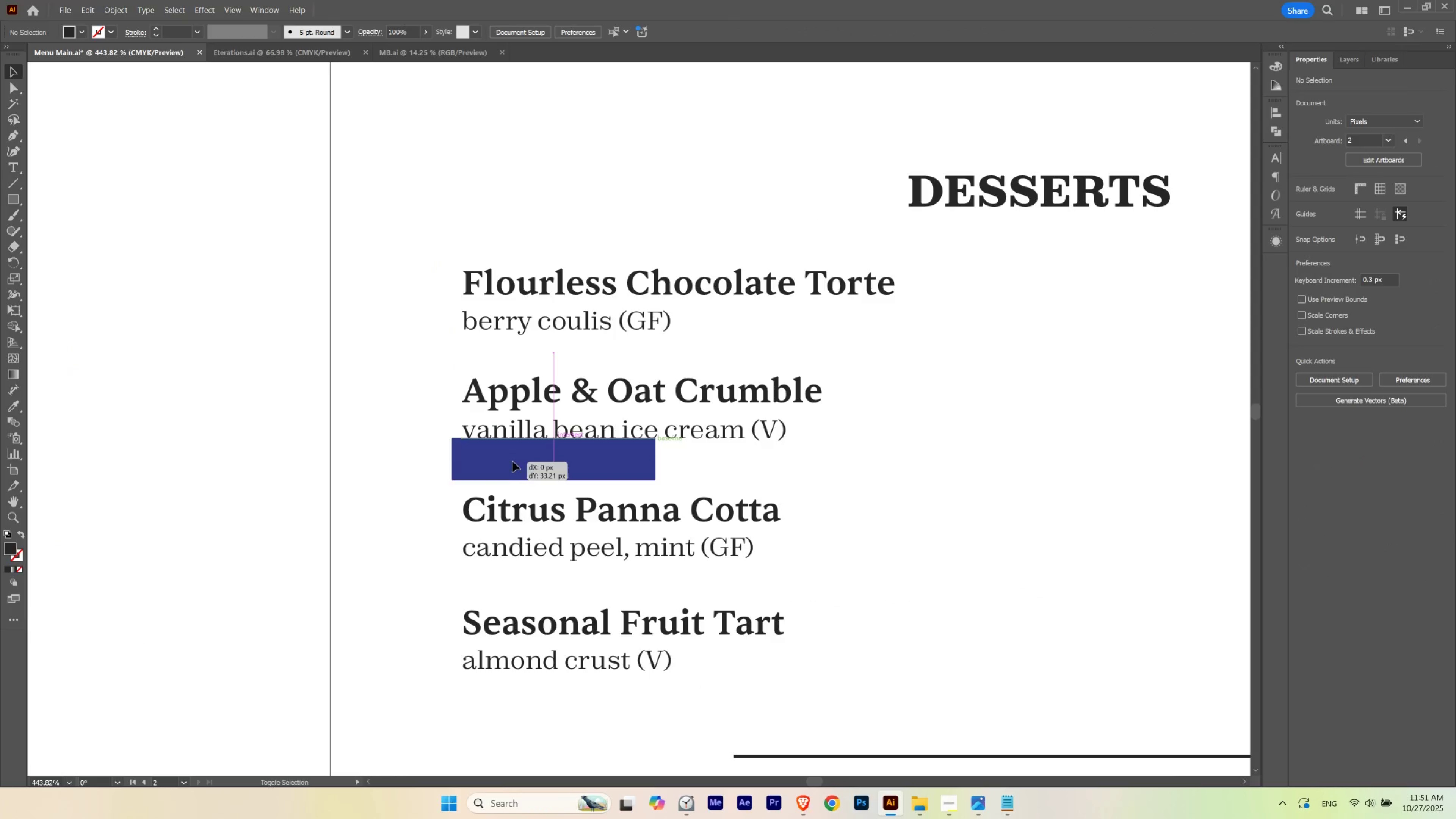 
key(Shift+ShiftLeft)
 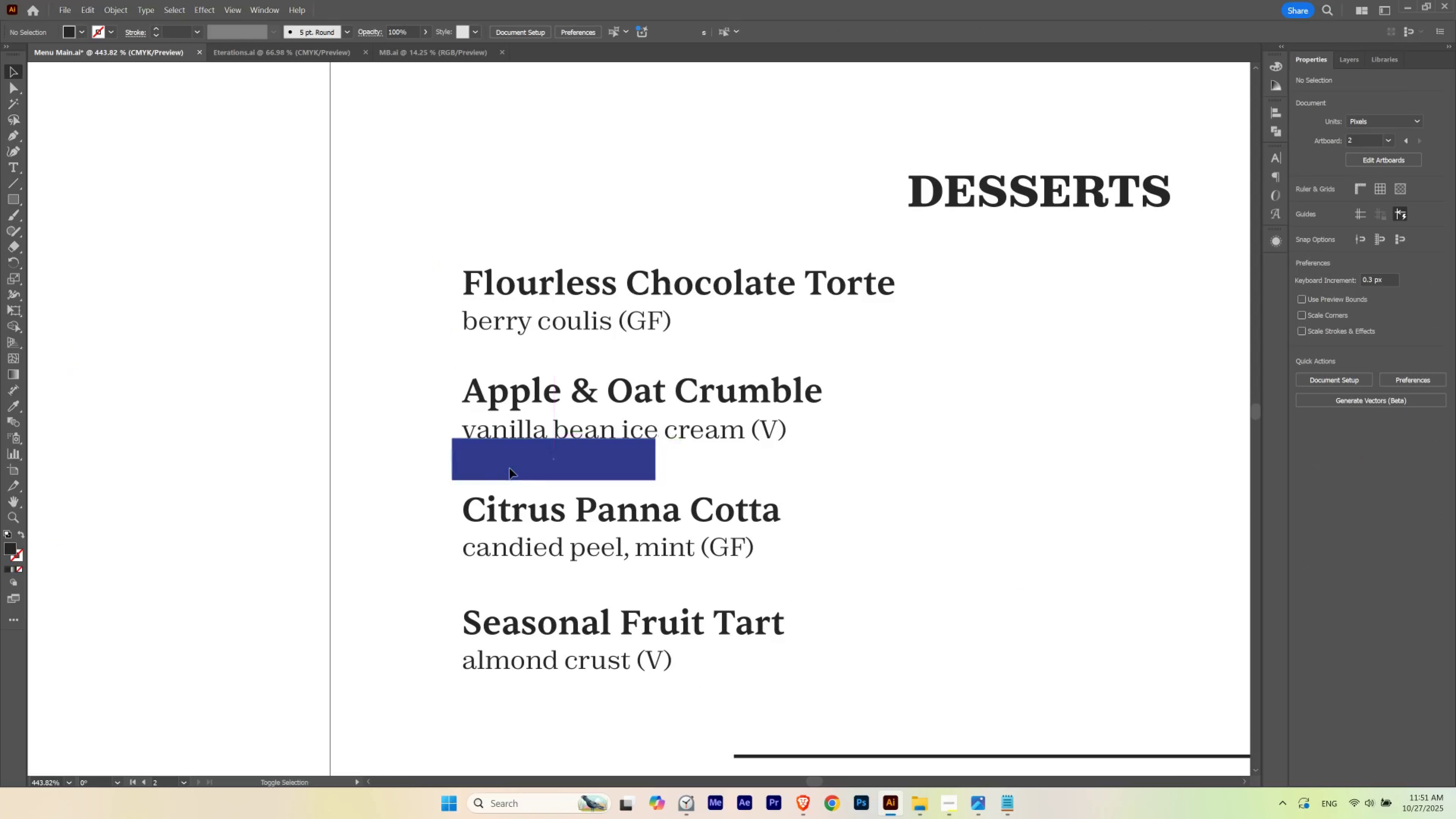 
key(Shift+ShiftLeft)
 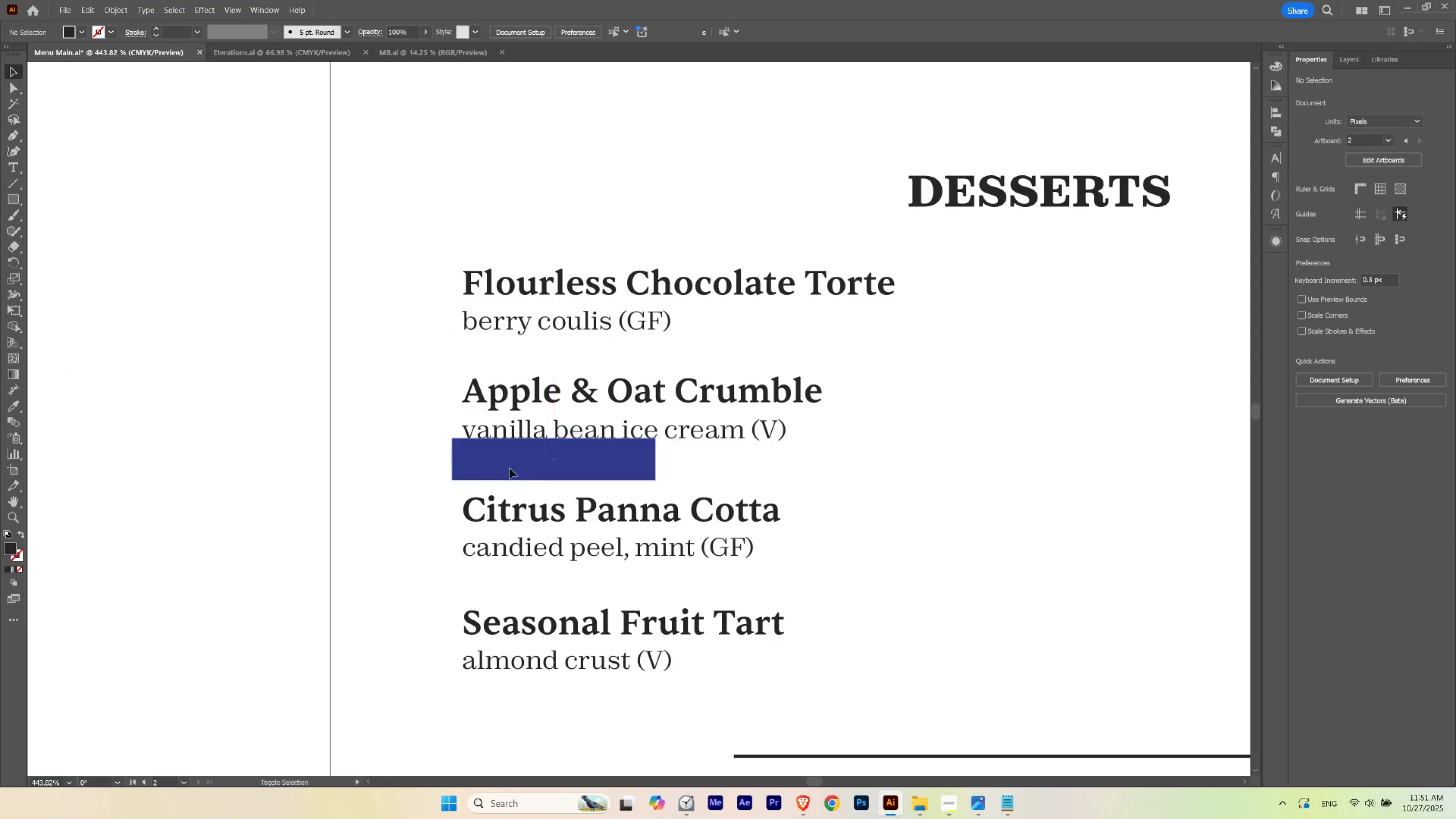 
key(Shift+ShiftLeft)
 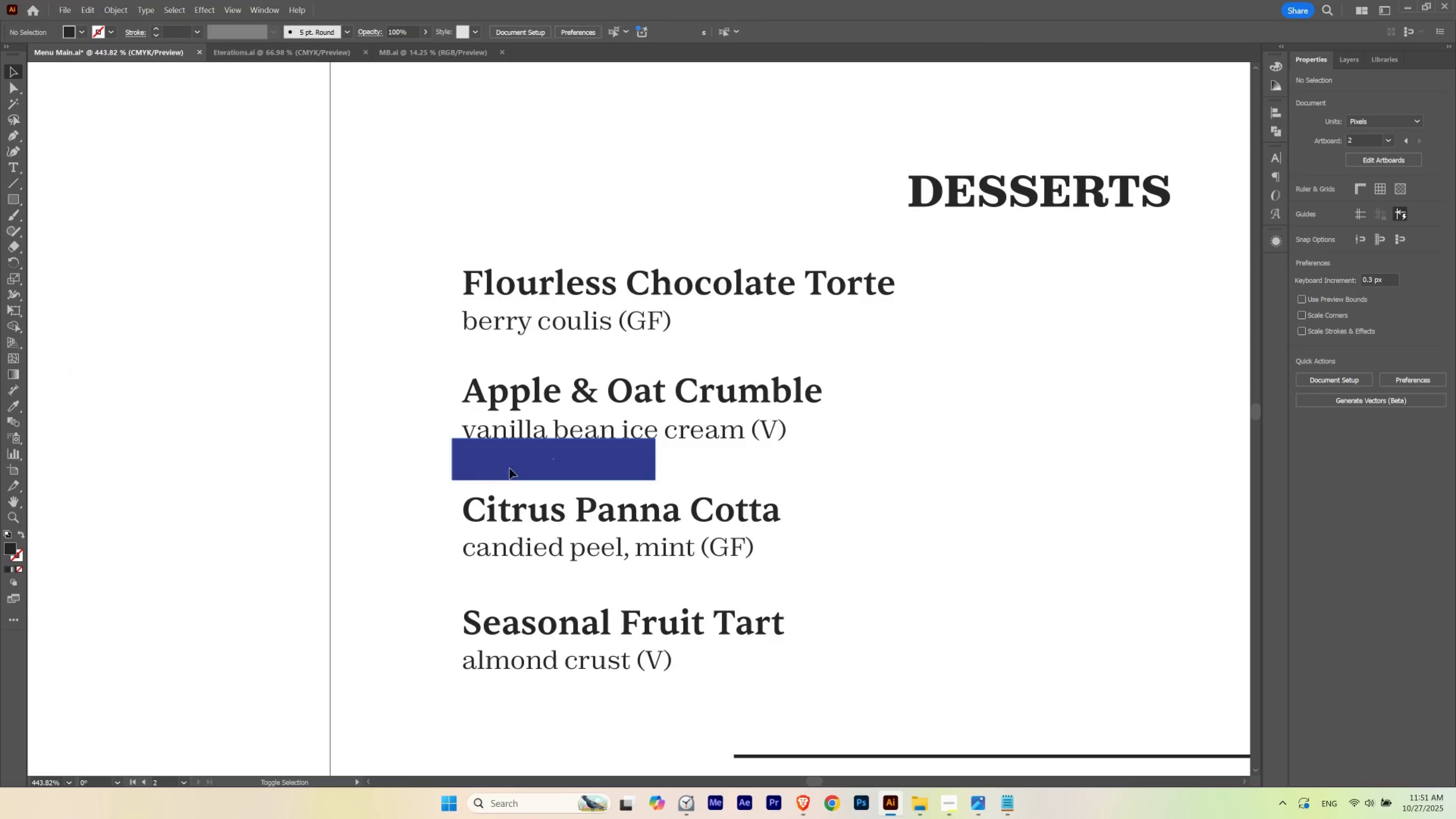 
key(Shift+ShiftLeft)
 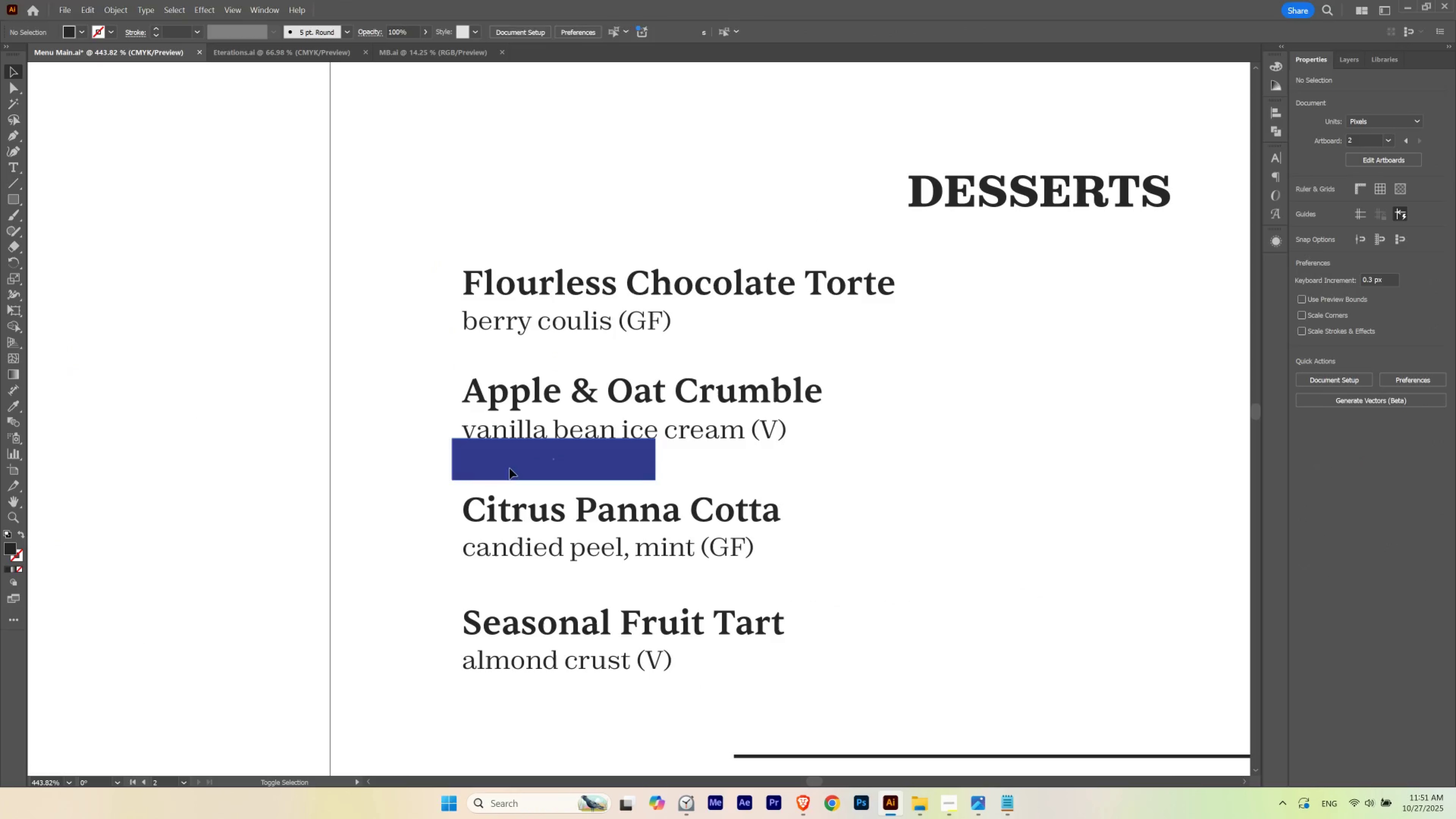 
key(Shift+ShiftLeft)
 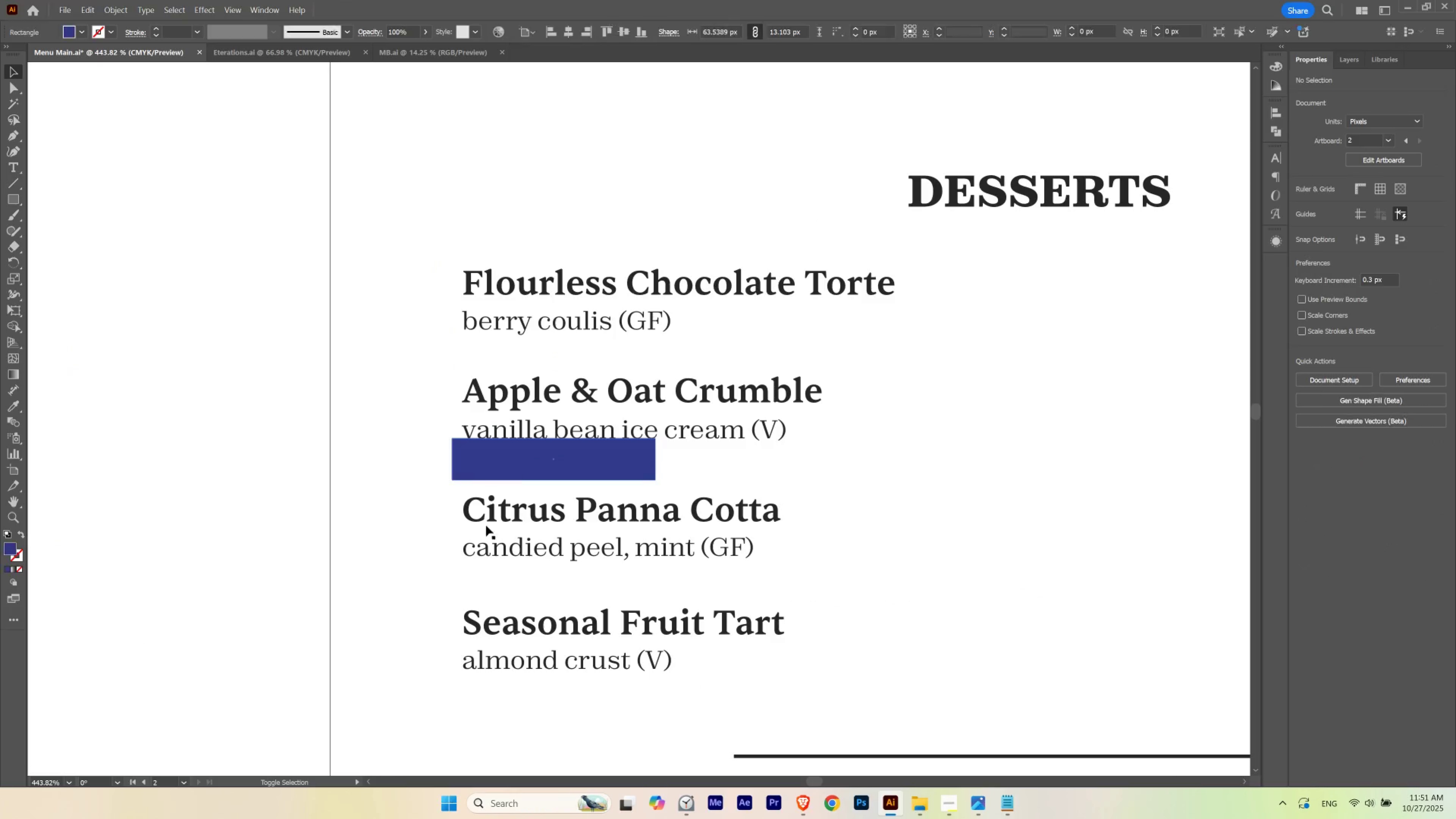 
key(Shift+ShiftLeft)
 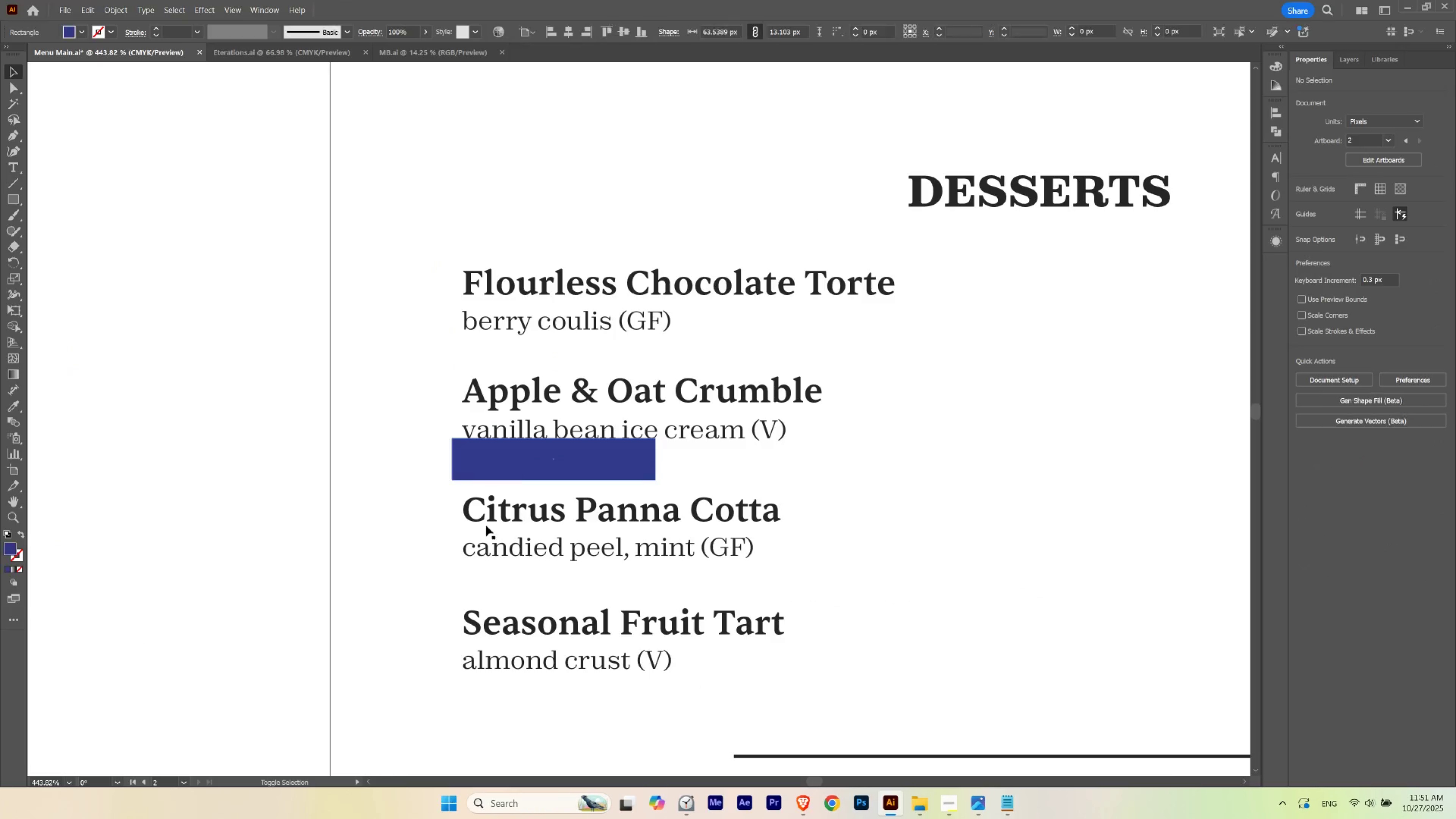 
key(Shift+ShiftLeft)
 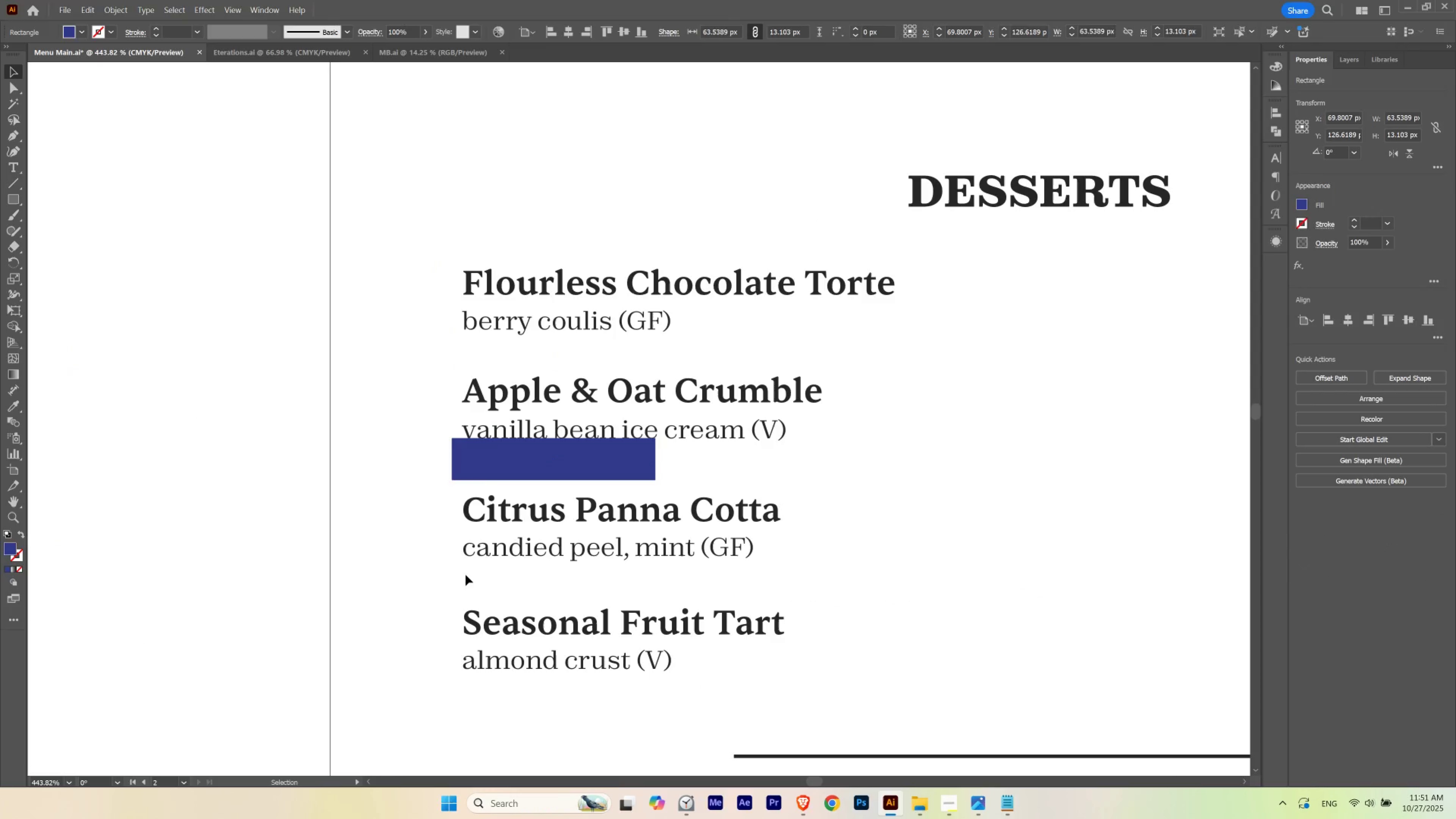 
left_click_drag(start_coordinate=[465, 575], to_coordinate=[519, 514])
 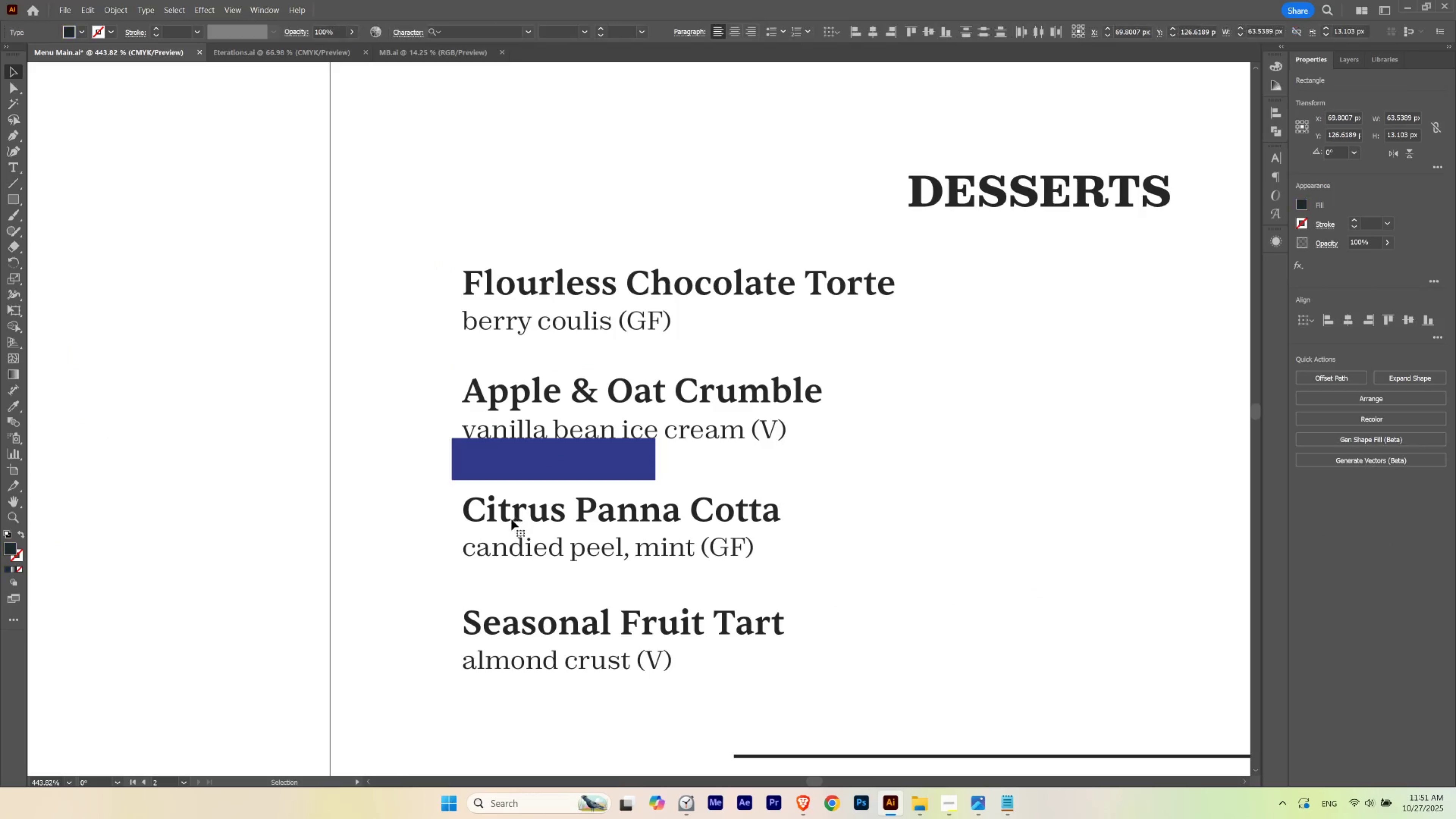 
left_click_drag(start_coordinate=[511, 519], to_coordinate=[518, 504])
 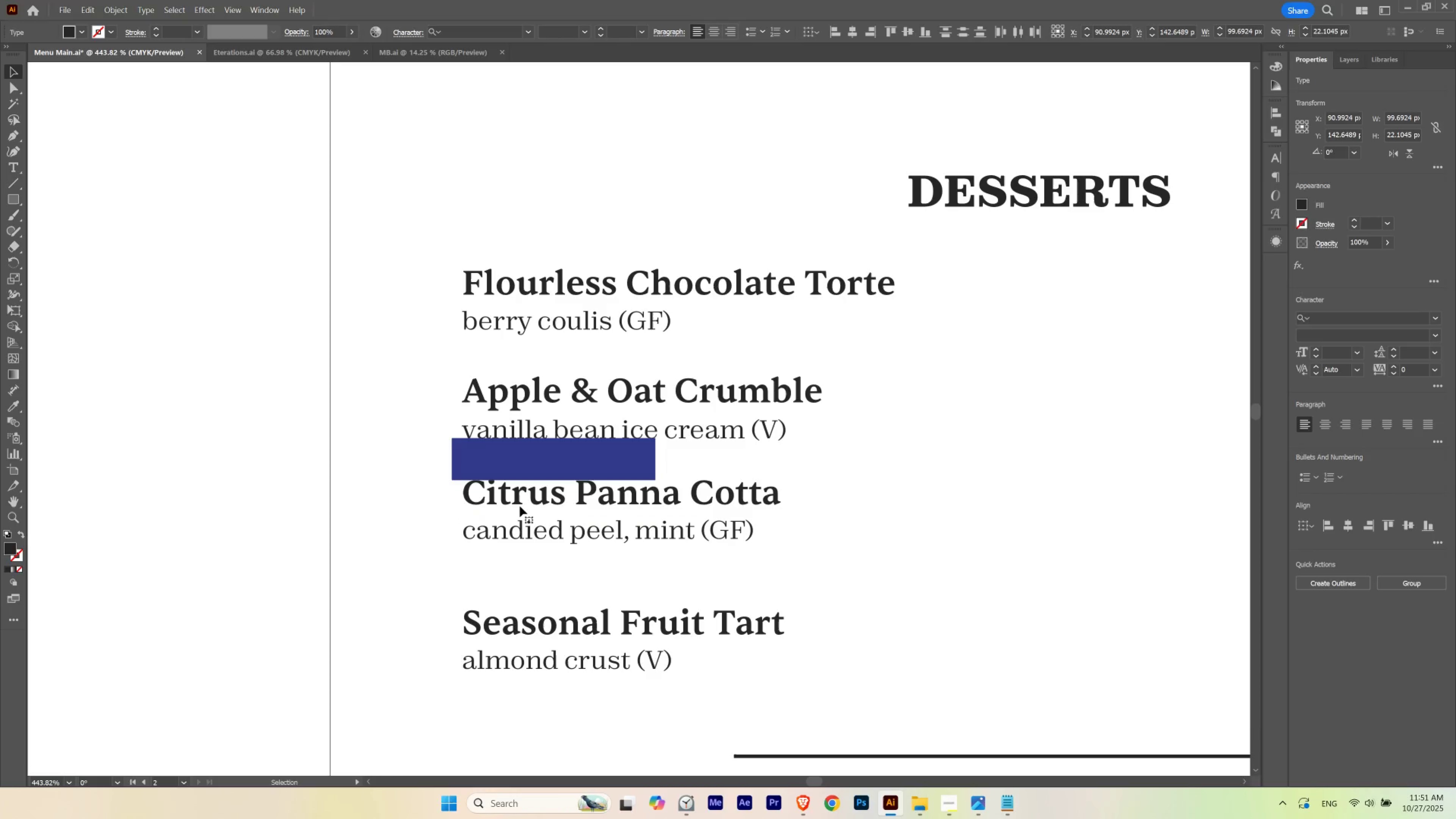 
hold_key(key=ShiftLeft, duration=1.52)
 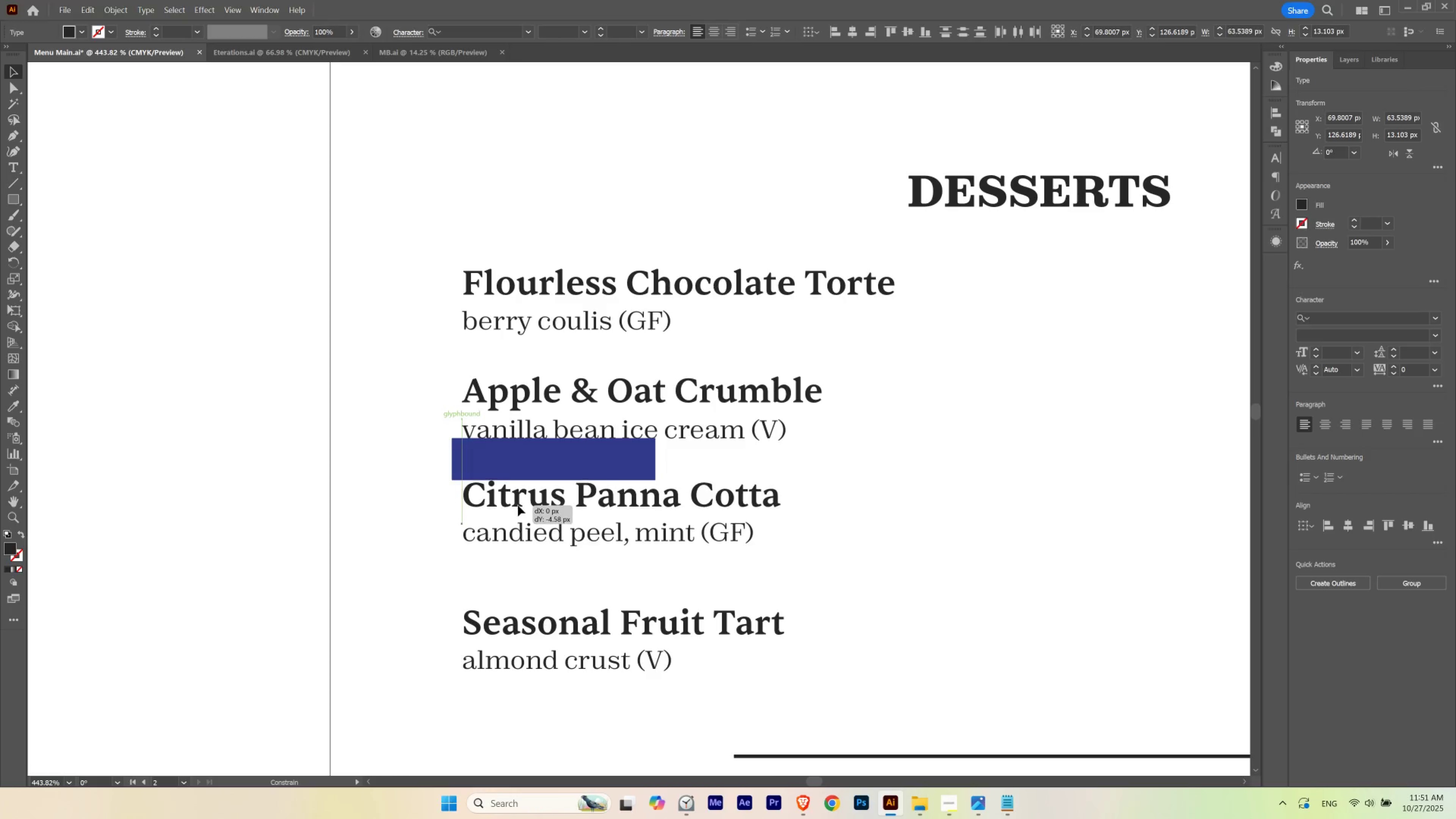 
hold_key(key=ShiftLeft, duration=1.51)
 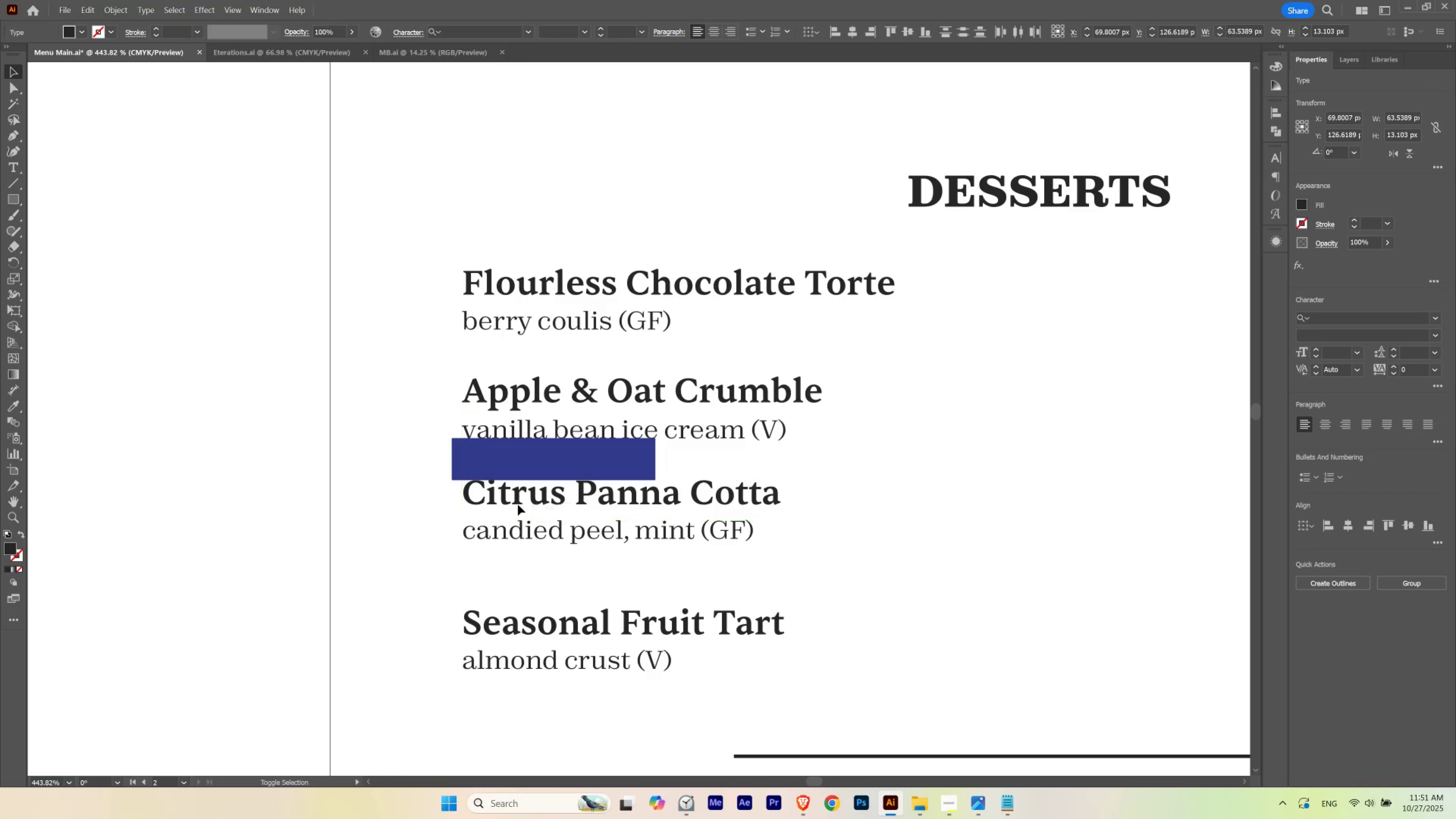 
key(Shift+ShiftLeft)
 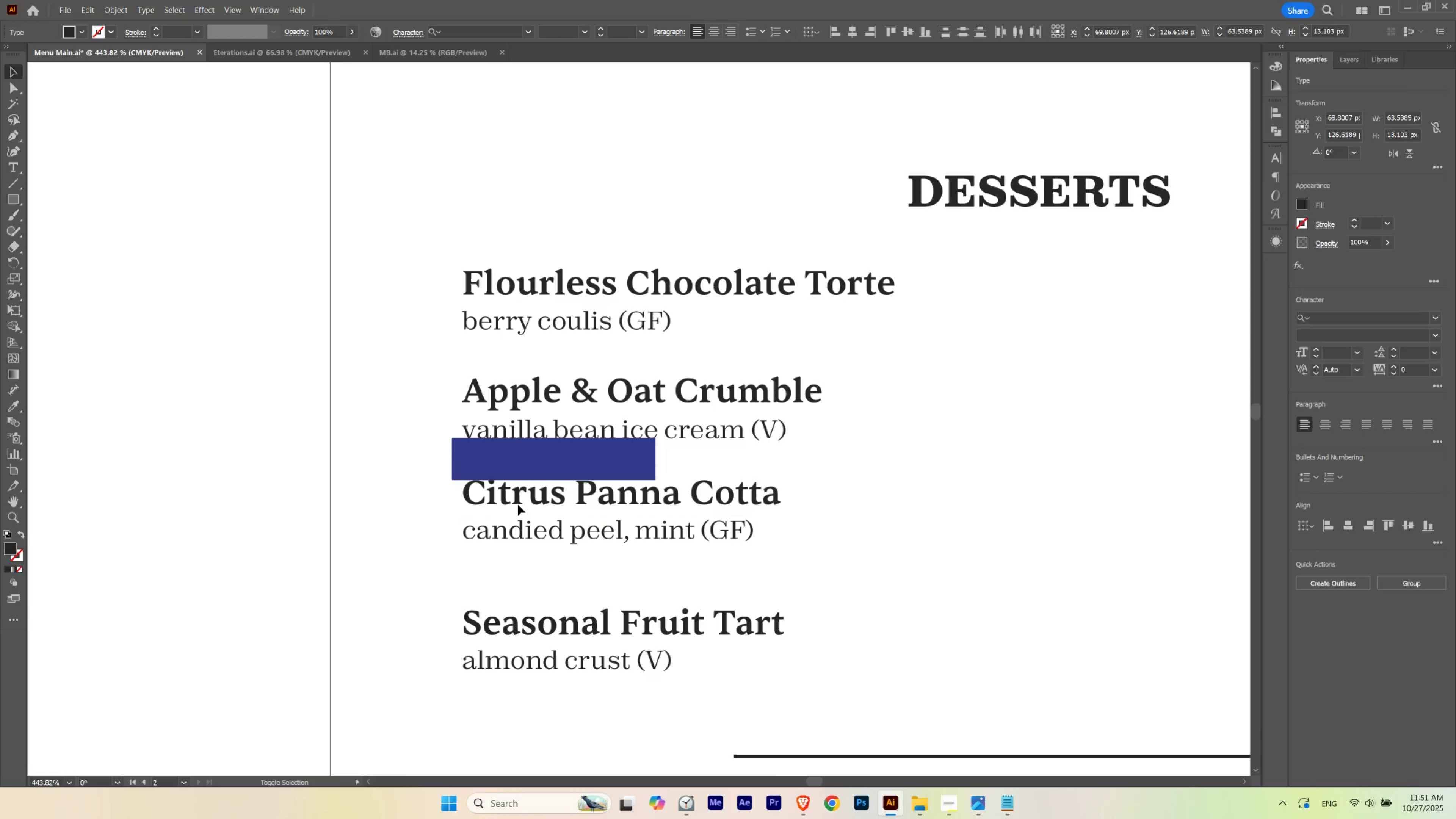 
key(Shift+ShiftLeft)
 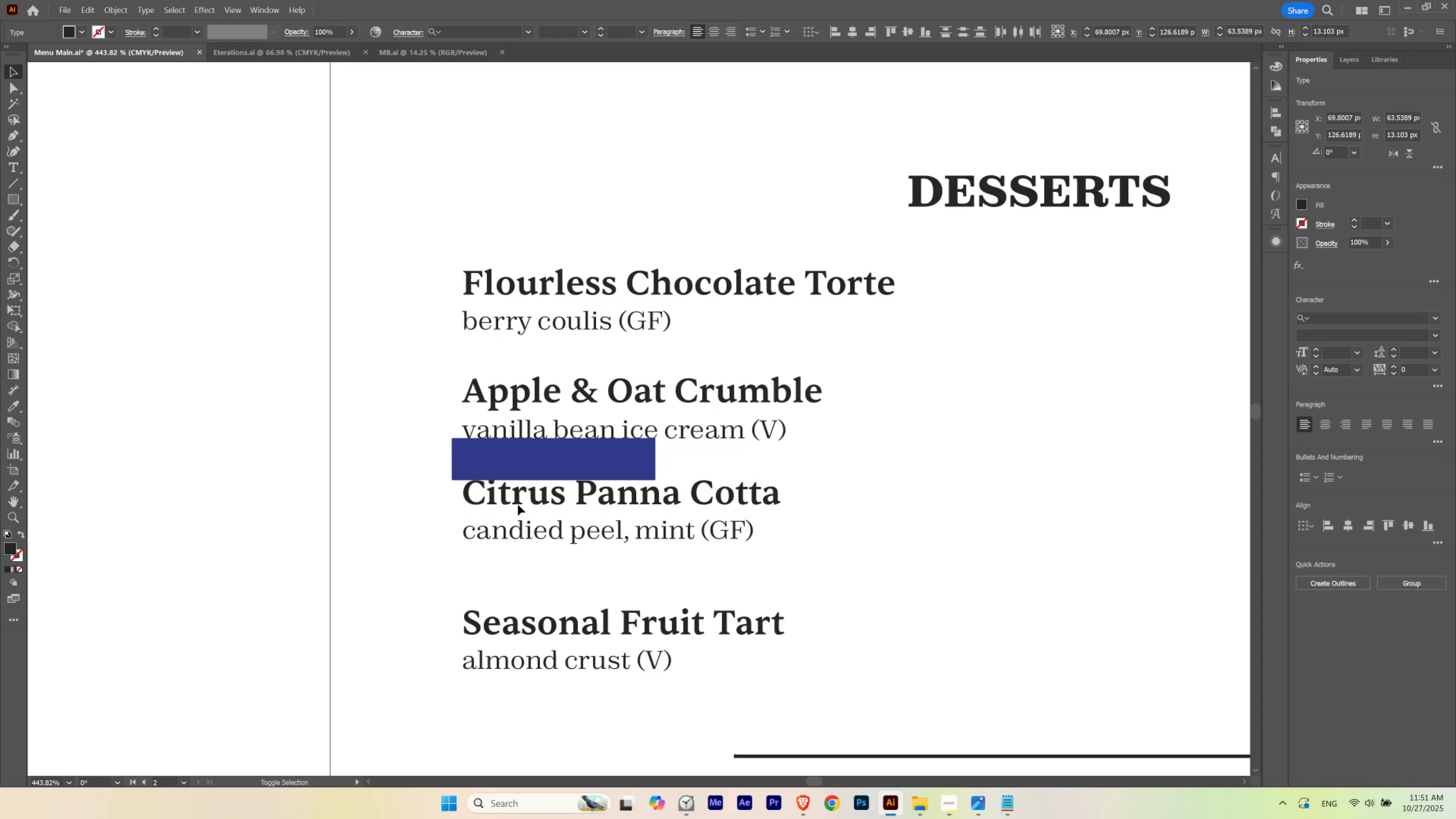 
key(Shift+ShiftLeft)
 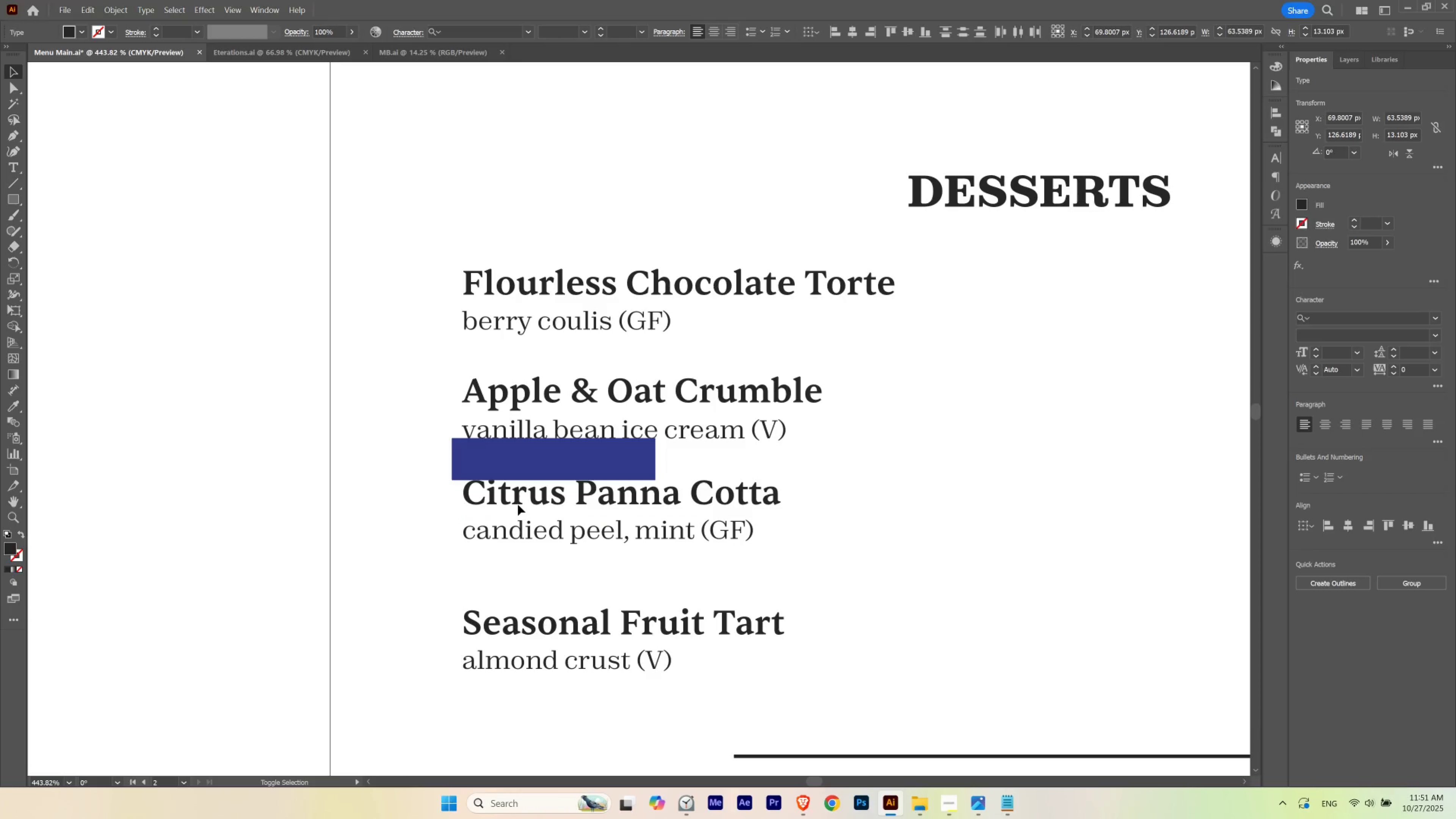 
key(Shift+ShiftLeft)
 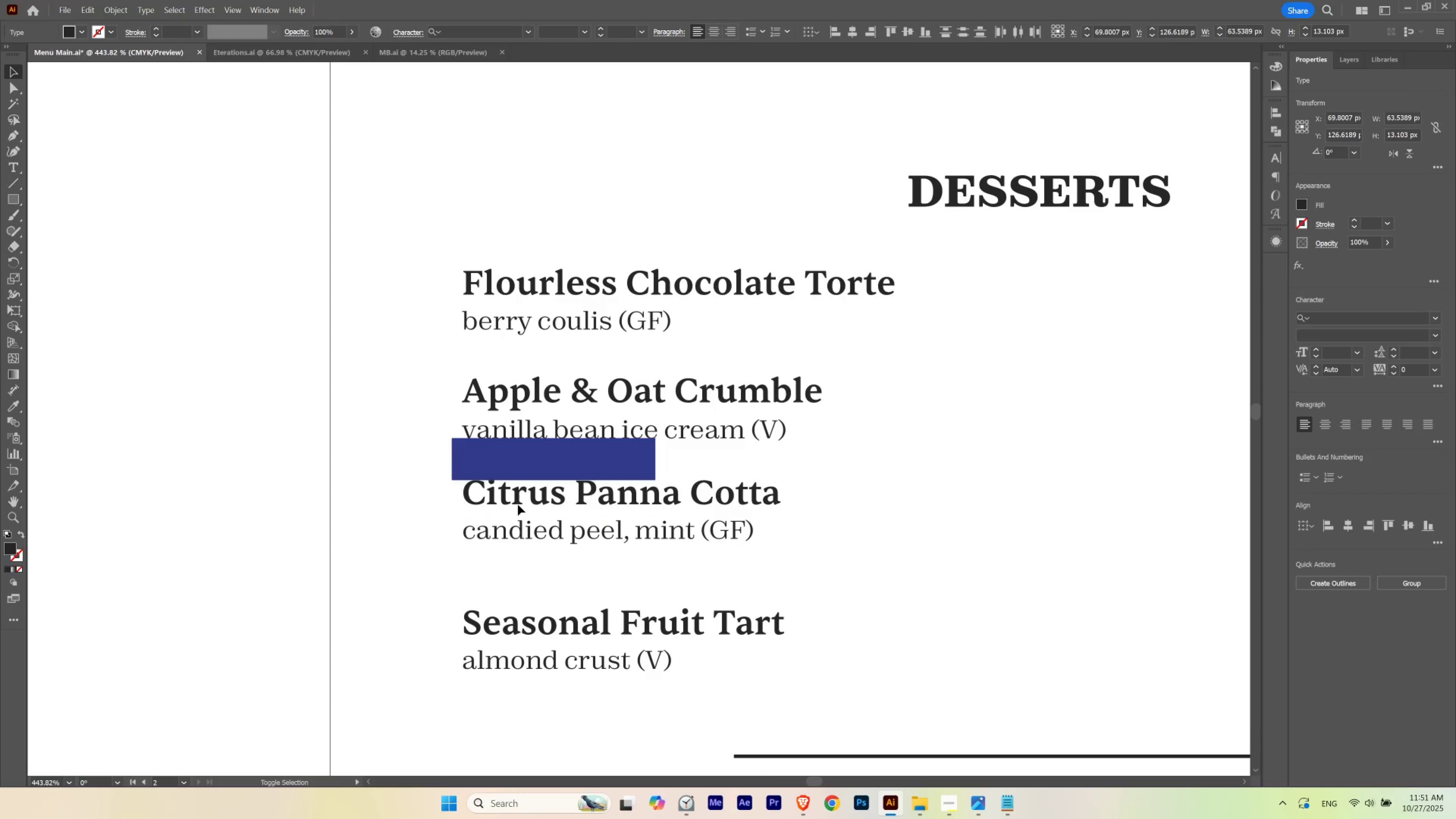 
key(Shift+ShiftLeft)
 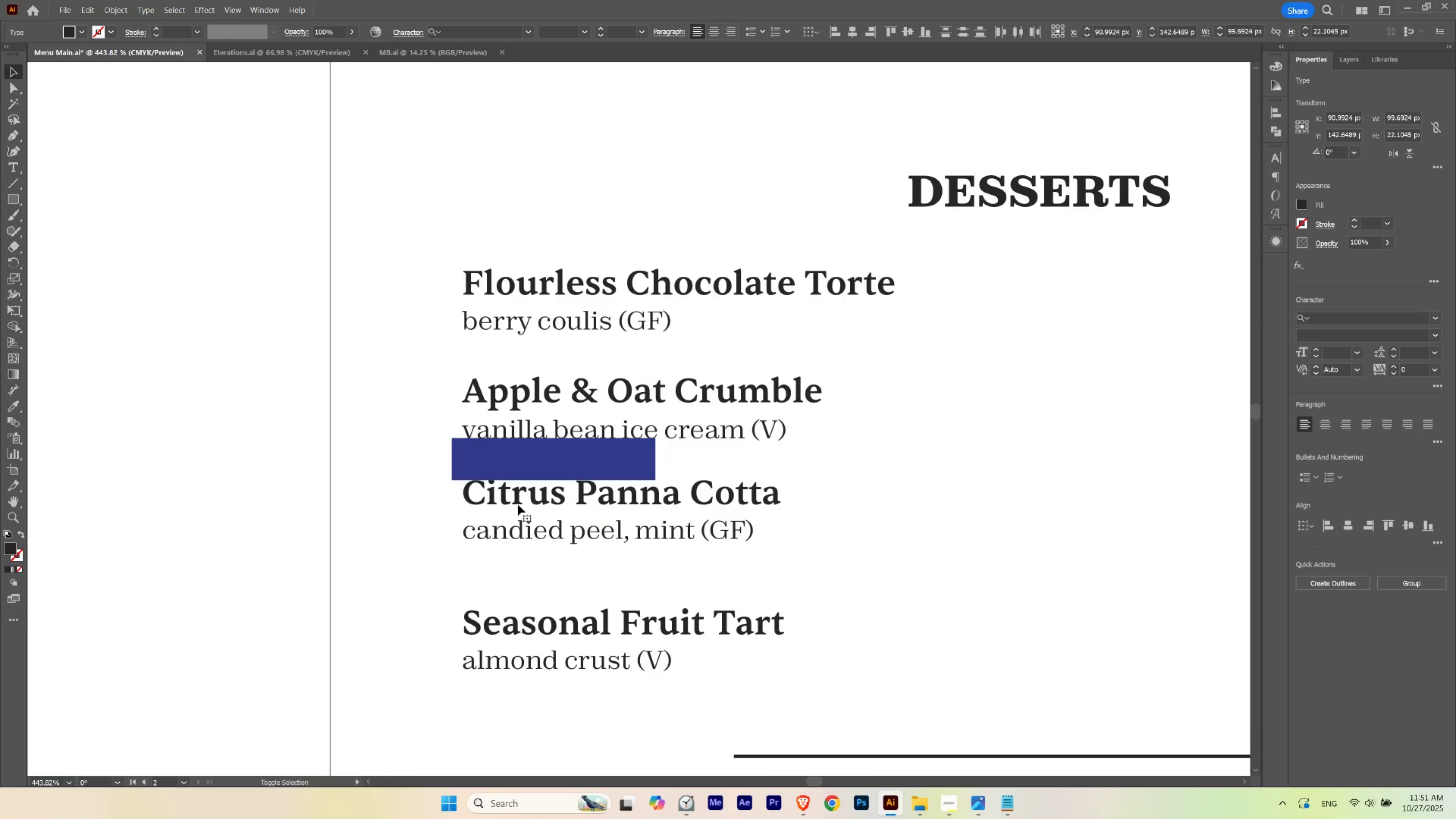 
key(Shift+ShiftLeft)
 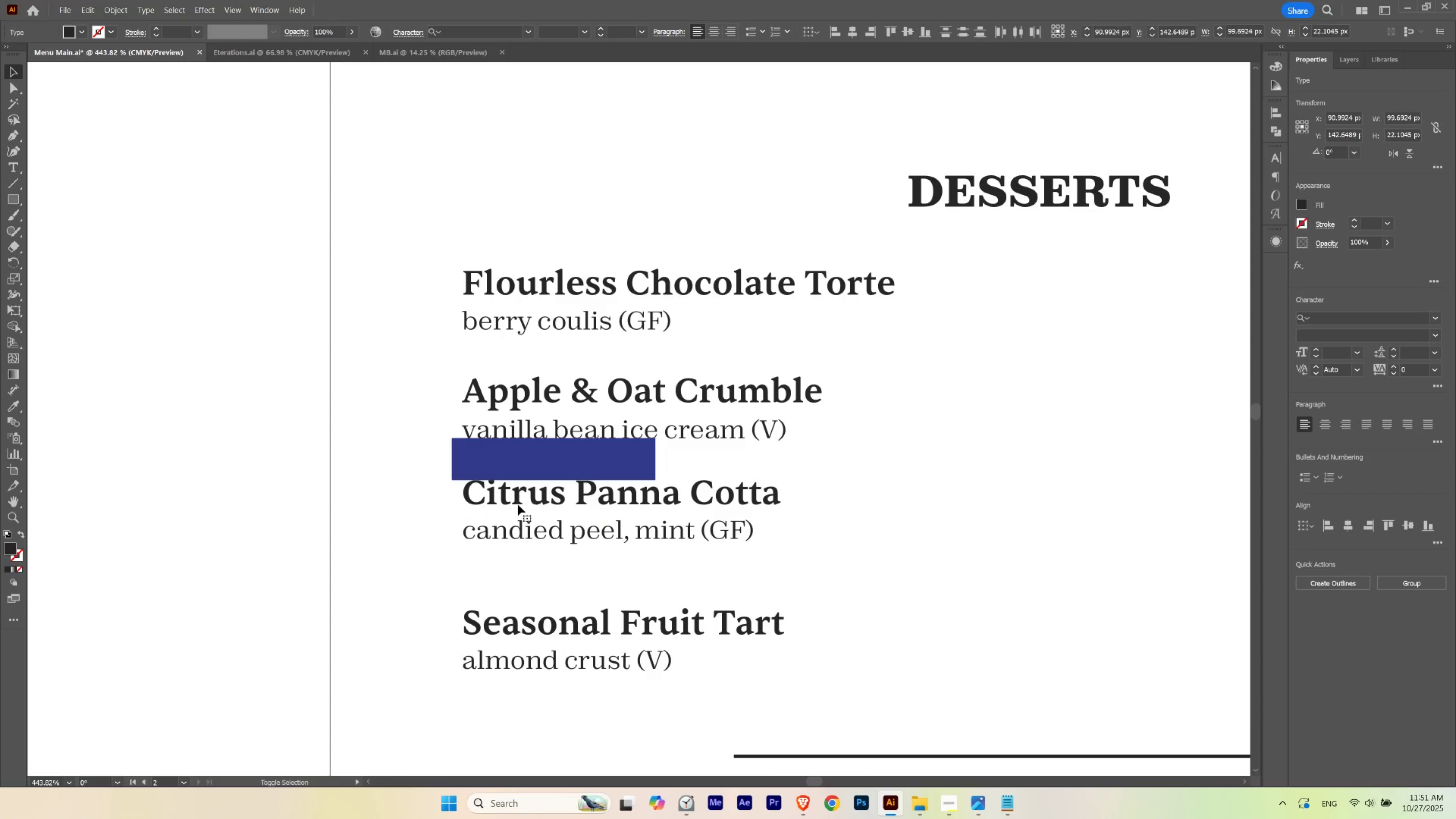 
key(Shift+ShiftLeft)
 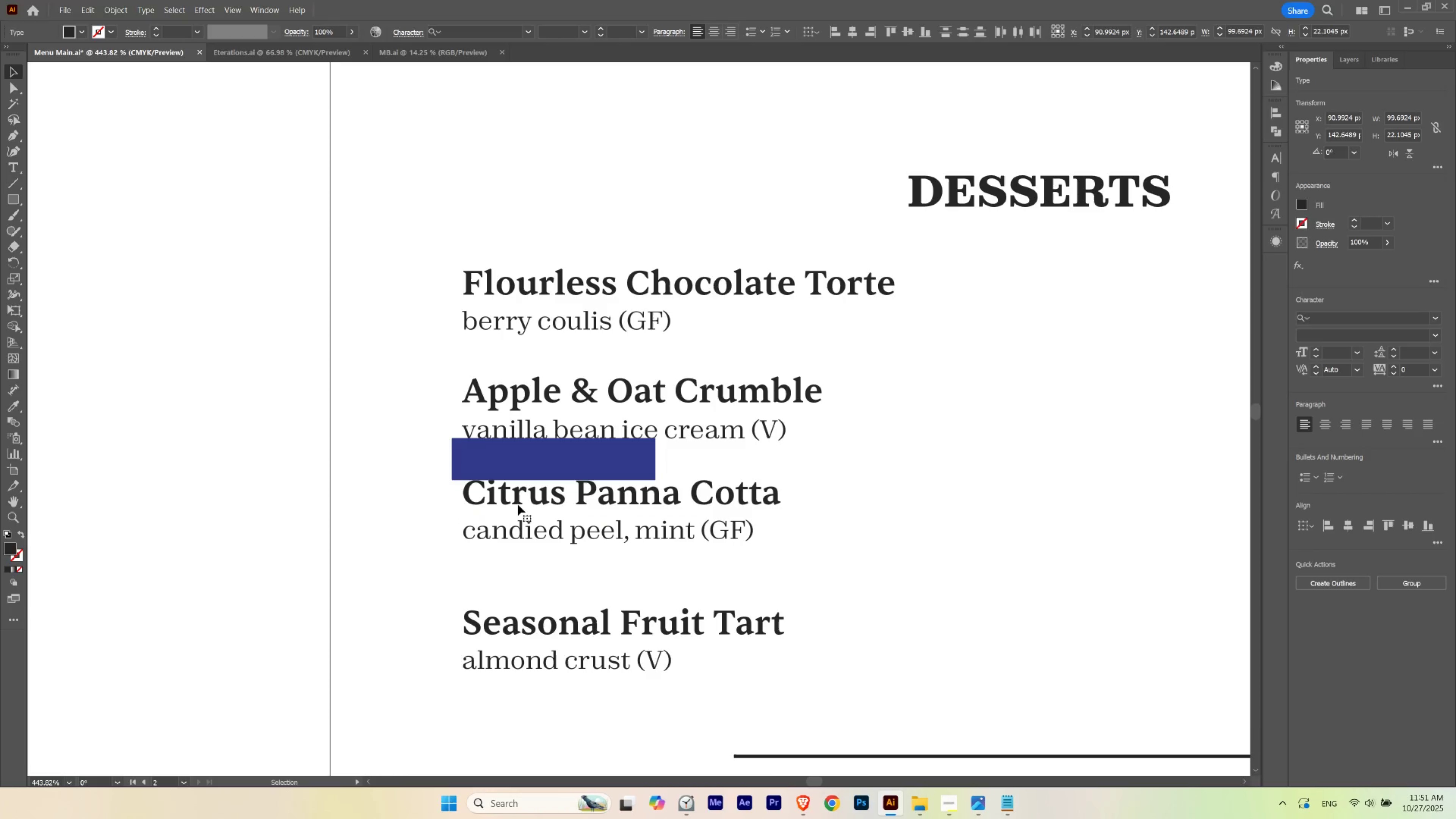 
key(Shift+ShiftLeft)
 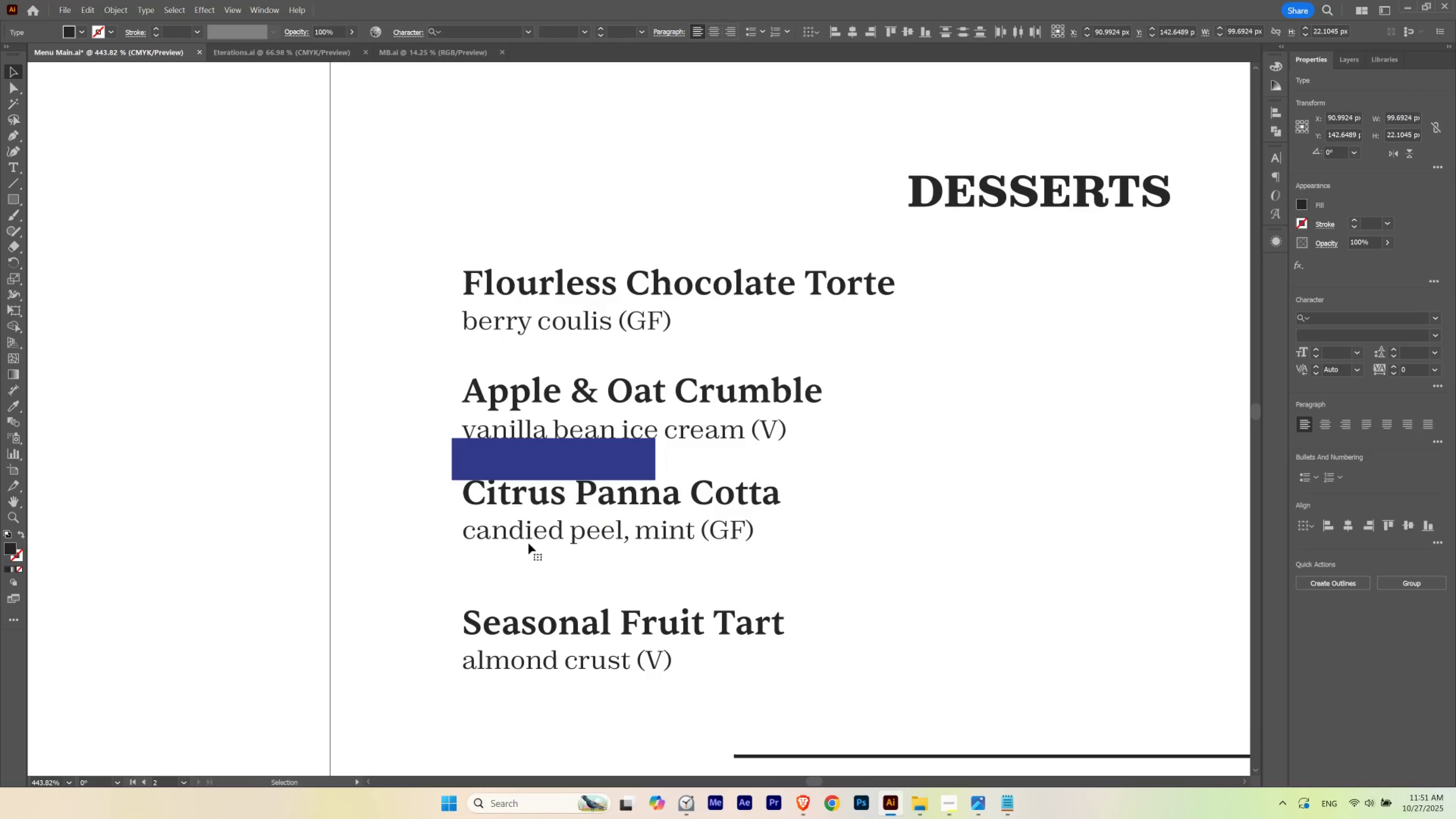 
hold_key(key=ControlLeft, duration=0.79)
 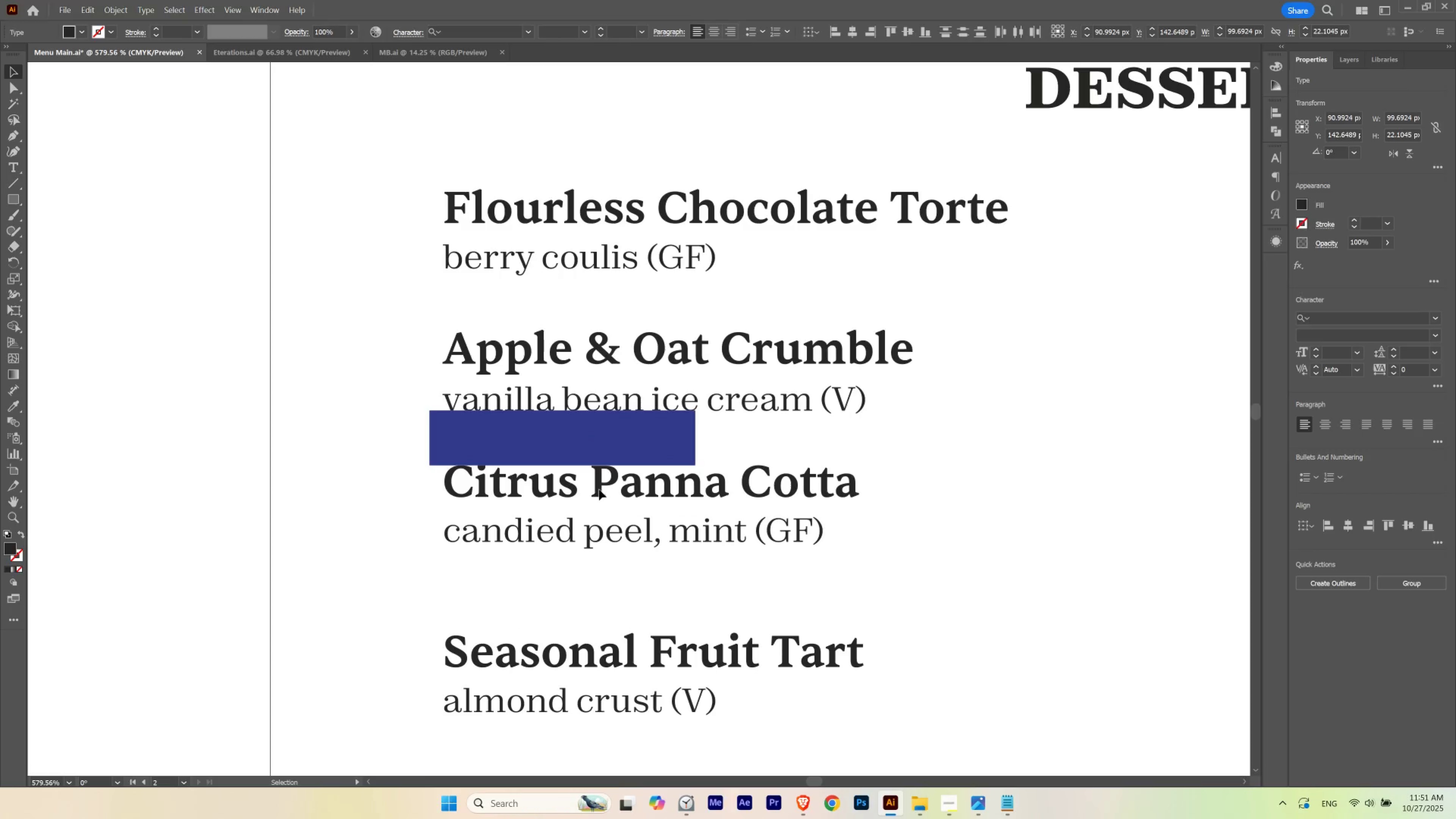 
hold_key(key=Space, duration=0.81)
 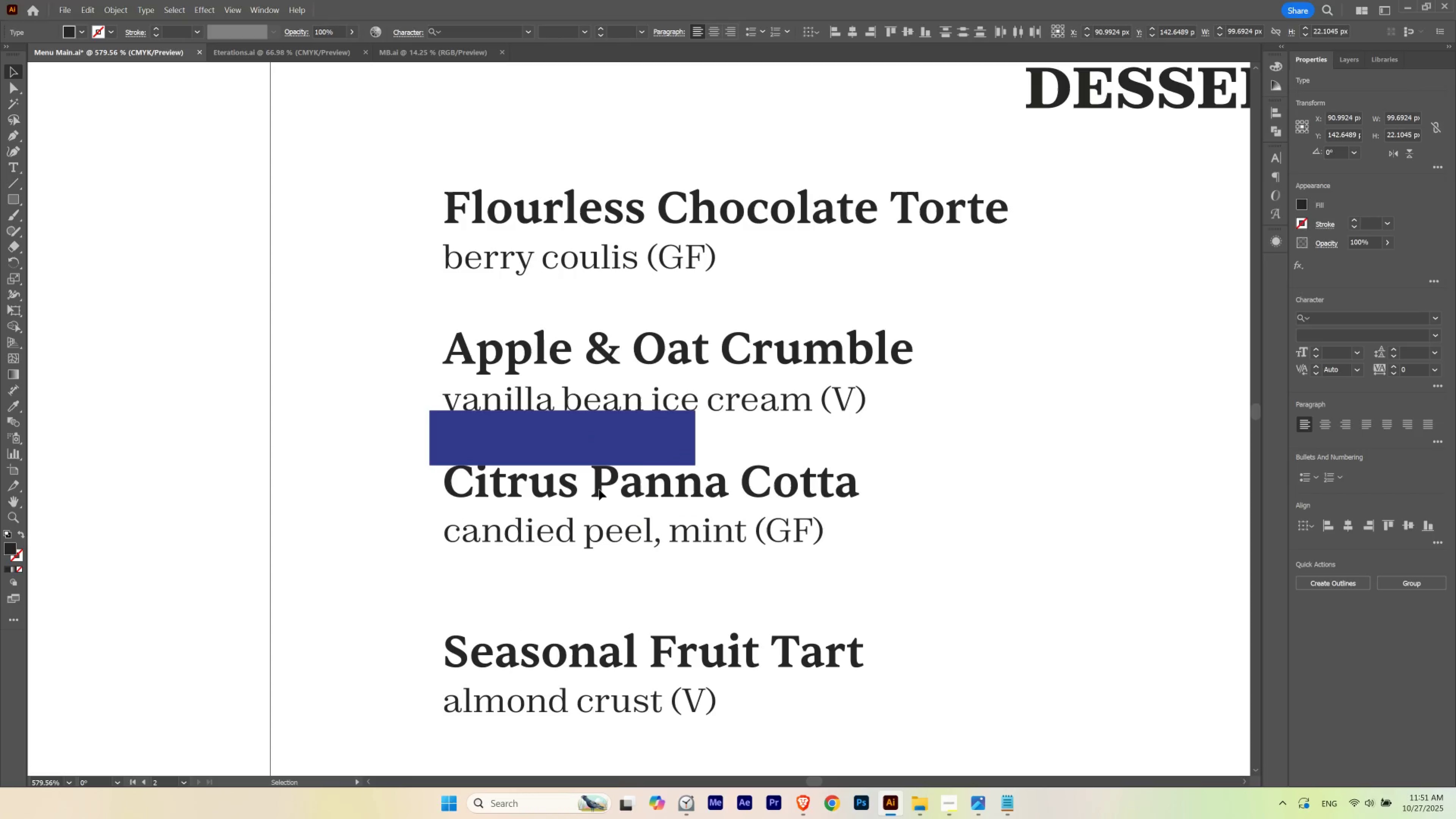 
left_click_drag(start_coordinate=[525, 528], to_coordinate=[555, 544])
 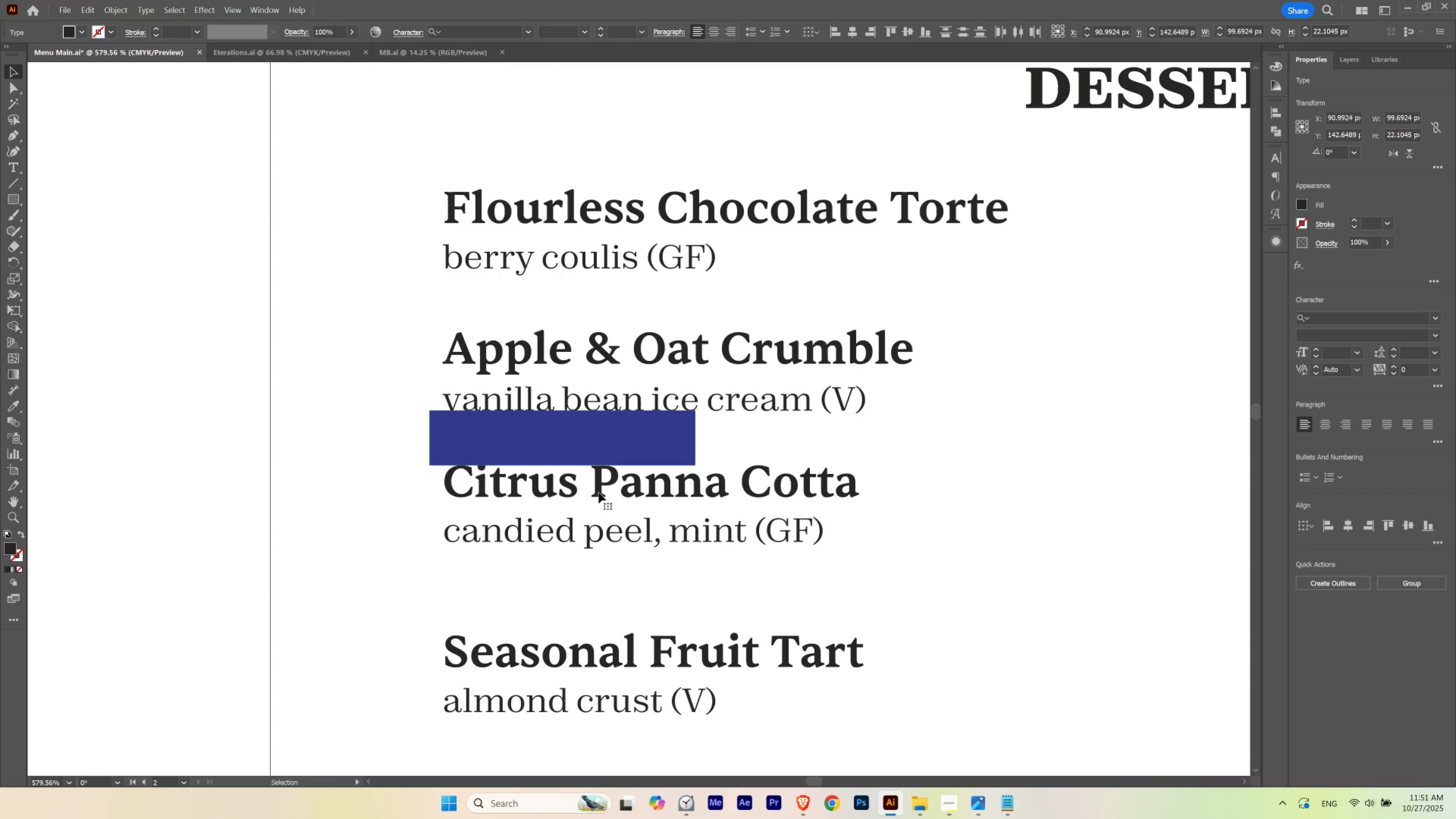 
left_click_drag(start_coordinate=[599, 489], to_coordinate=[599, 492])
 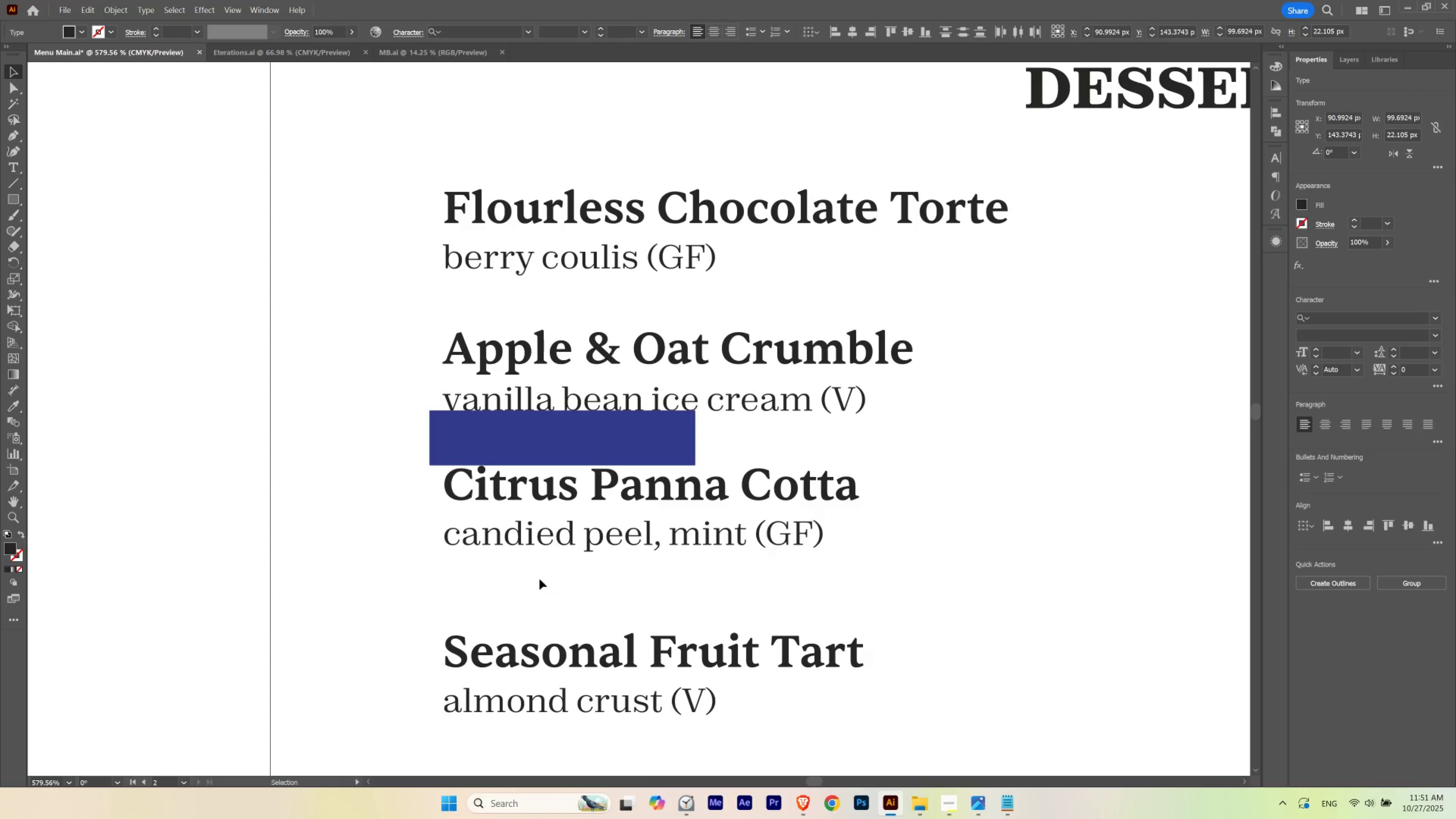 
hold_key(key=ShiftLeft, duration=0.96)
 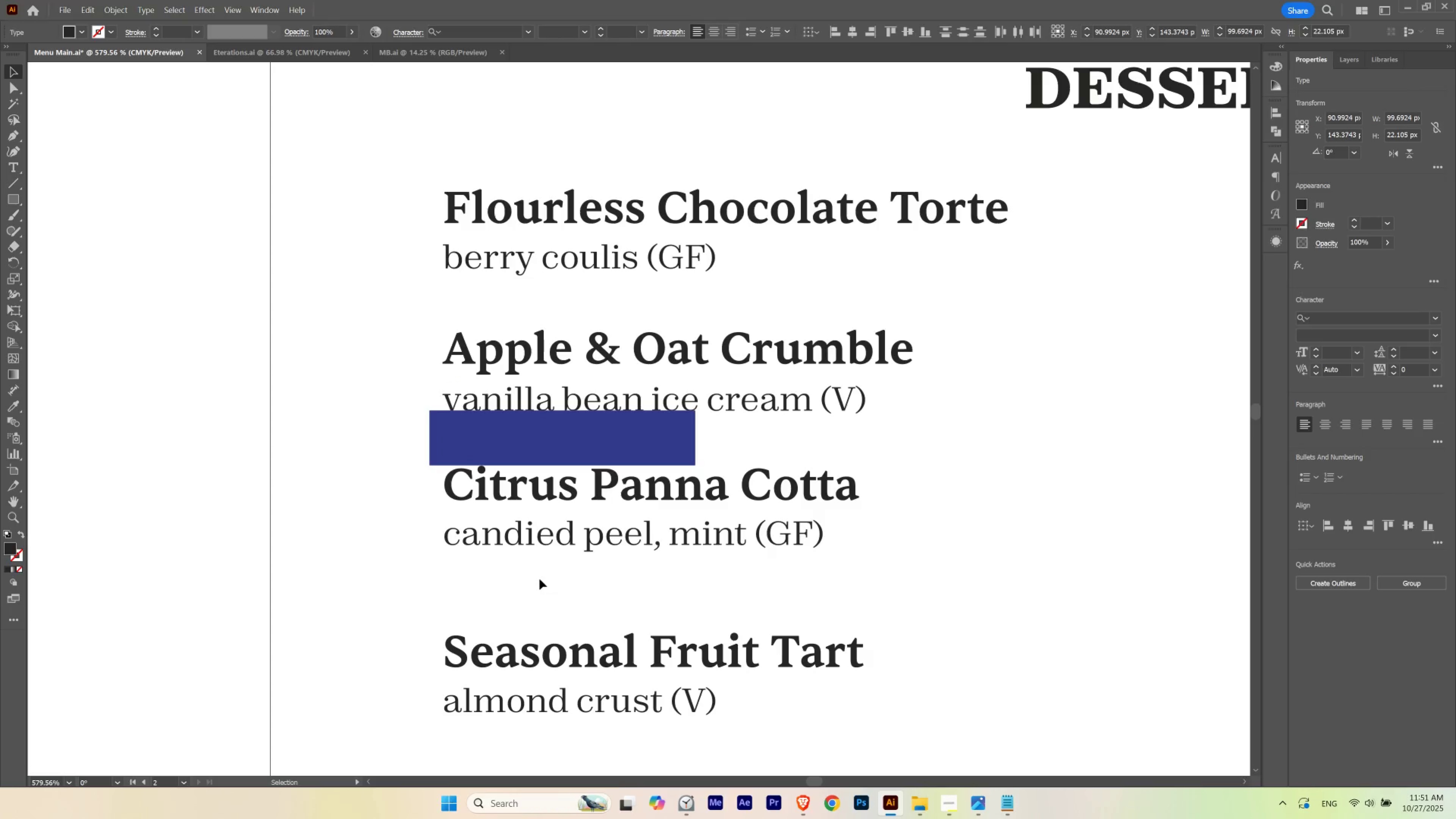 
left_click([539, 579])
 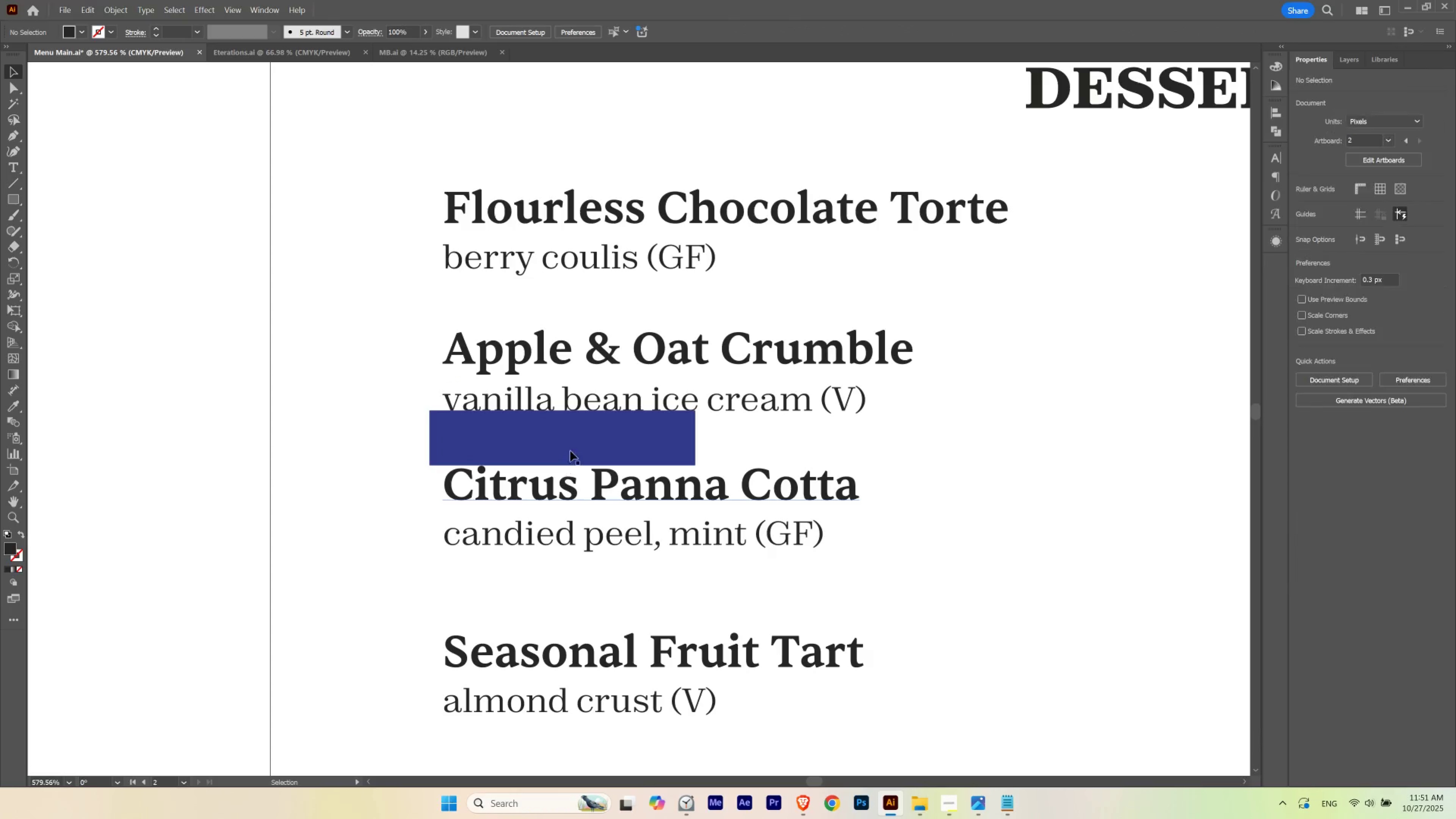 
left_click_drag(start_coordinate=[573, 442], to_coordinate=[554, 577])
 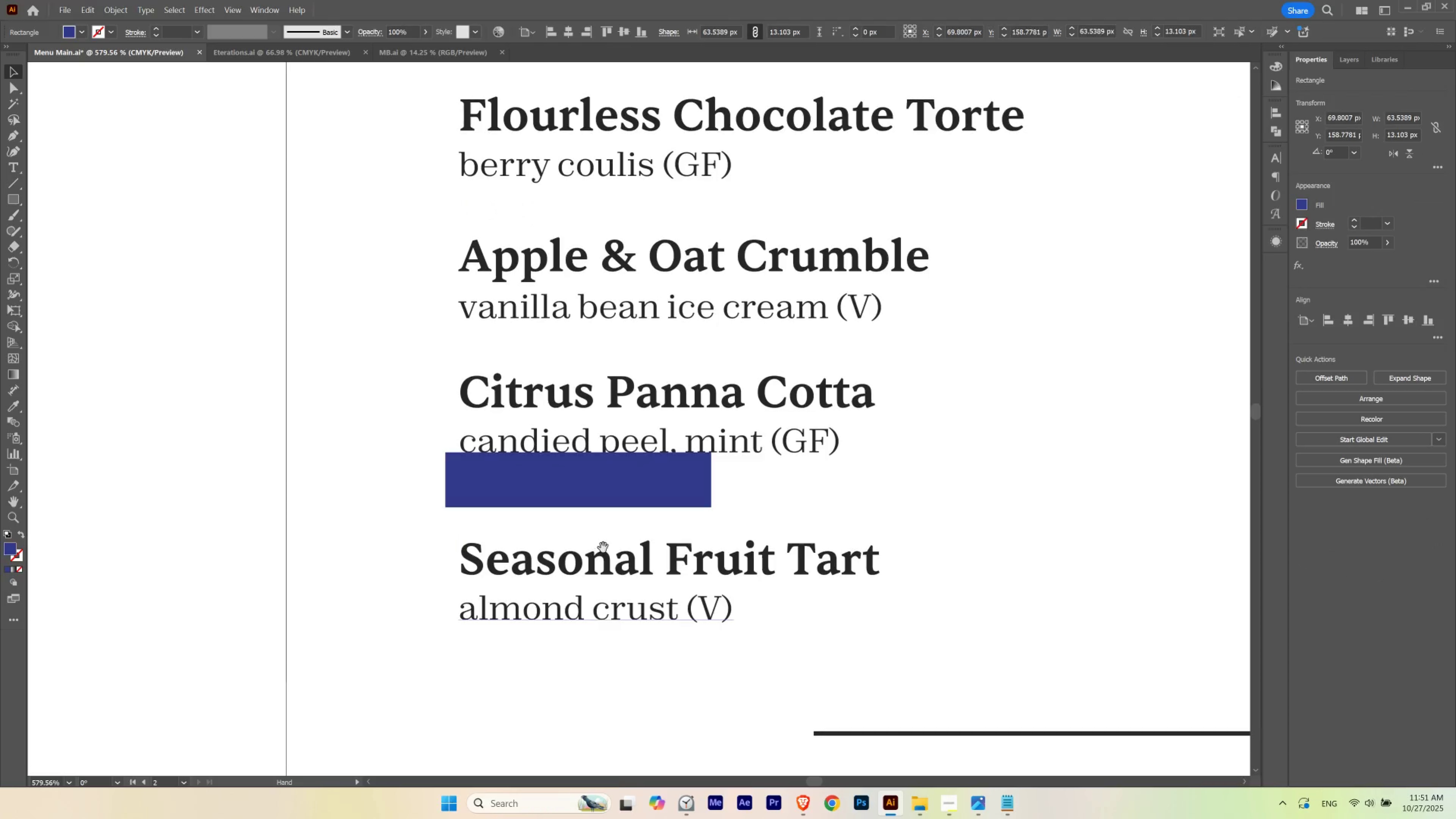 
hold_key(key=ShiftLeft, duration=0.93)
 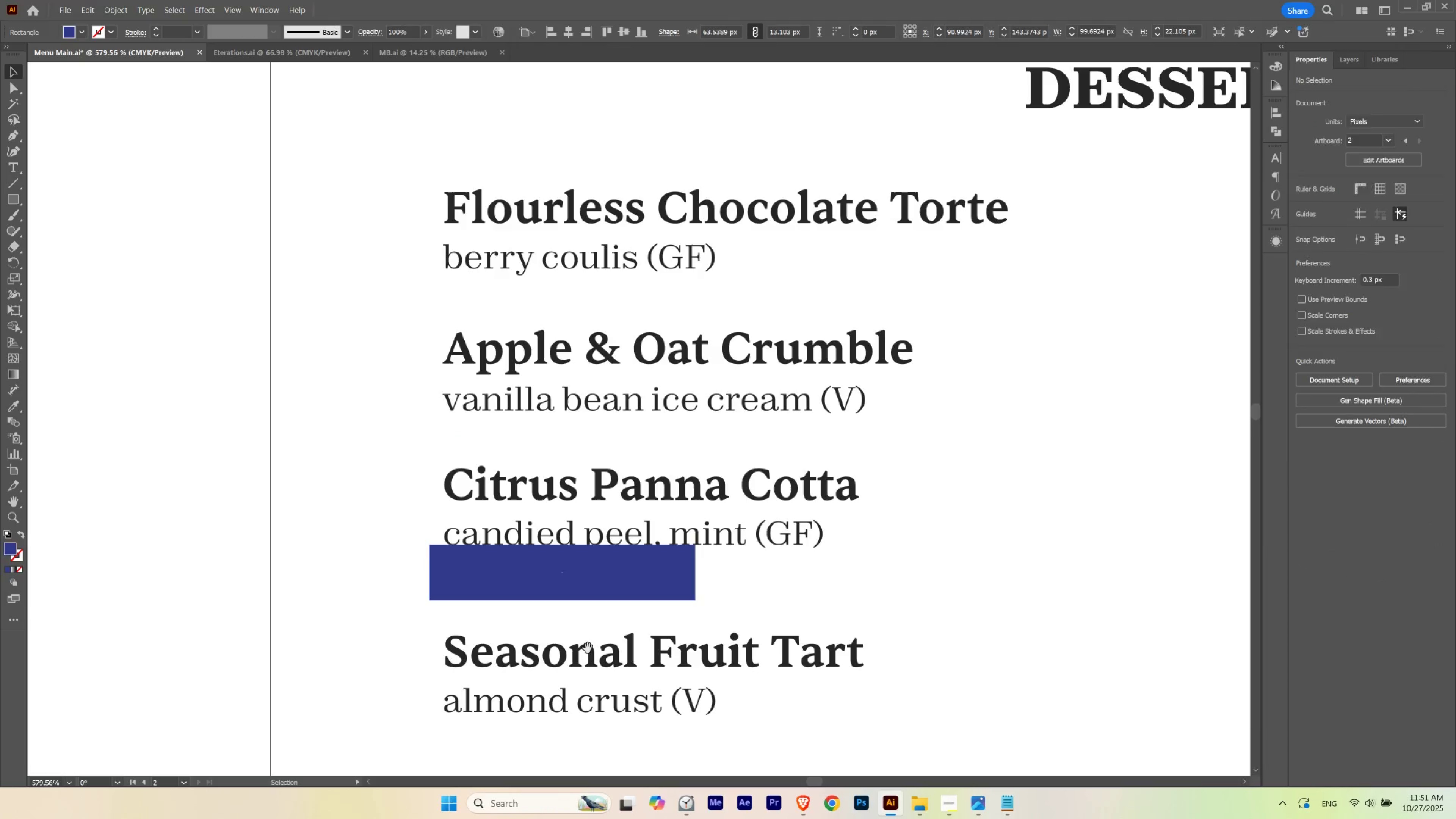 
hold_key(key=Space, duration=0.35)
 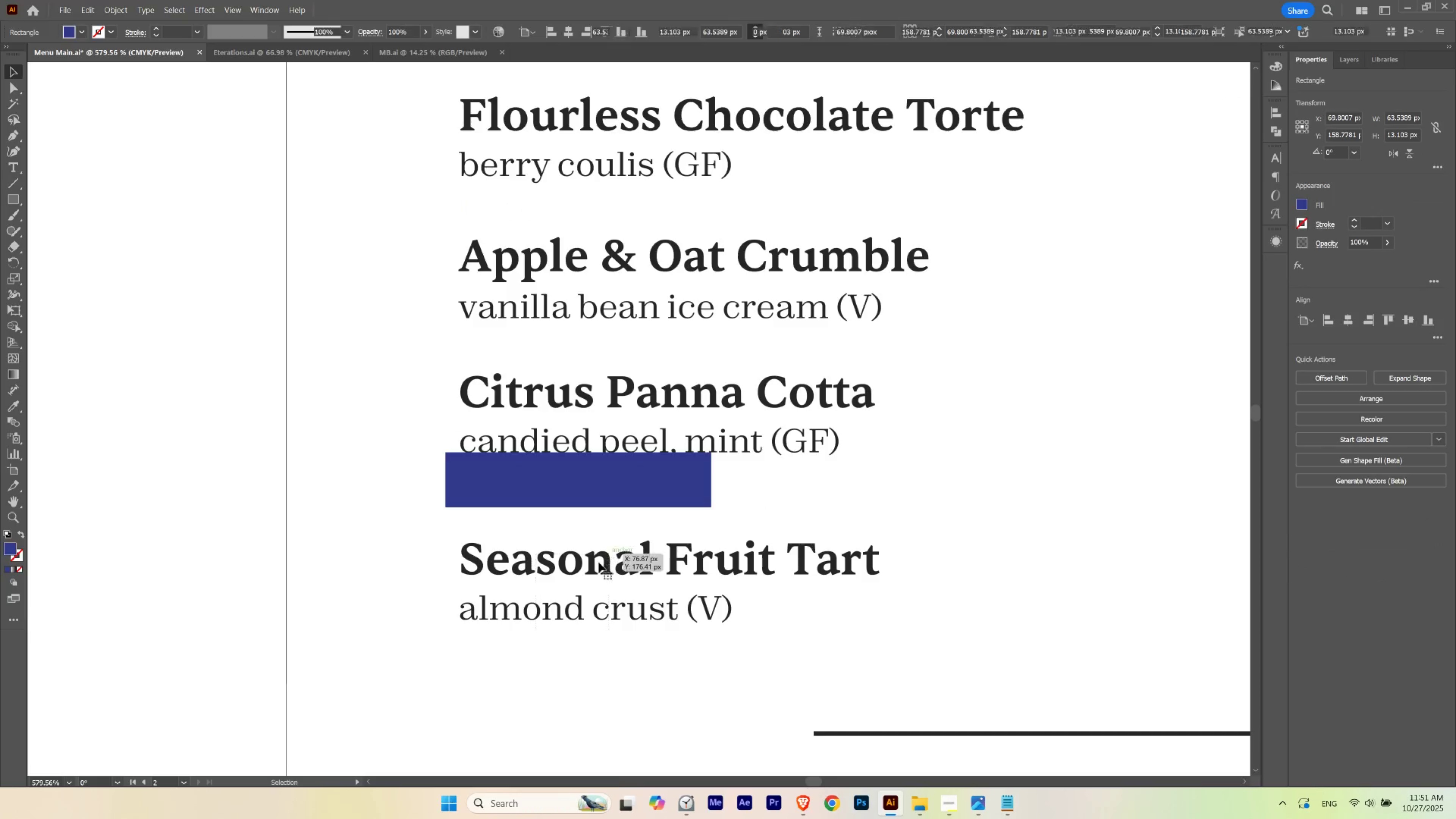 
left_click_drag(start_coordinate=[593, 628], to_coordinate=[609, 535])
 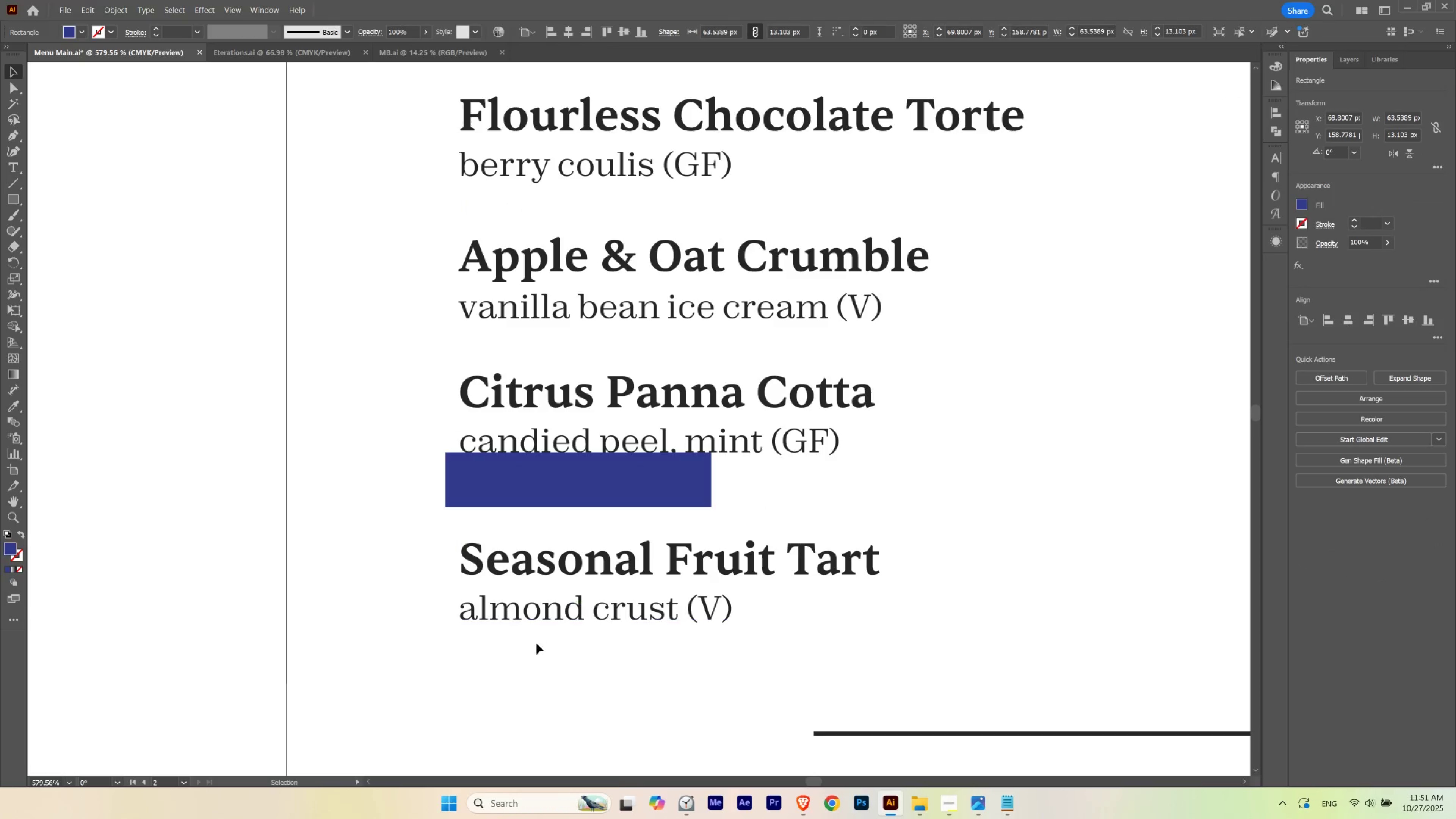 
left_click_drag(start_coordinate=[536, 643], to_coordinate=[609, 553])
 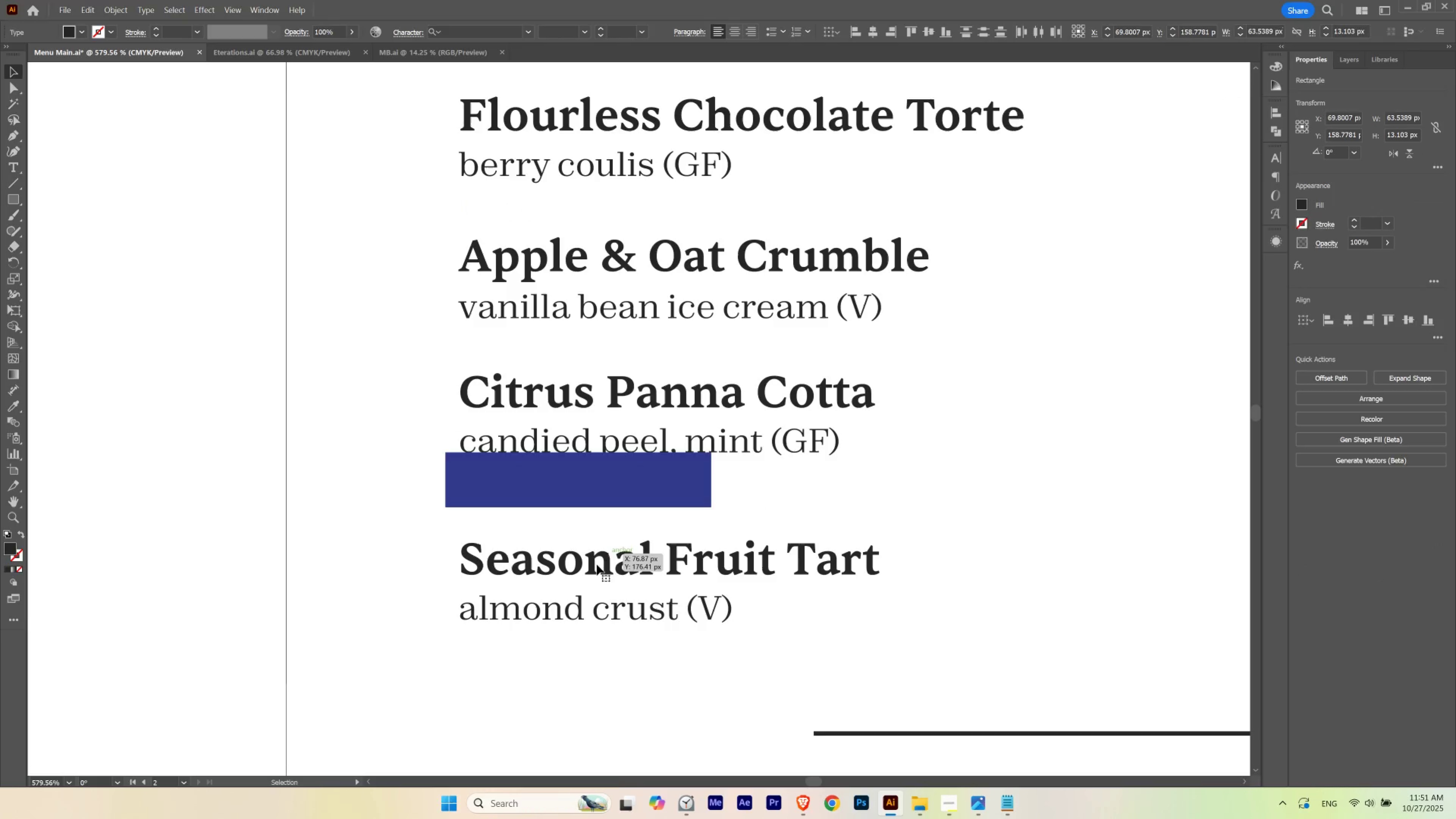 
left_click_drag(start_coordinate=[597, 564], to_coordinate=[608, 532])
 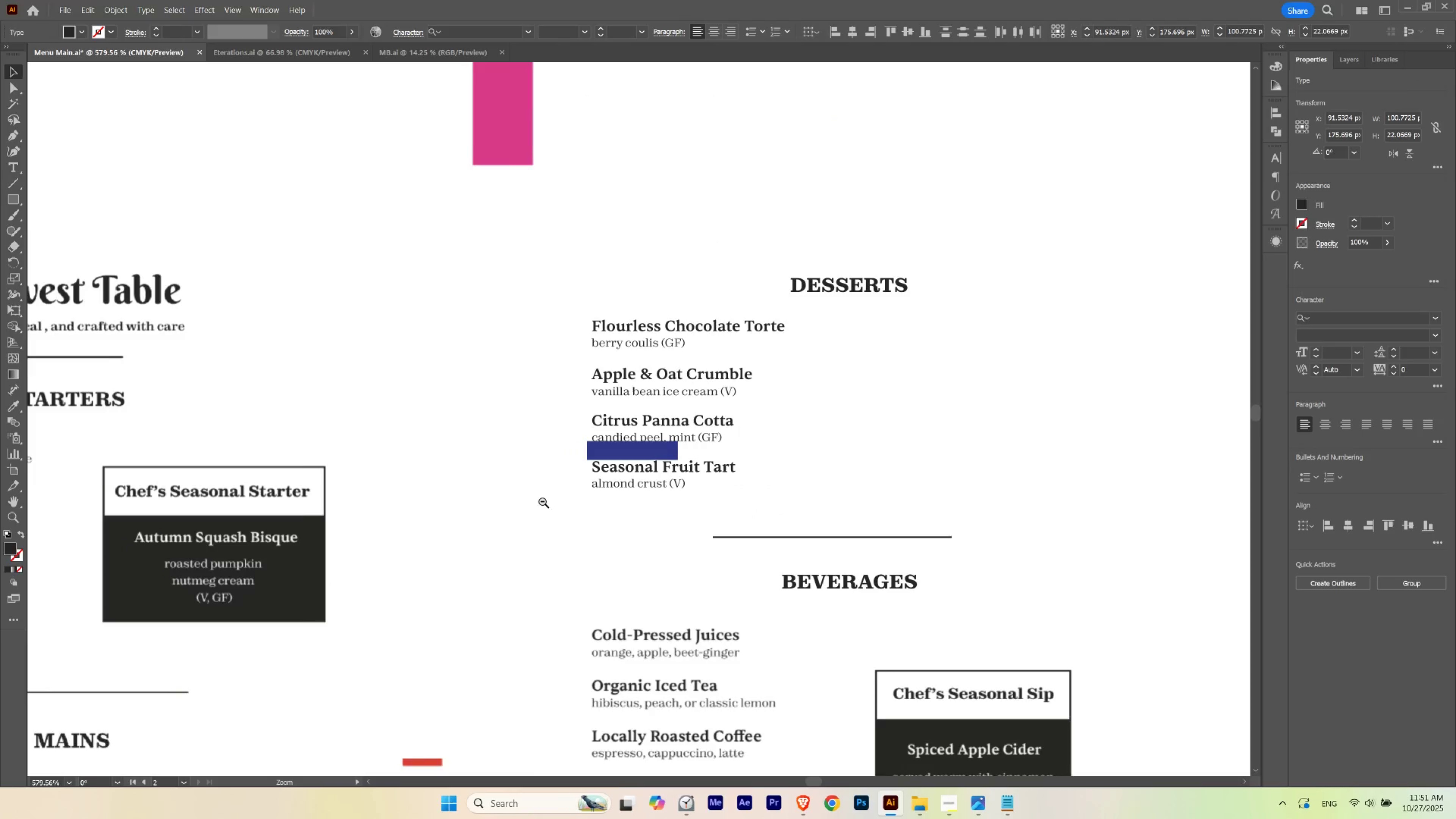 
hold_key(key=ShiftLeft, duration=1.5)
 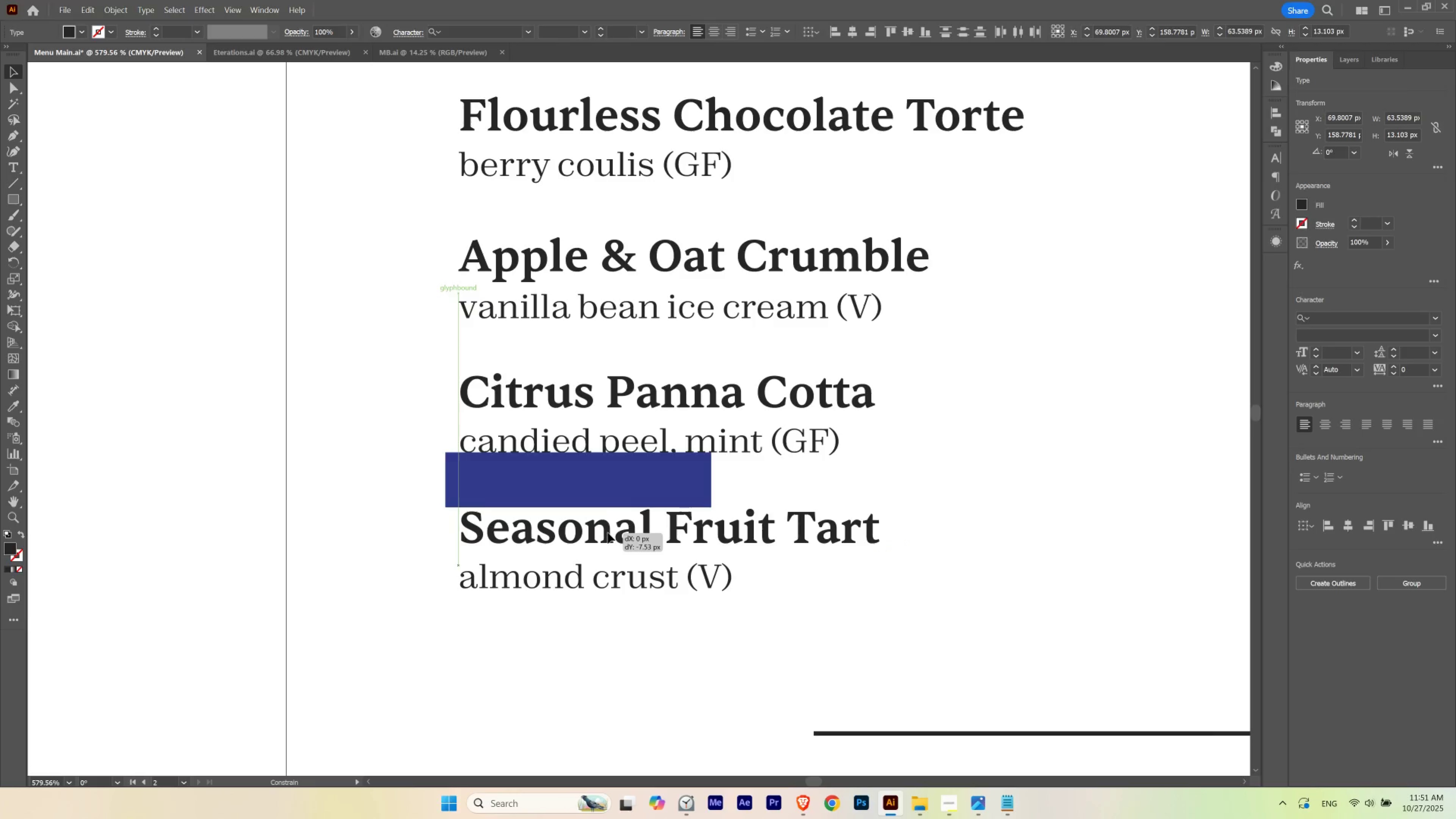 
hold_key(key=ShiftLeft, duration=1.07)
 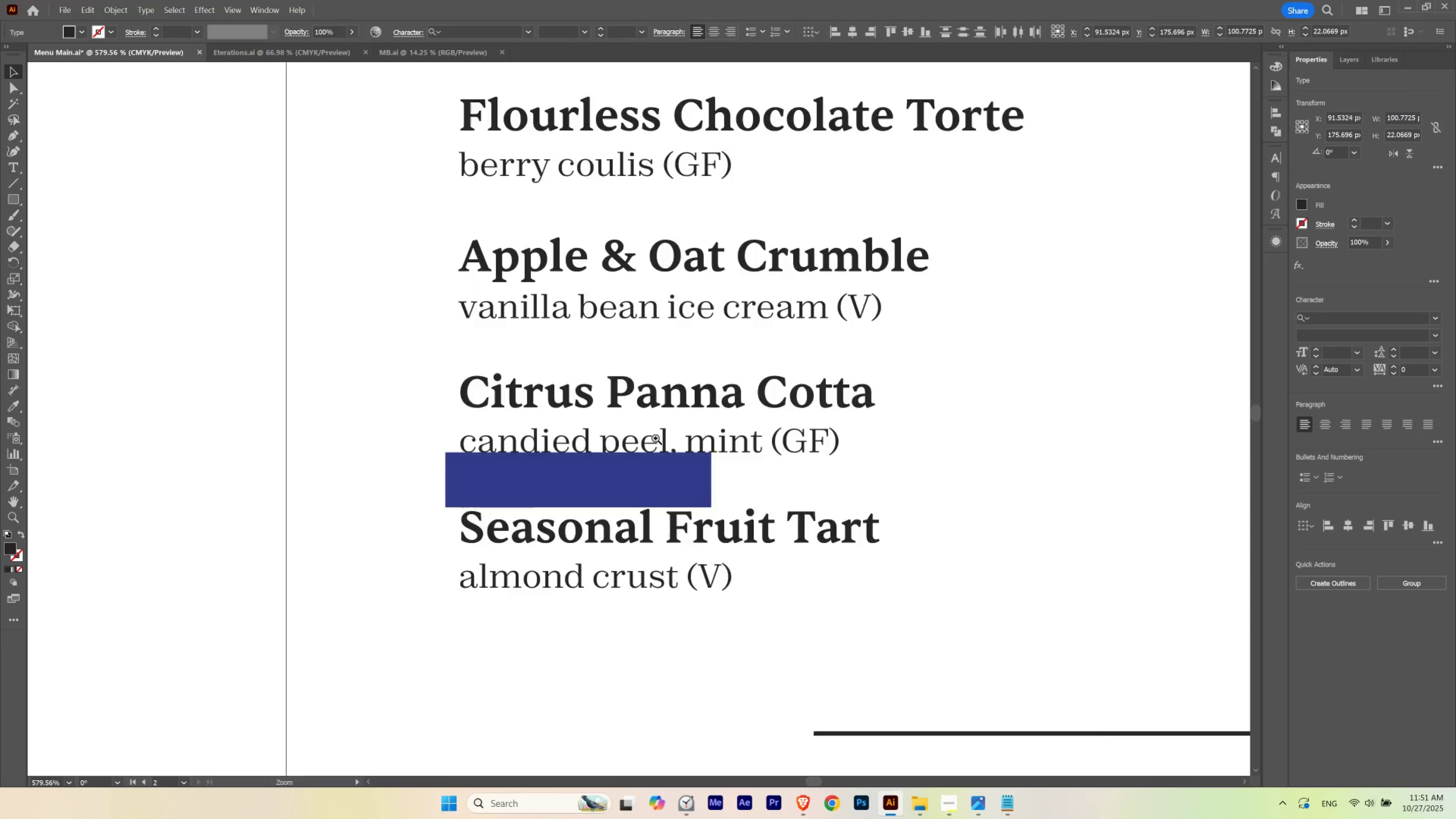 
hold_key(key=ControlLeft, duration=0.35)
 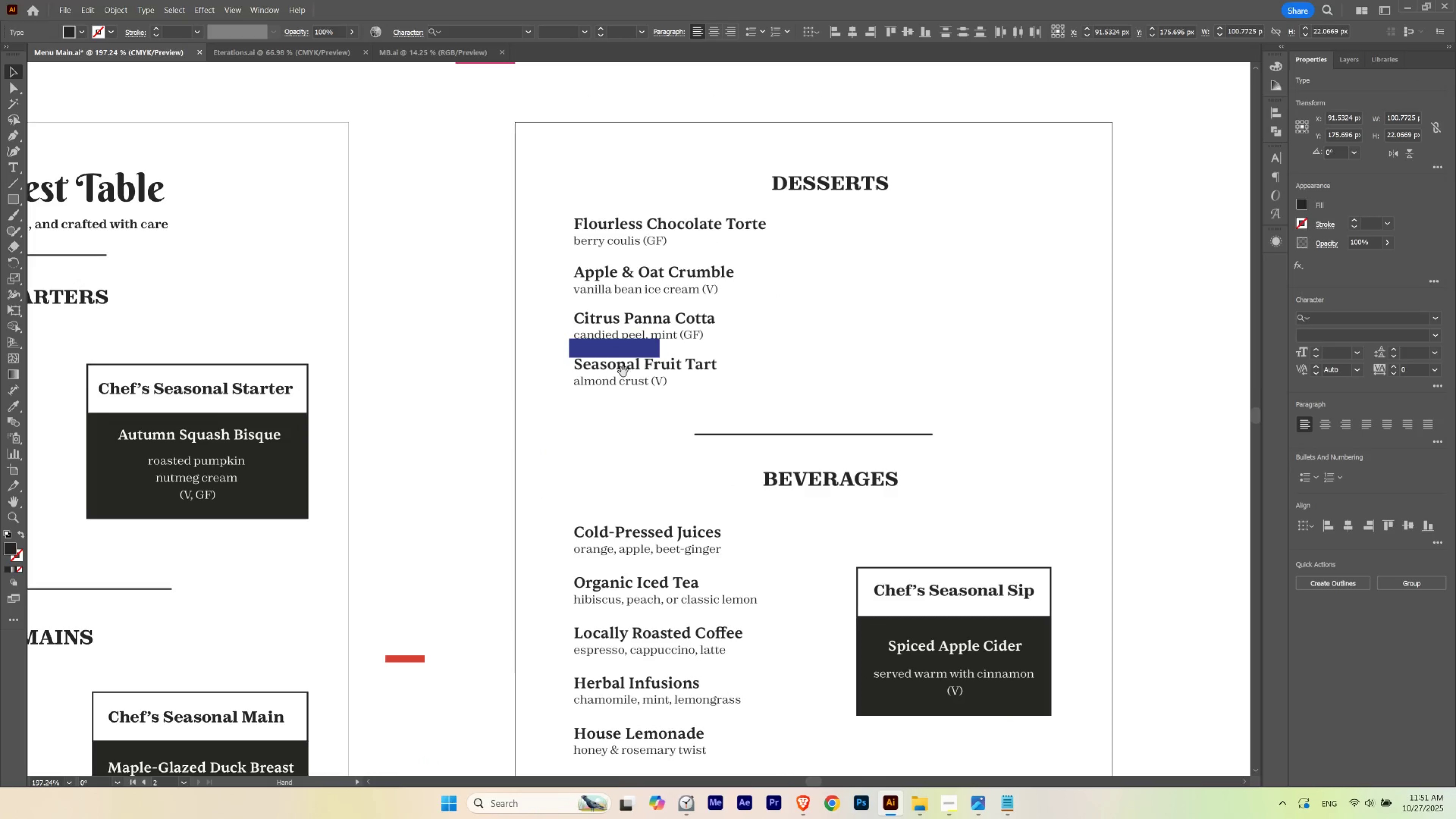 
hold_key(key=Space, duration=0.92)
 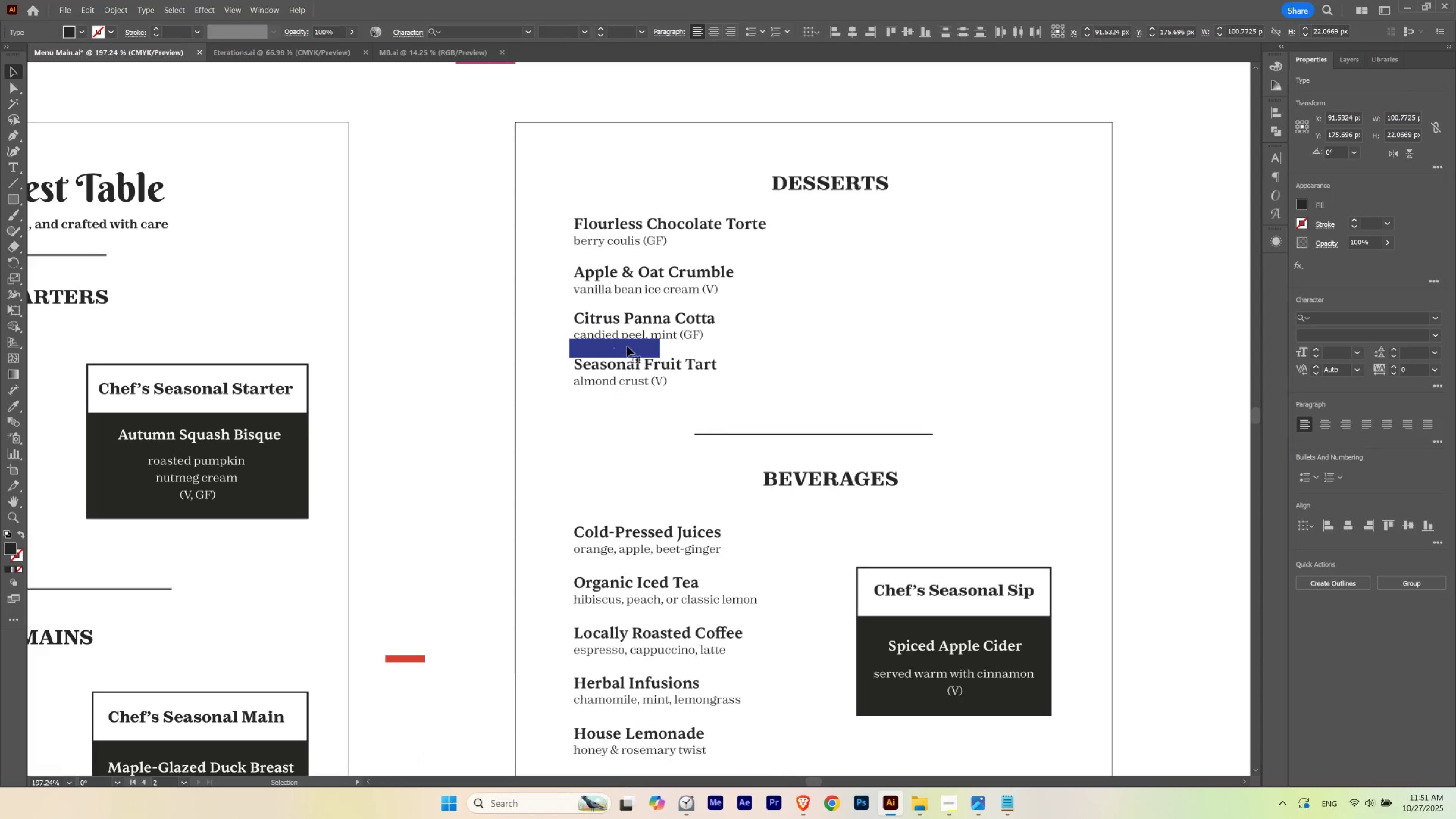 
left_click_drag(start_coordinate=[660, 435], to_coordinate=[542, 501])
 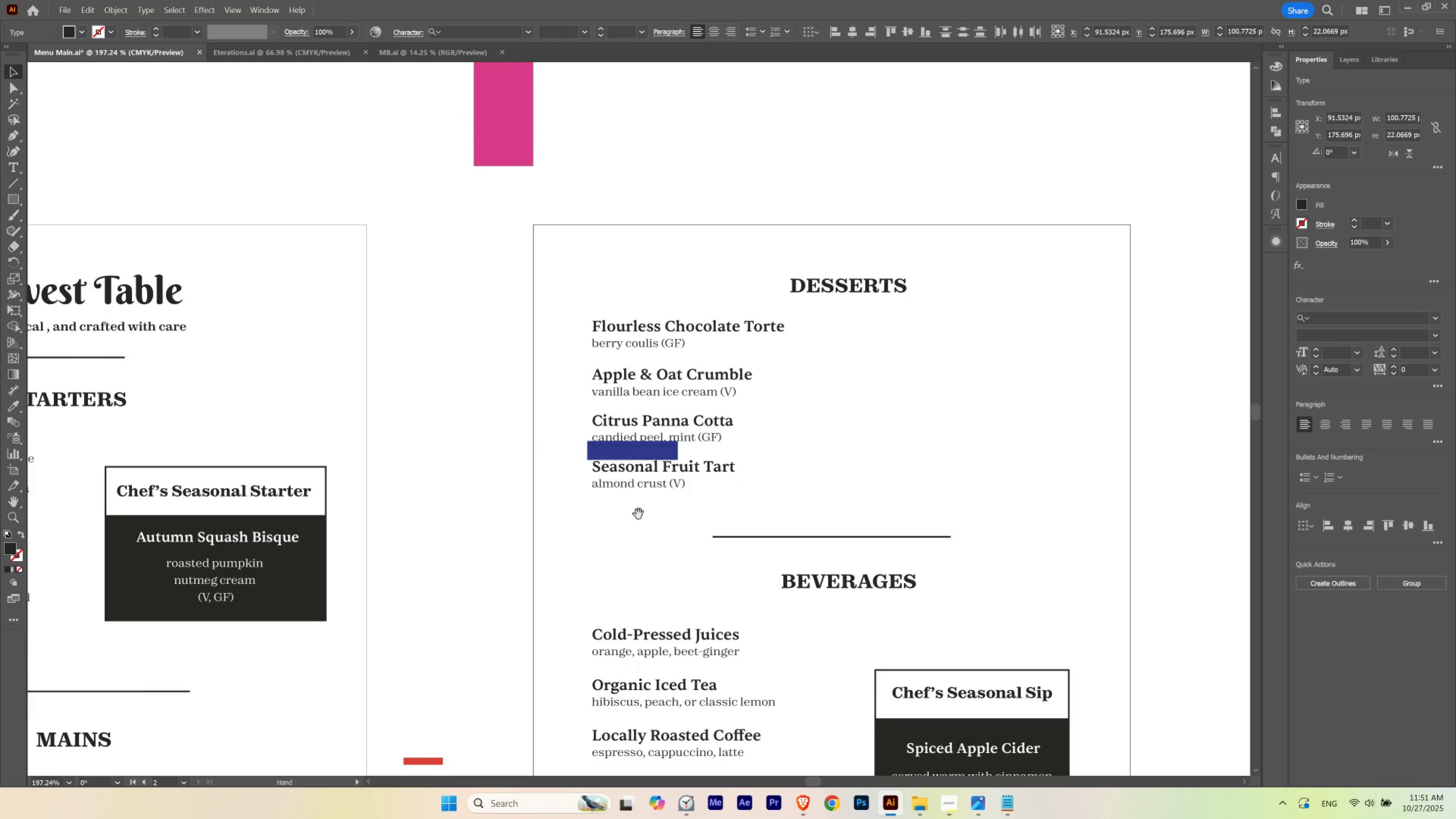 
left_click_drag(start_coordinate=[636, 507], to_coordinate=[618, 404])
 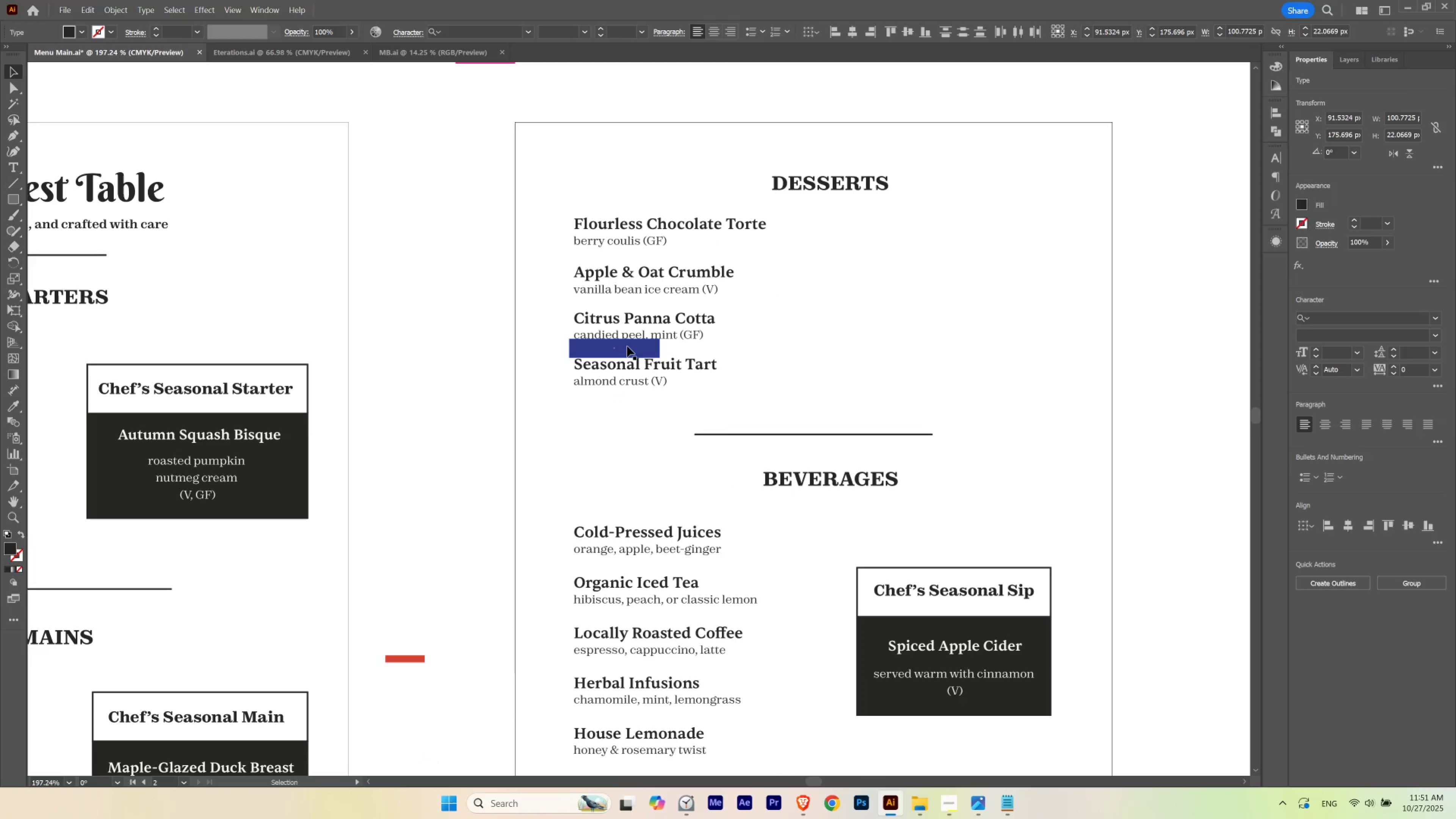 
left_click([627, 346])
 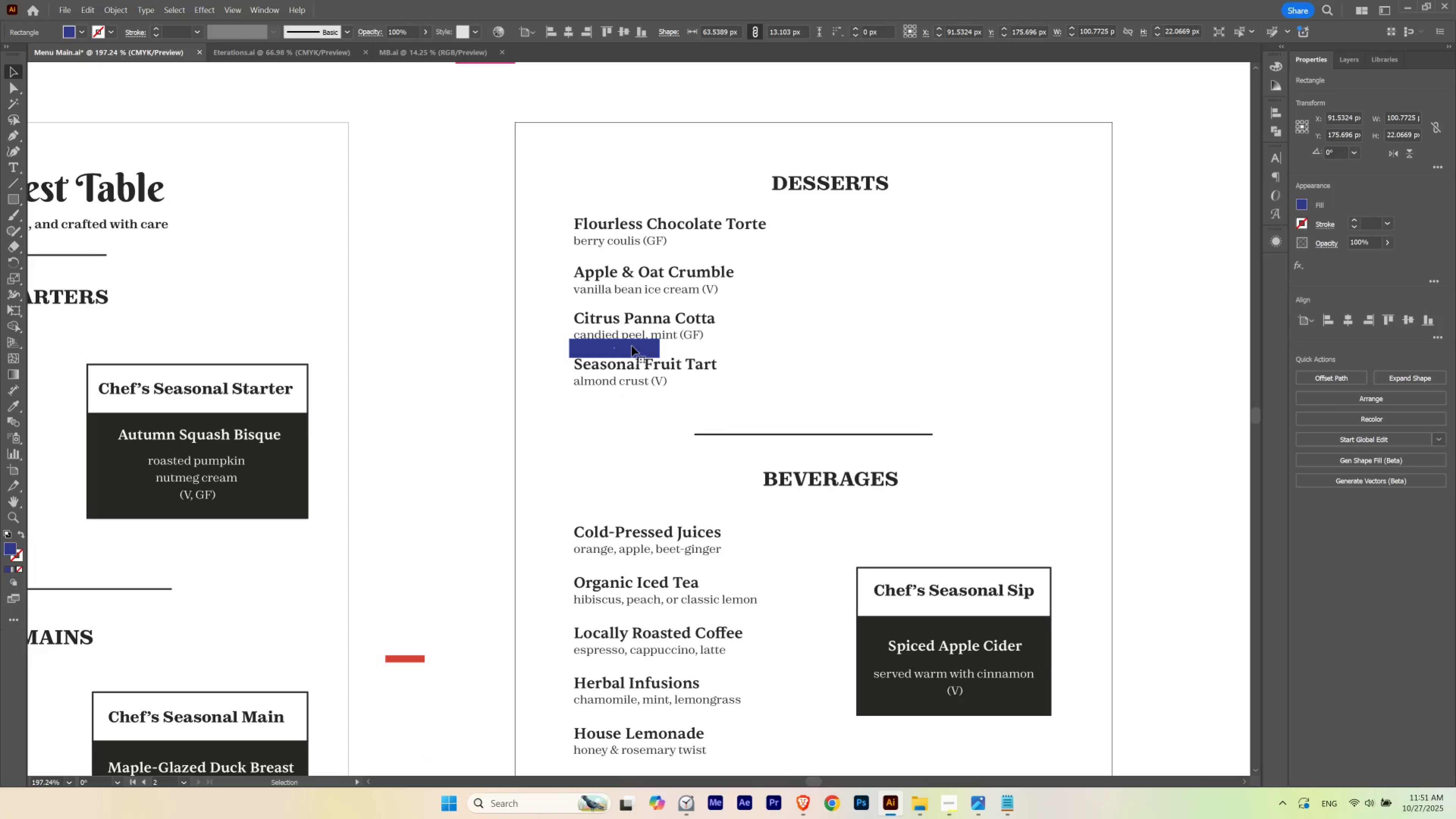 
left_click_drag(start_coordinate=[632, 346], to_coordinate=[603, 562])
 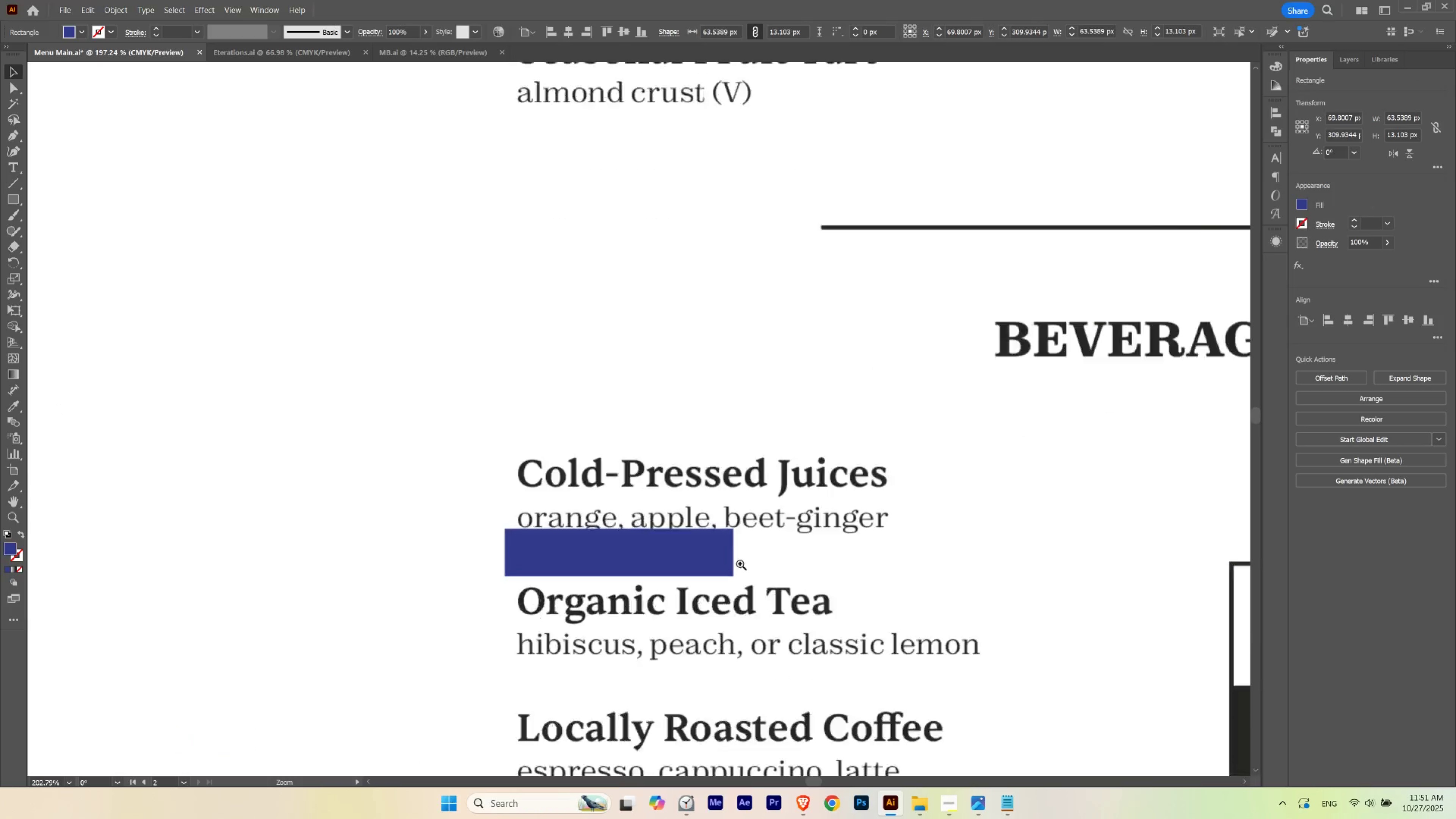 
hold_key(key=ShiftLeft, duration=1.53)
 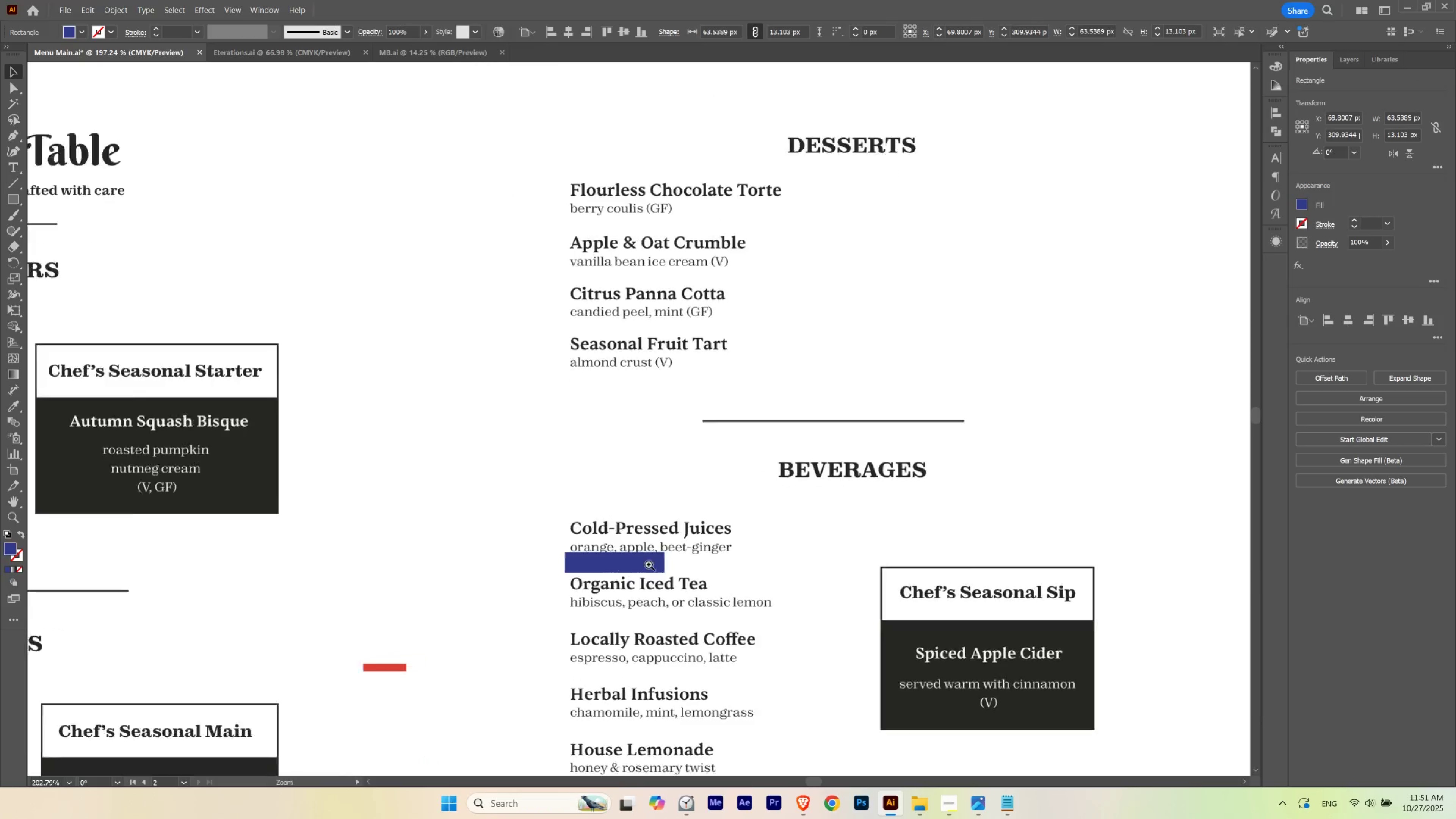 
hold_key(key=ShiftLeft, duration=0.33)
 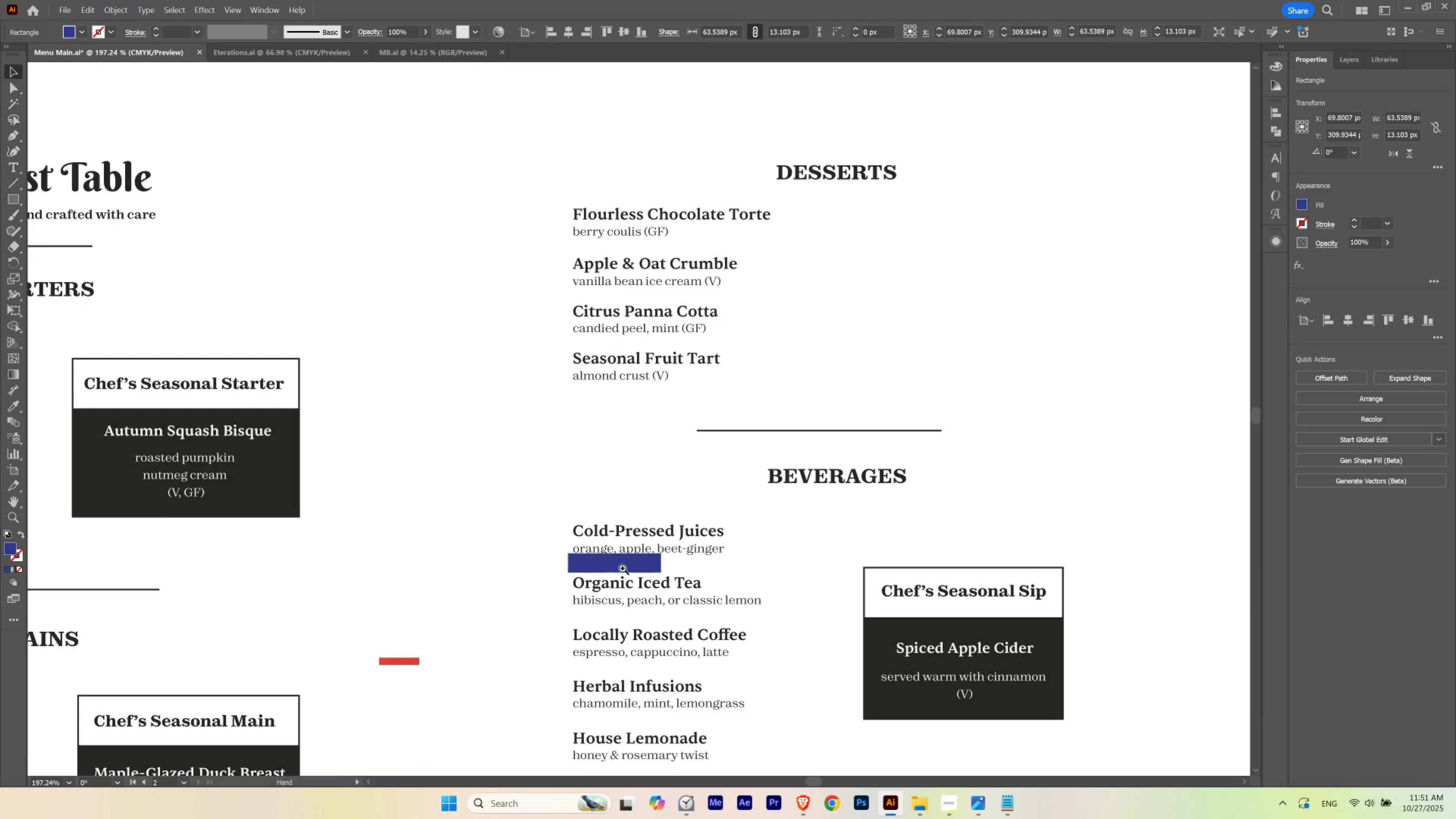 
hold_key(key=Space, duration=1.17)
 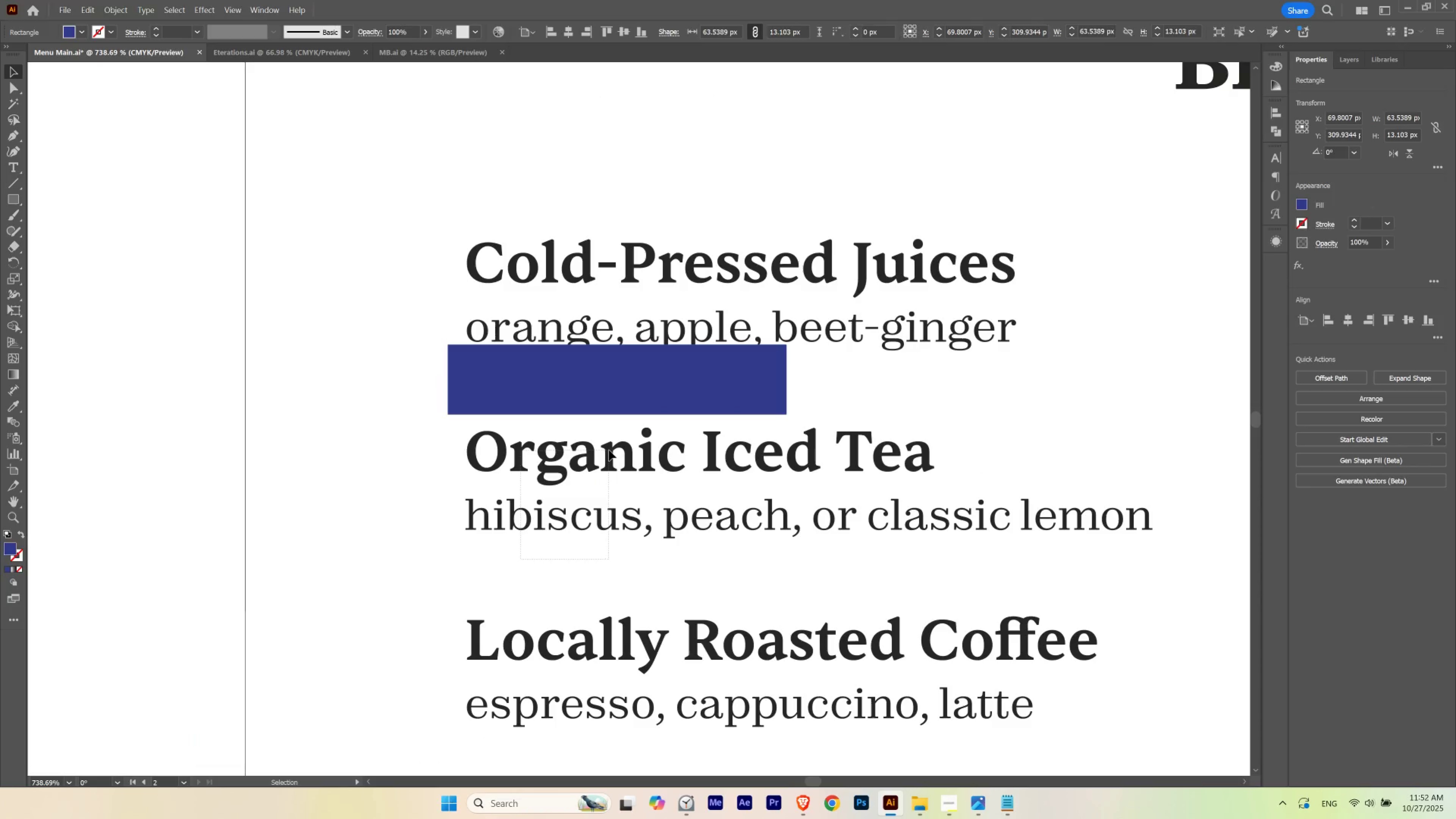 
hold_key(key=ControlLeft, duration=0.53)
left_click_drag(start_coordinate=[611, 570], to_coordinate=[755, 565])
 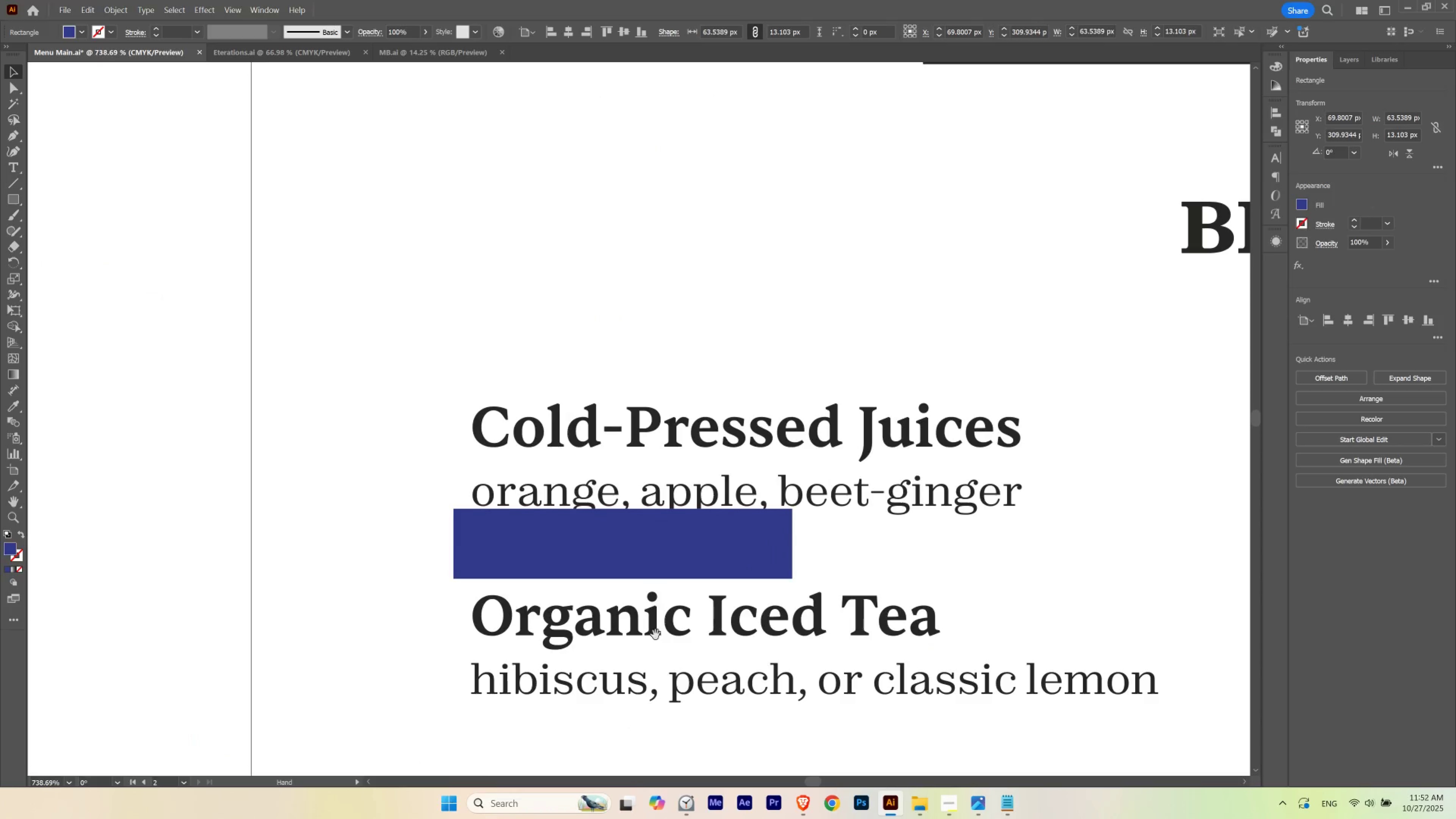 
left_click_drag(start_coordinate=[655, 629], to_coordinate=[649, 465])
 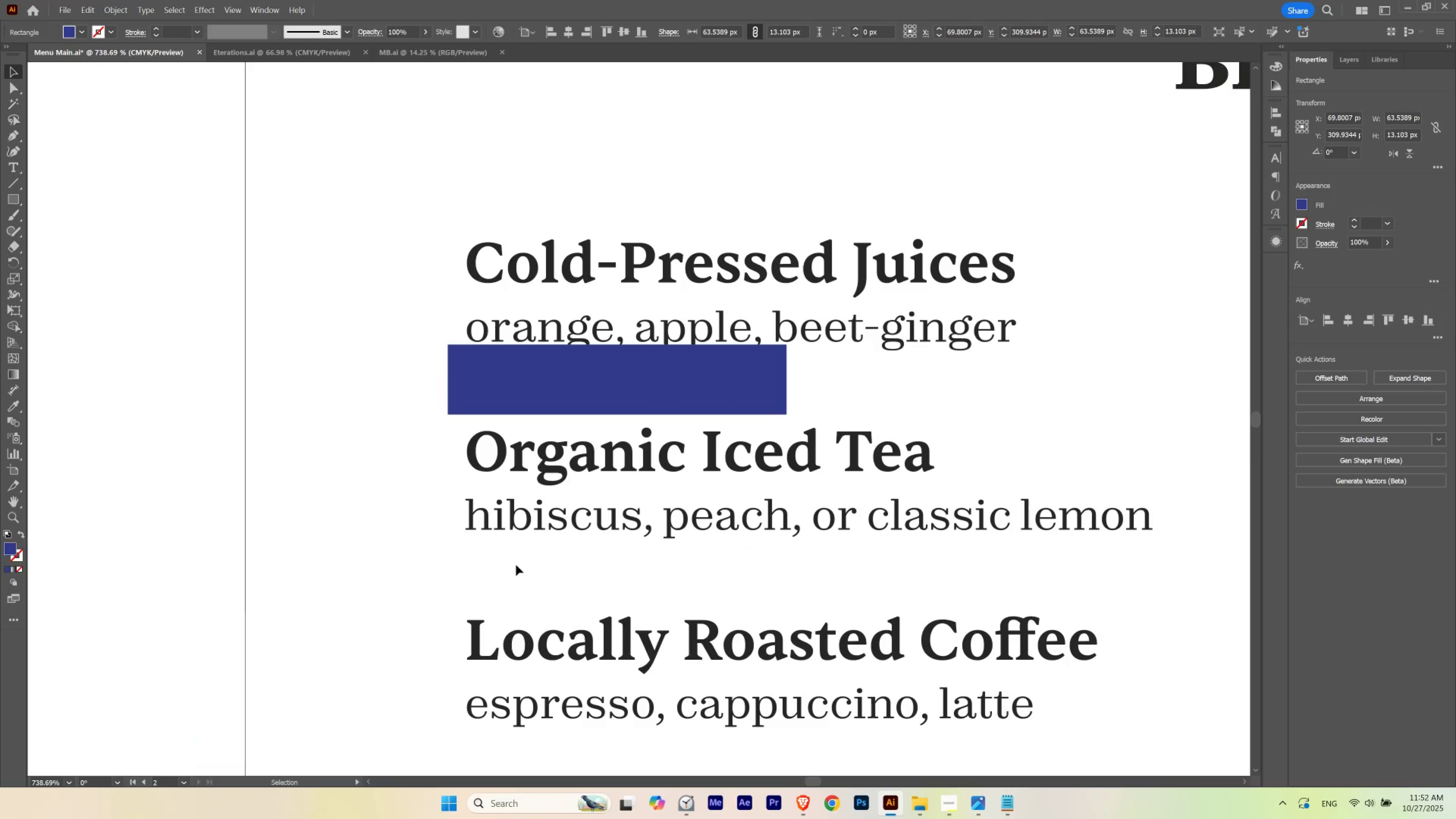 
left_click_drag(start_coordinate=[521, 559], to_coordinate=[609, 450])
 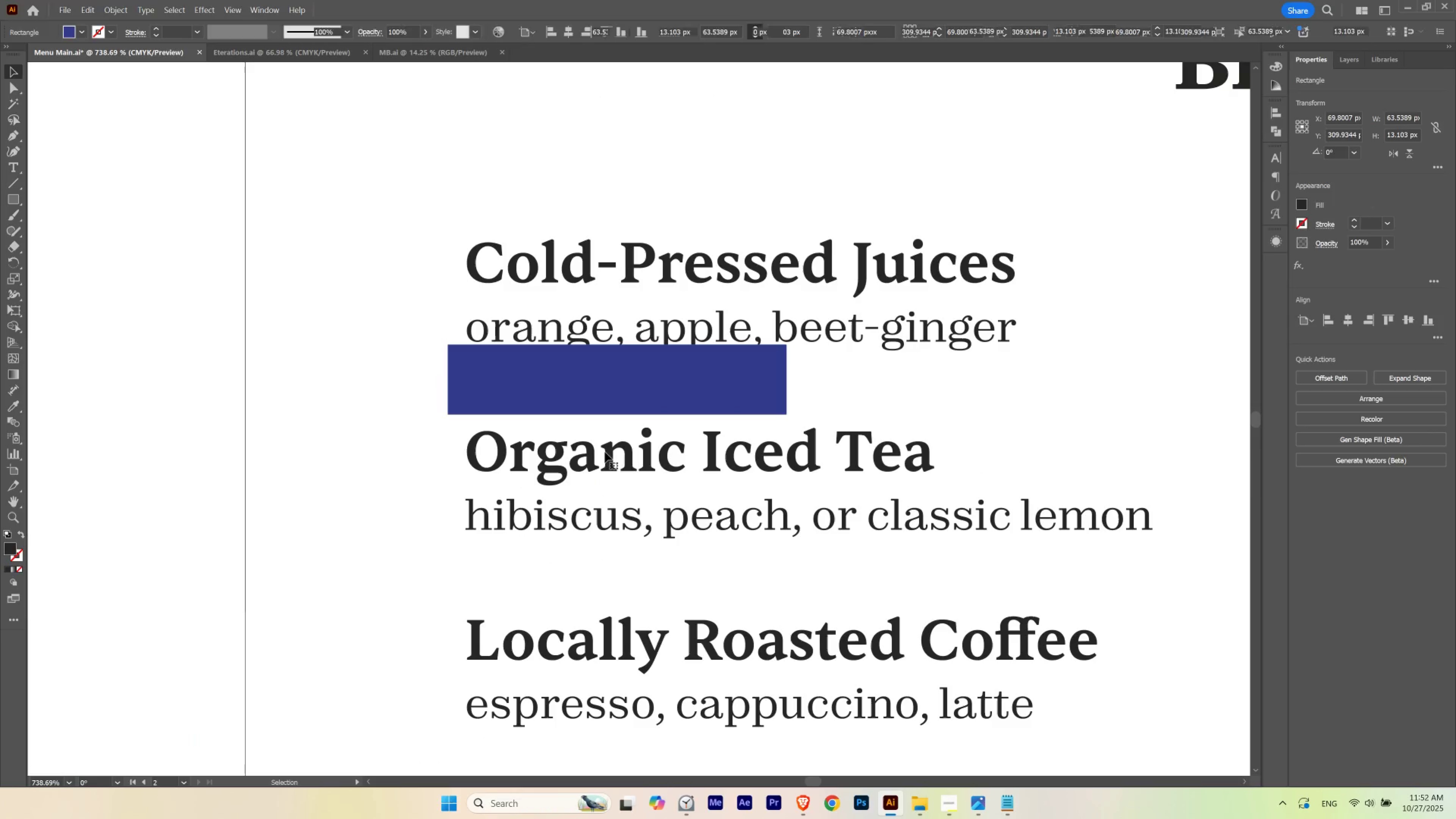 
left_click_drag(start_coordinate=[605, 452], to_coordinate=[608, 440])
 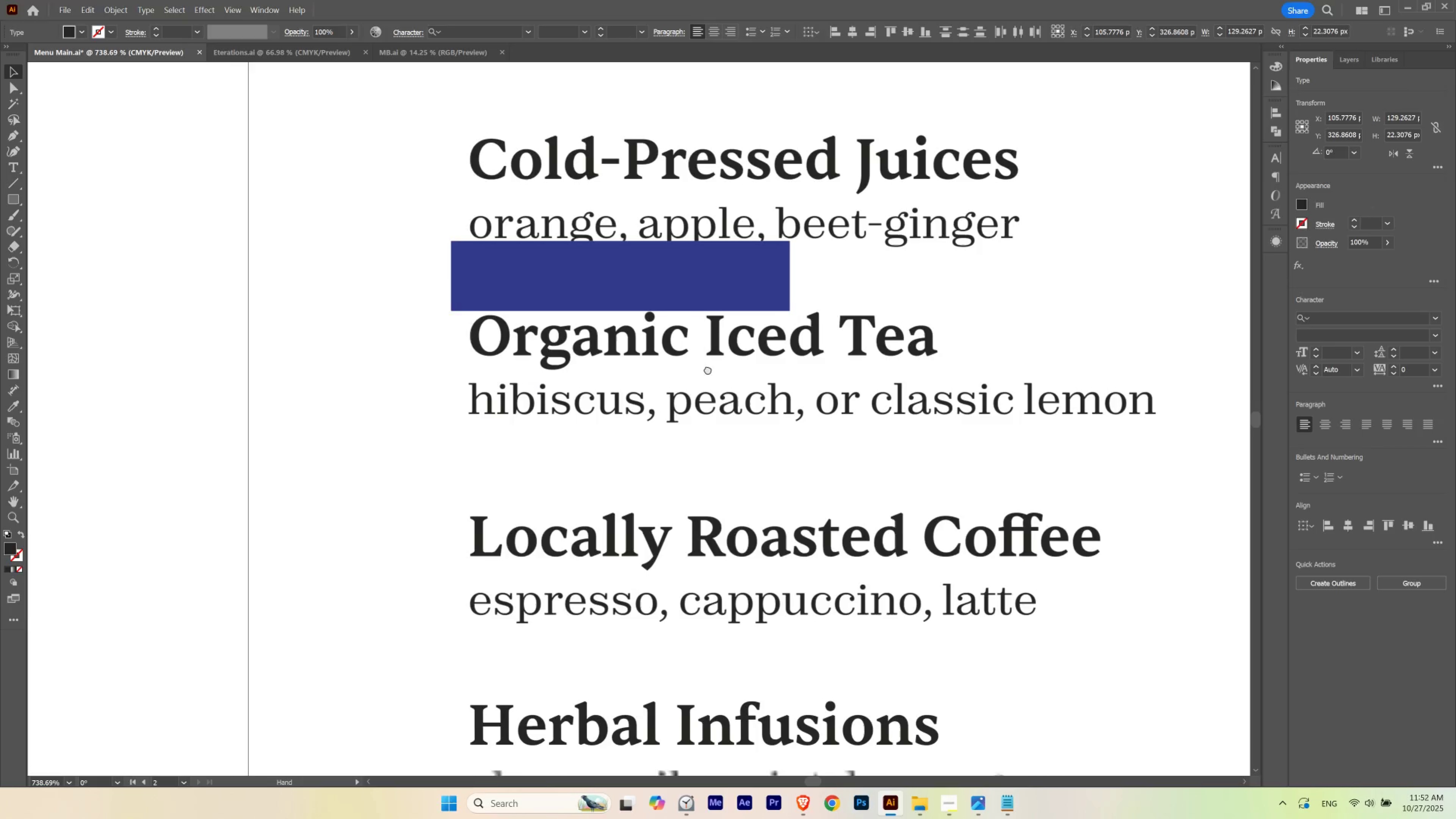 
hold_key(key=ShiftLeft, duration=1.52)
 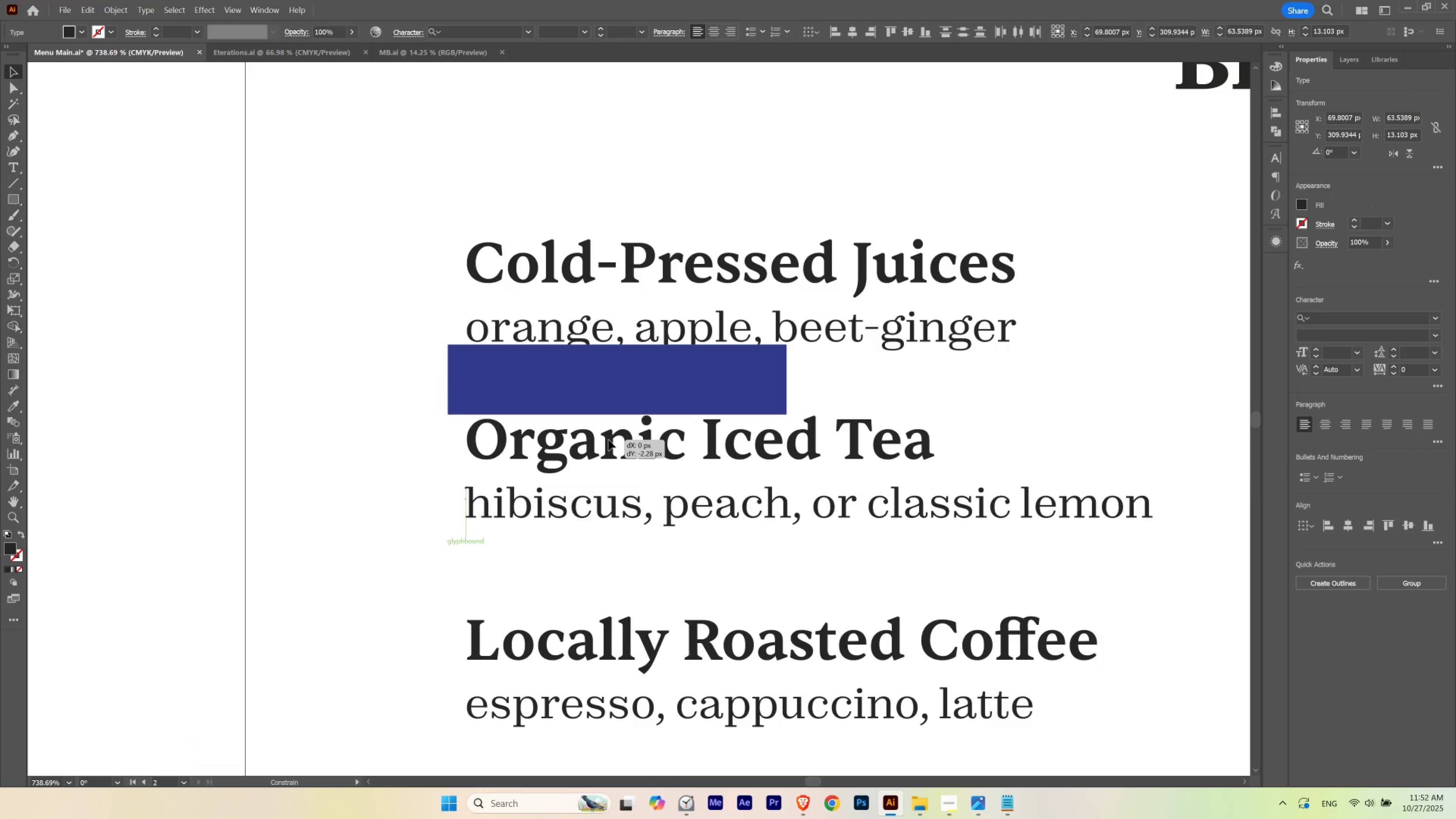 
hold_key(key=ShiftLeft, duration=0.97)
 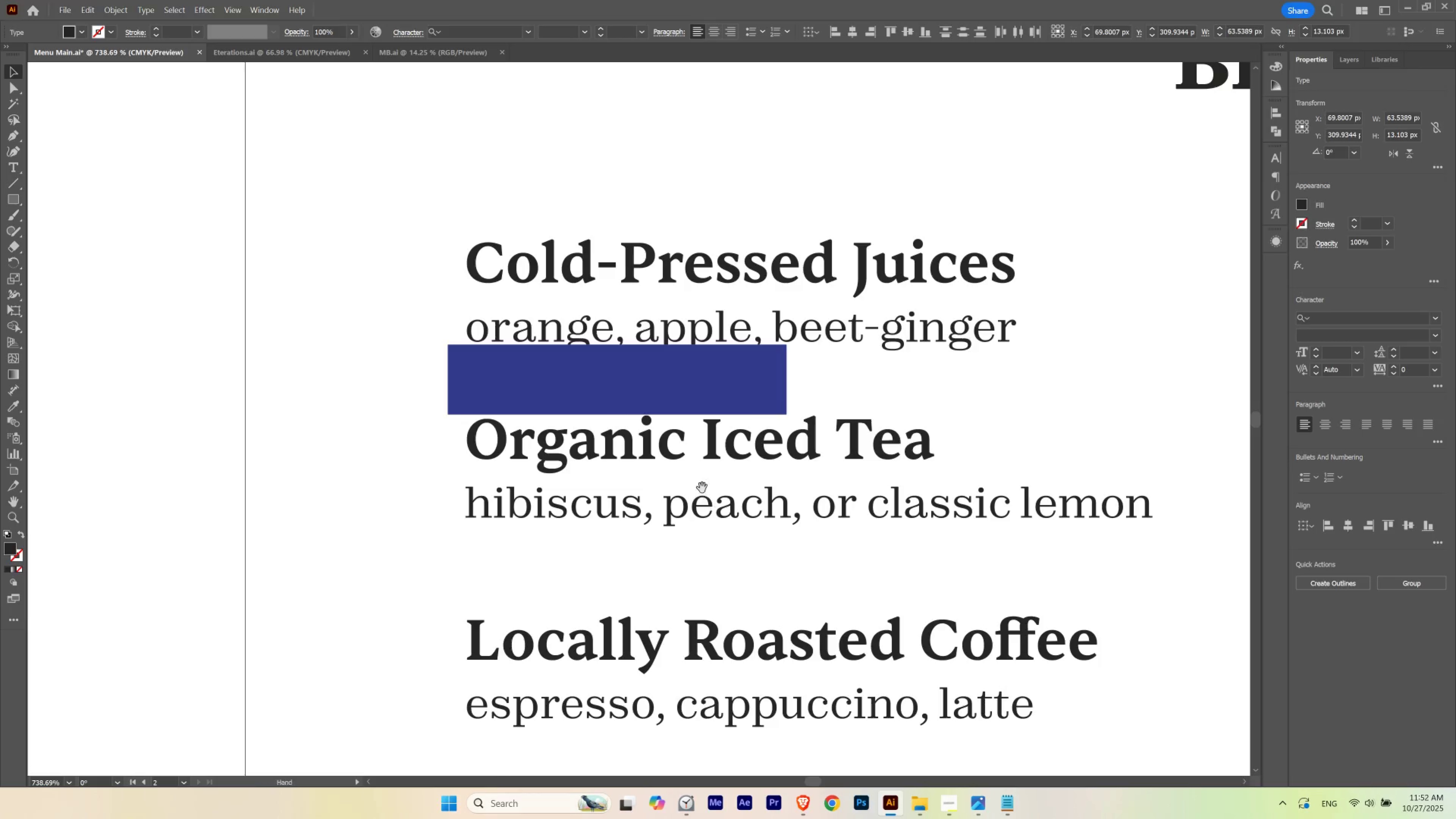 
hold_key(key=Space, duration=0.47)
 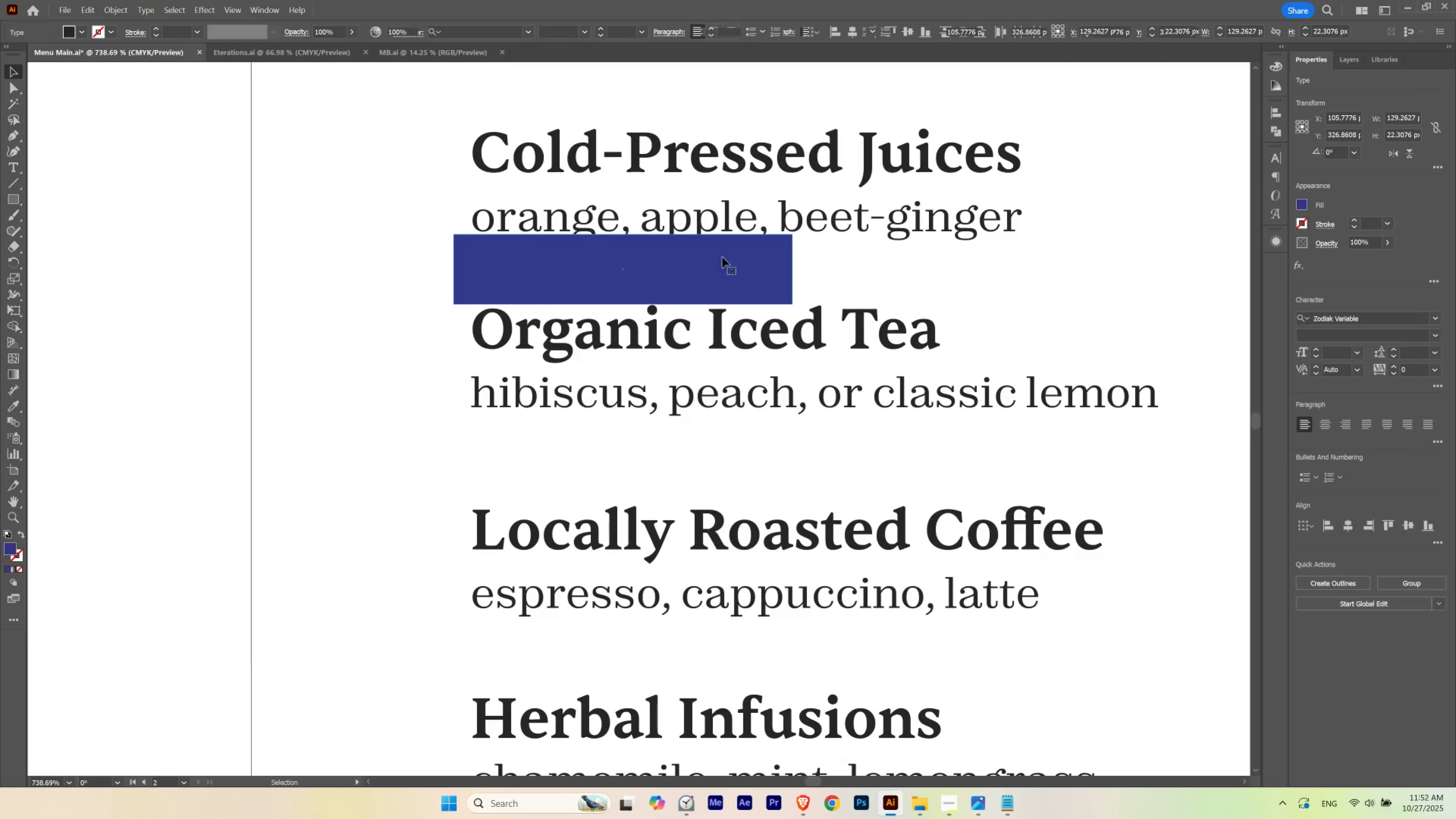 
left_click_drag(start_coordinate=[702, 479], to_coordinate=[708, 367])
 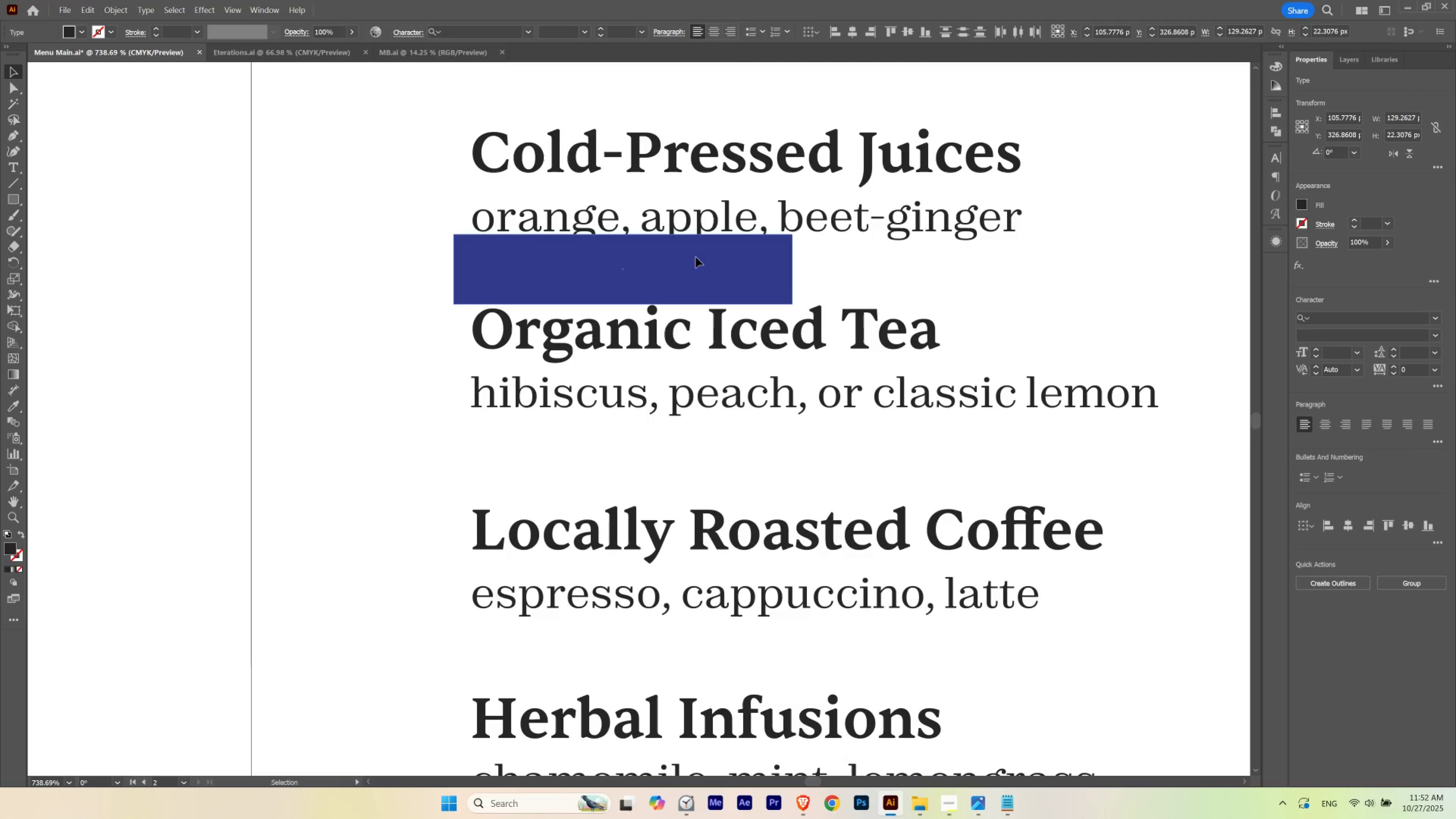 
left_click([696, 257])
 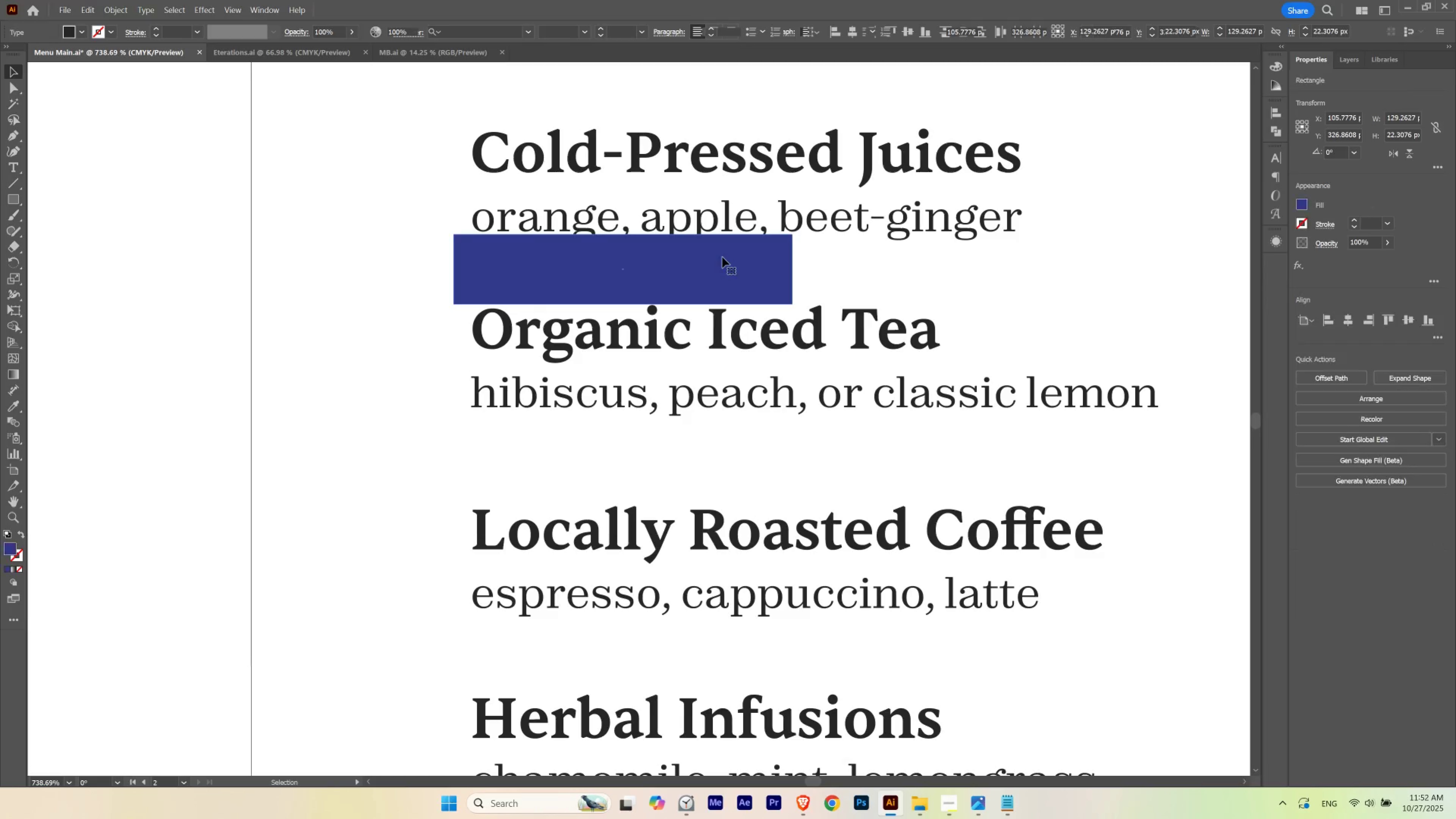 
left_click_drag(start_coordinate=[722, 257], to_coordinate=[697, 430])
 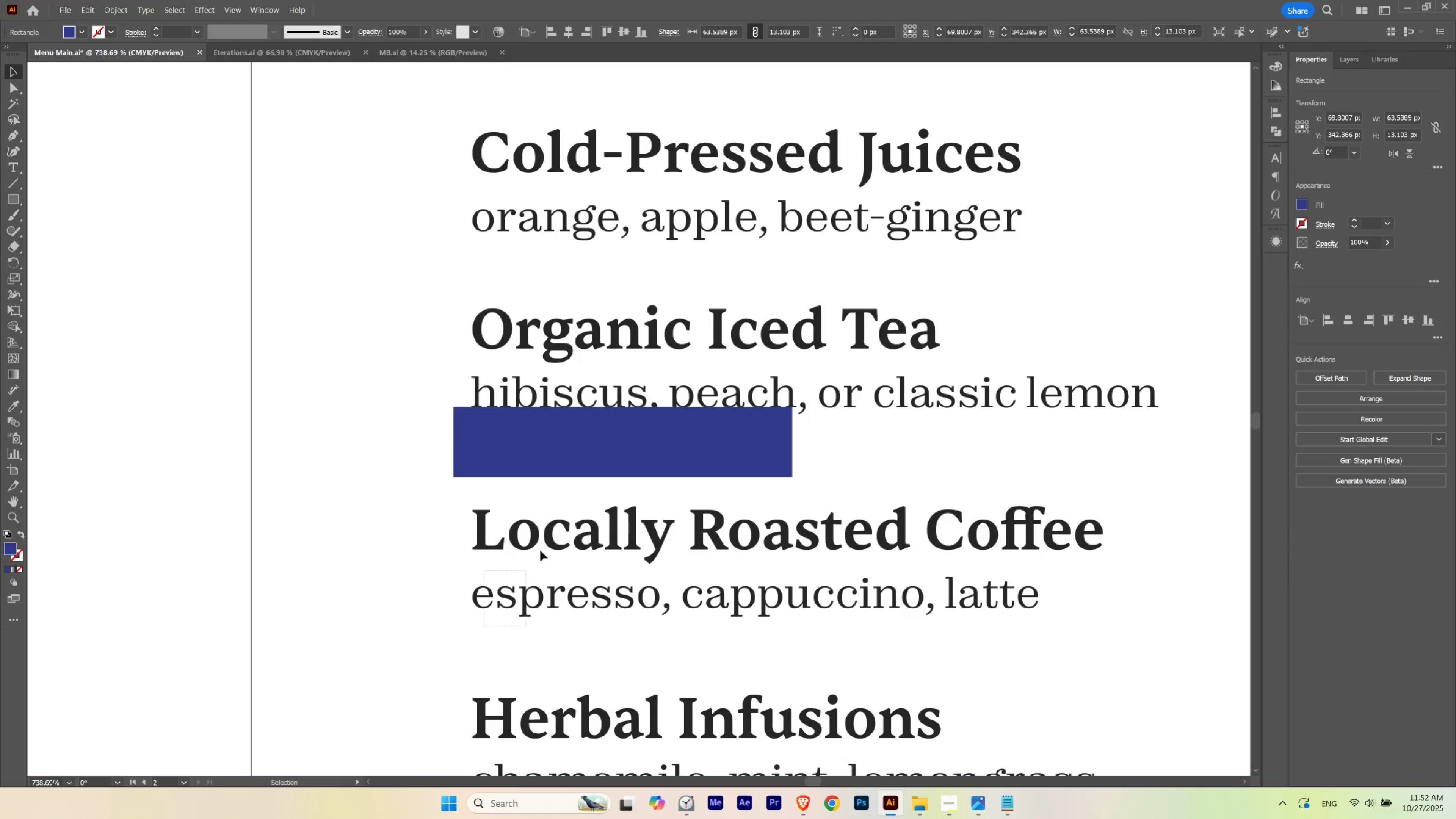 
hold_key(key=ShiftLeft, duration=1.53)
 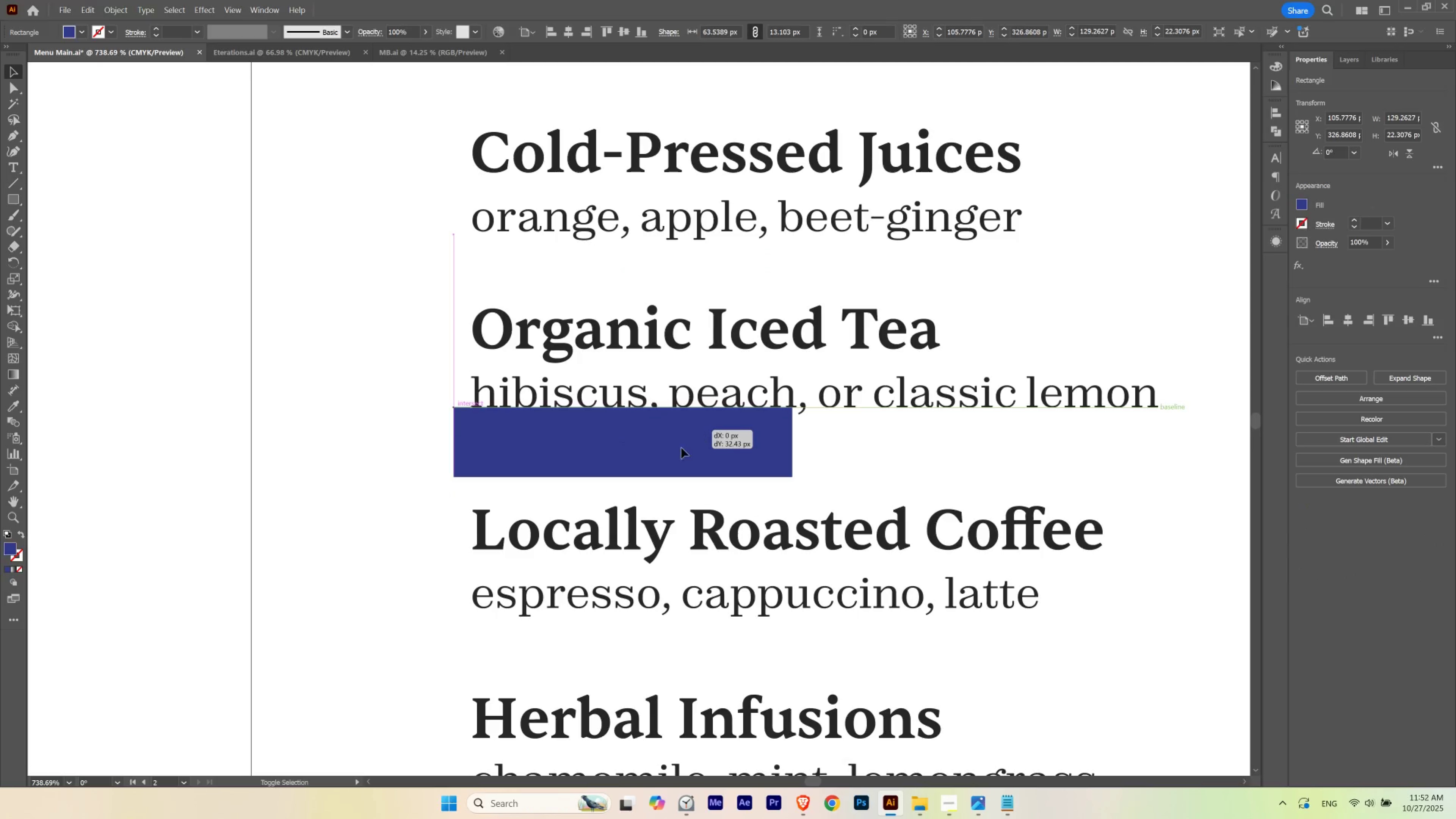 
key(Shift+ShiftLeft)
 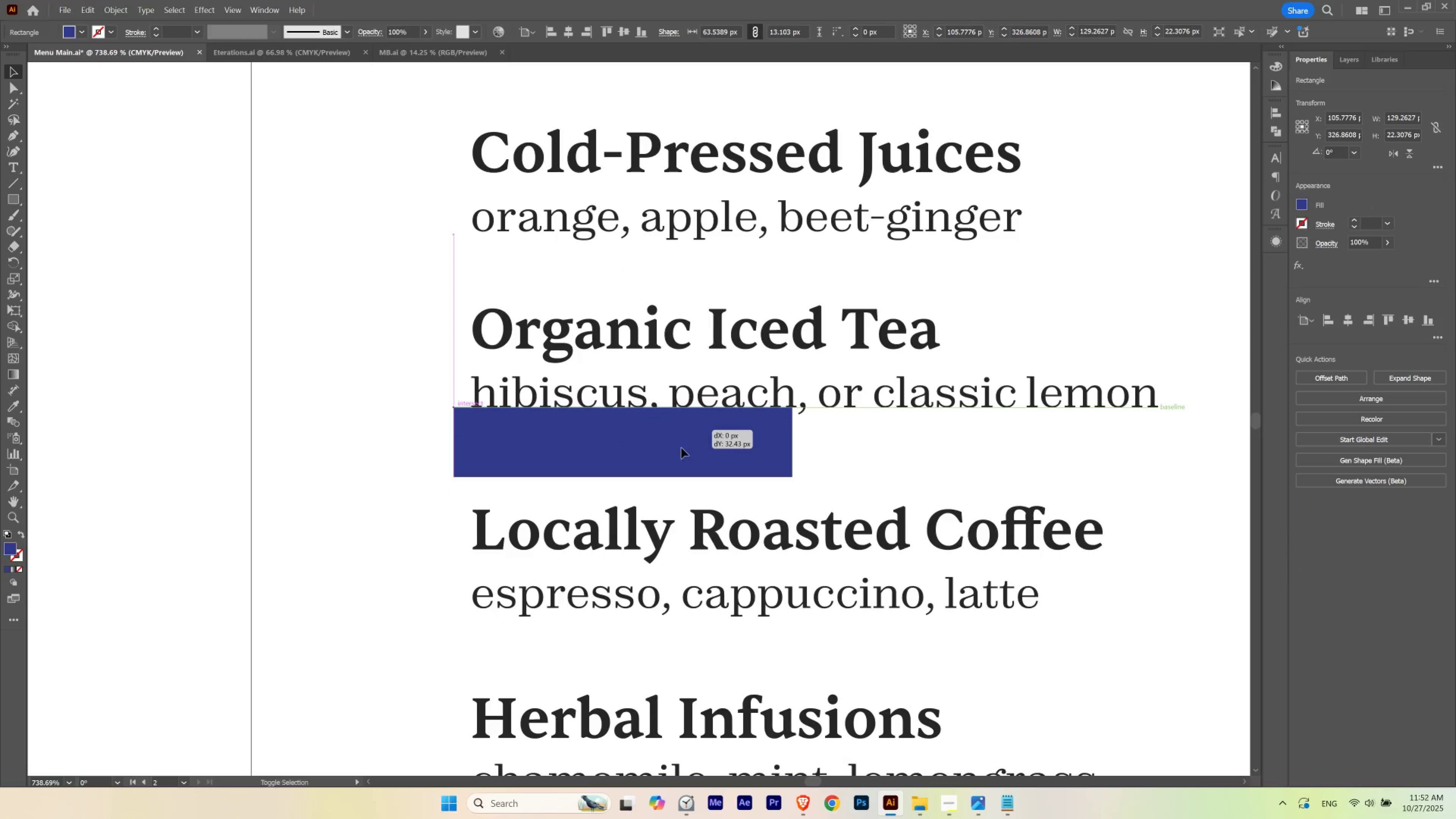 
key(Shift+ShiftLeft)
 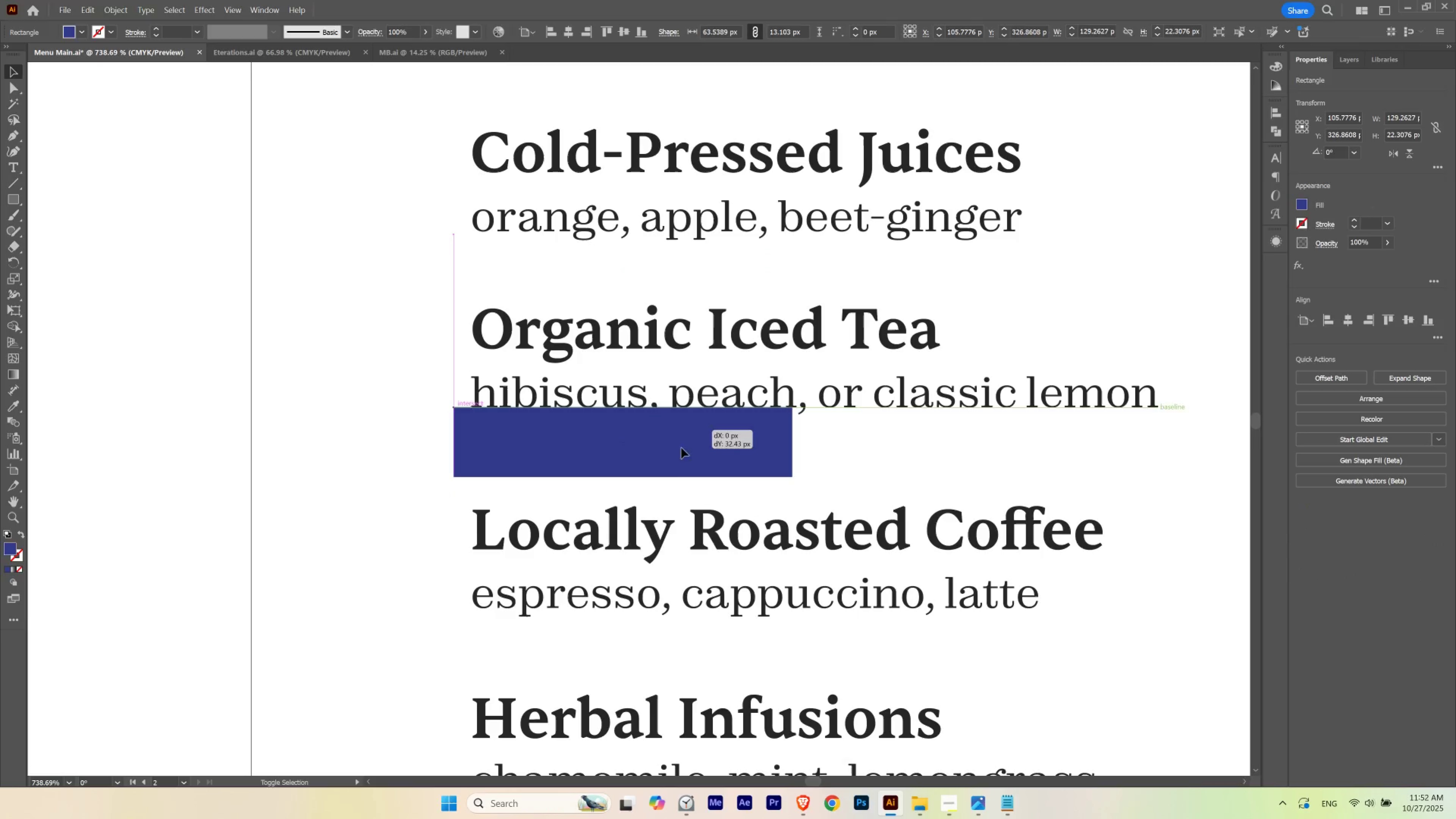 
key(Shift+ShiftLeft)
 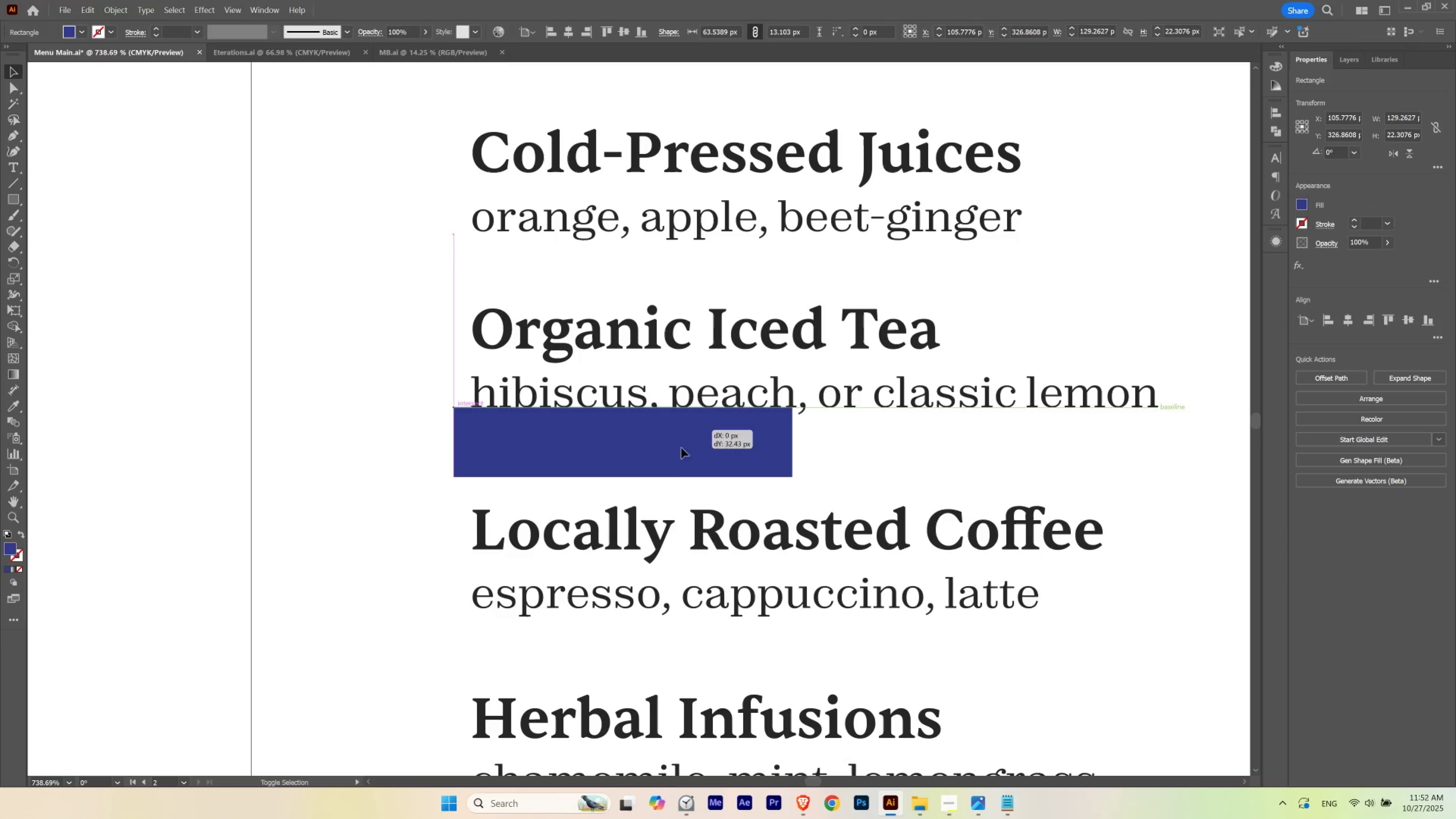 
key(Shift+ShiftLeft)
 